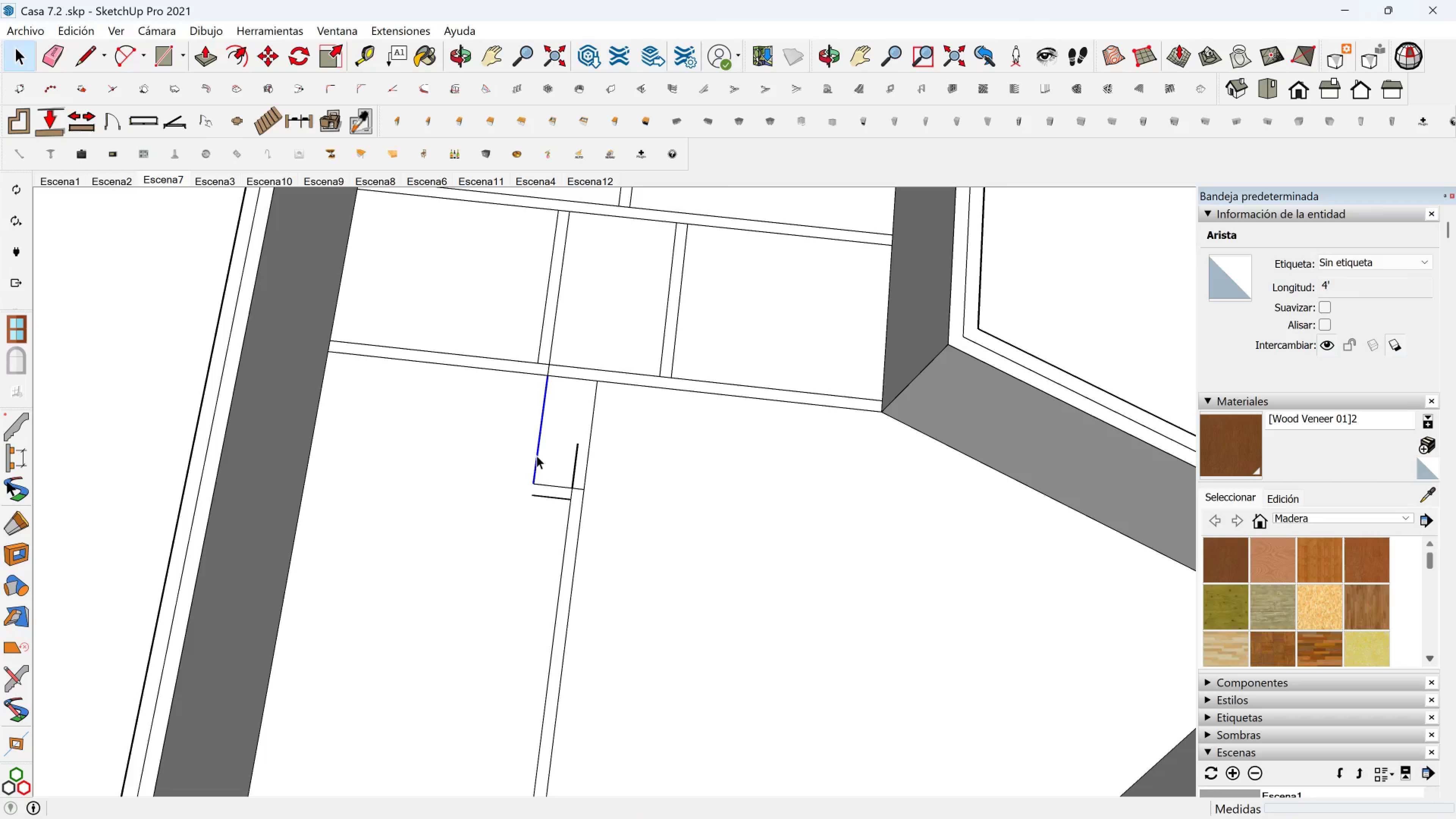 
key(M)
 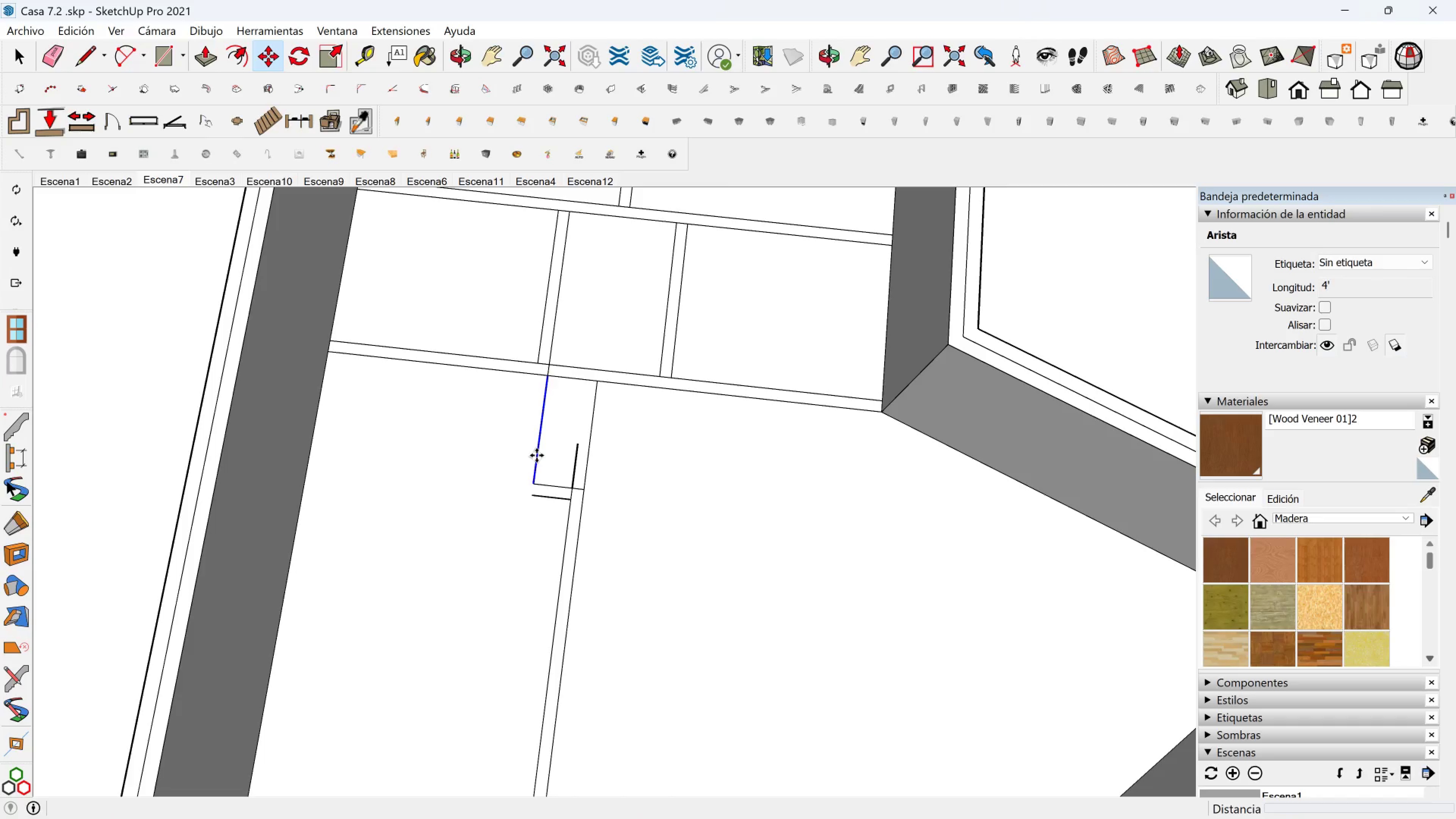 
left_click([537, 455])
 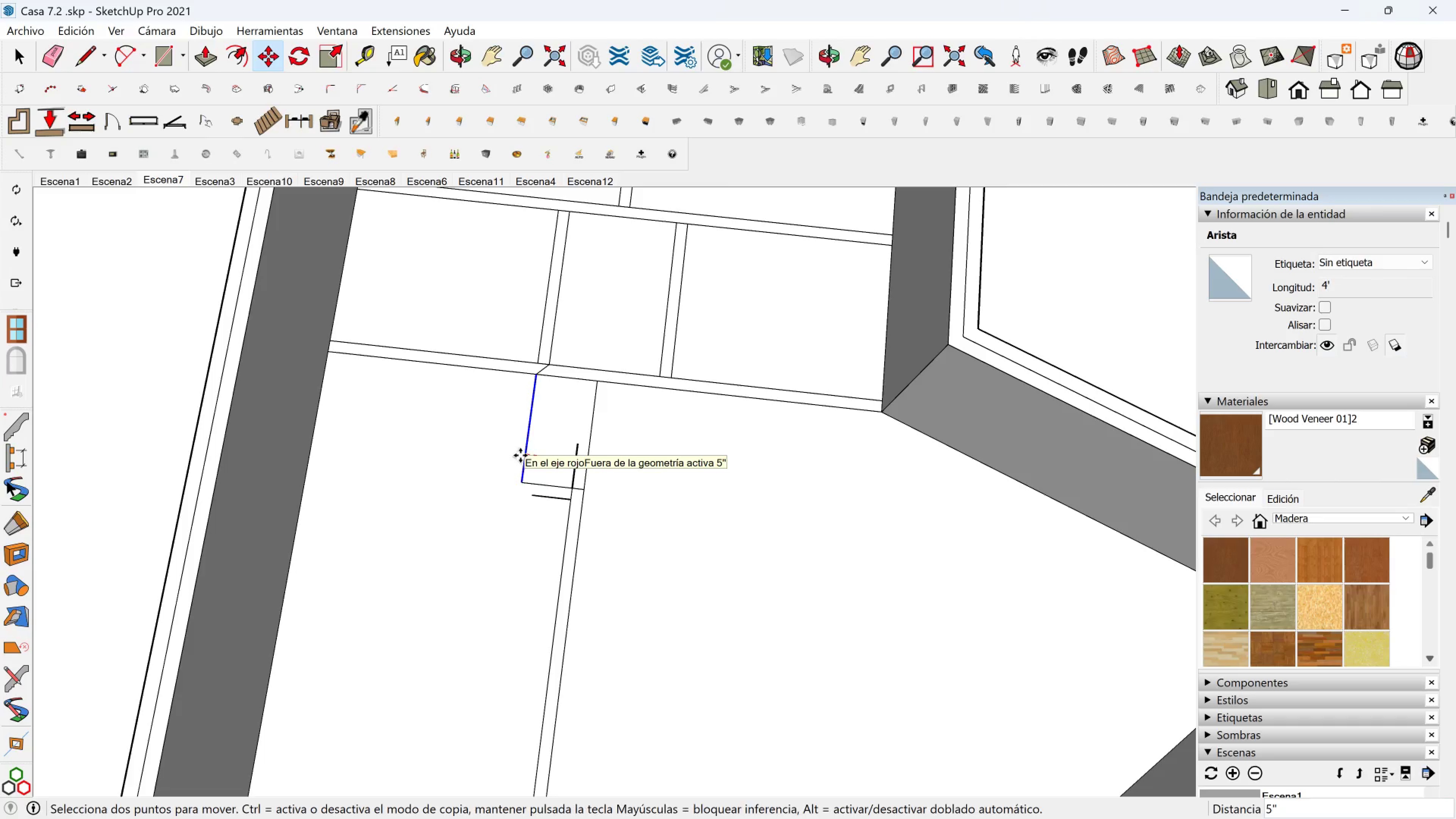 
key(Control+ControlLeft)
 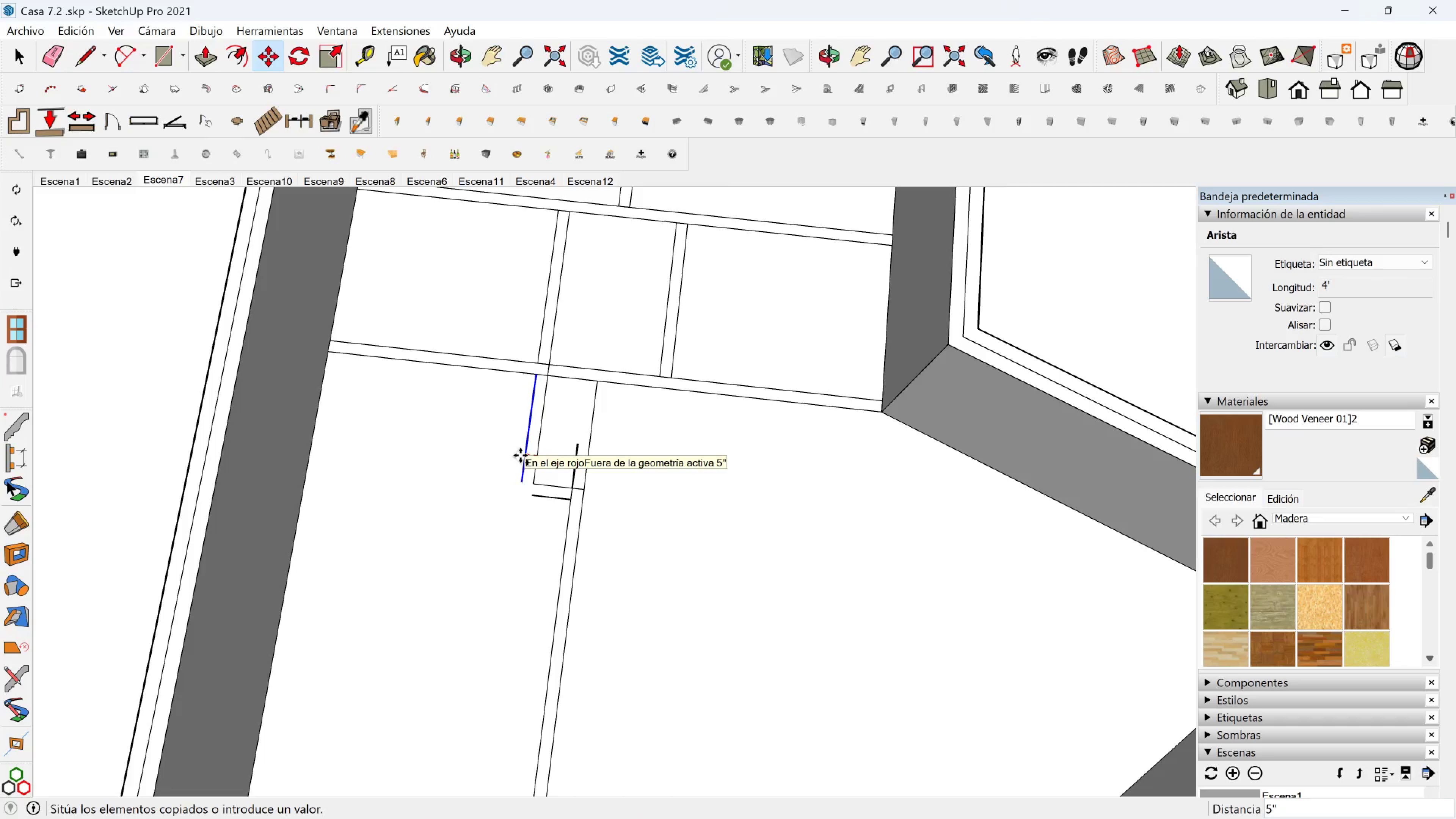 
left_click([520, 455])
 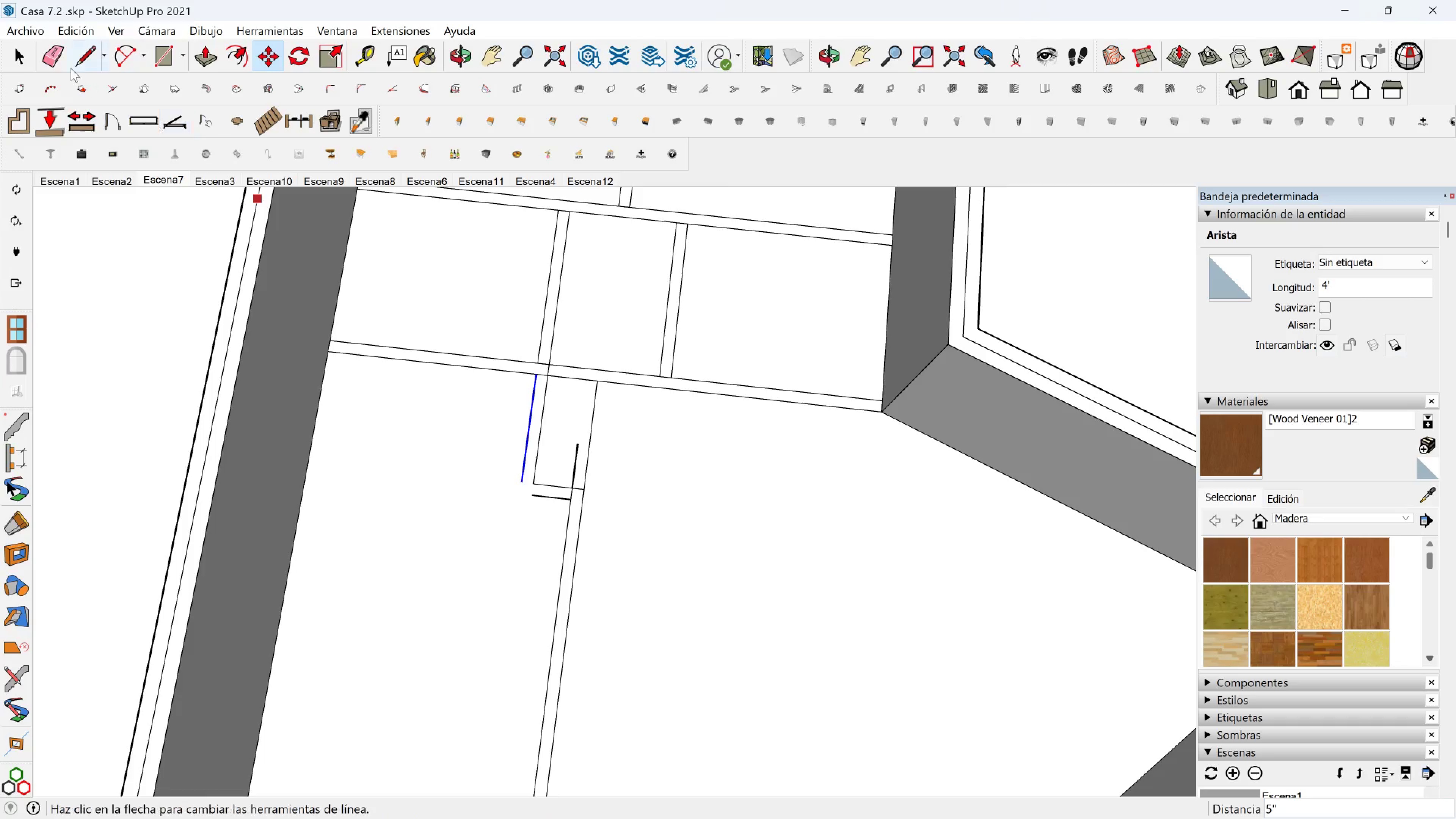 
left_click([85, 54])
 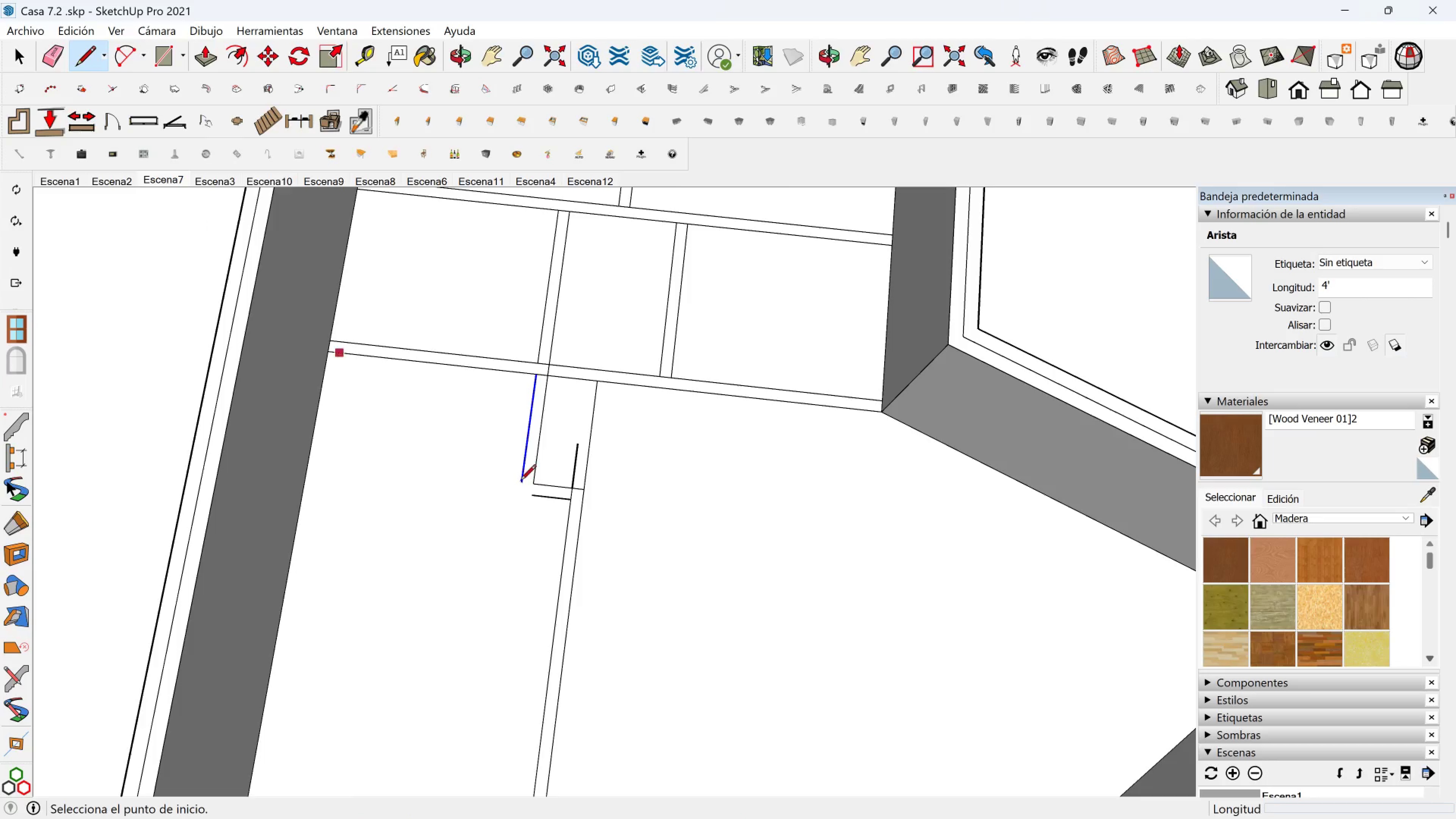 
scroll: coordinate [517, 490], scroll_direction: up, amount: 3.0
 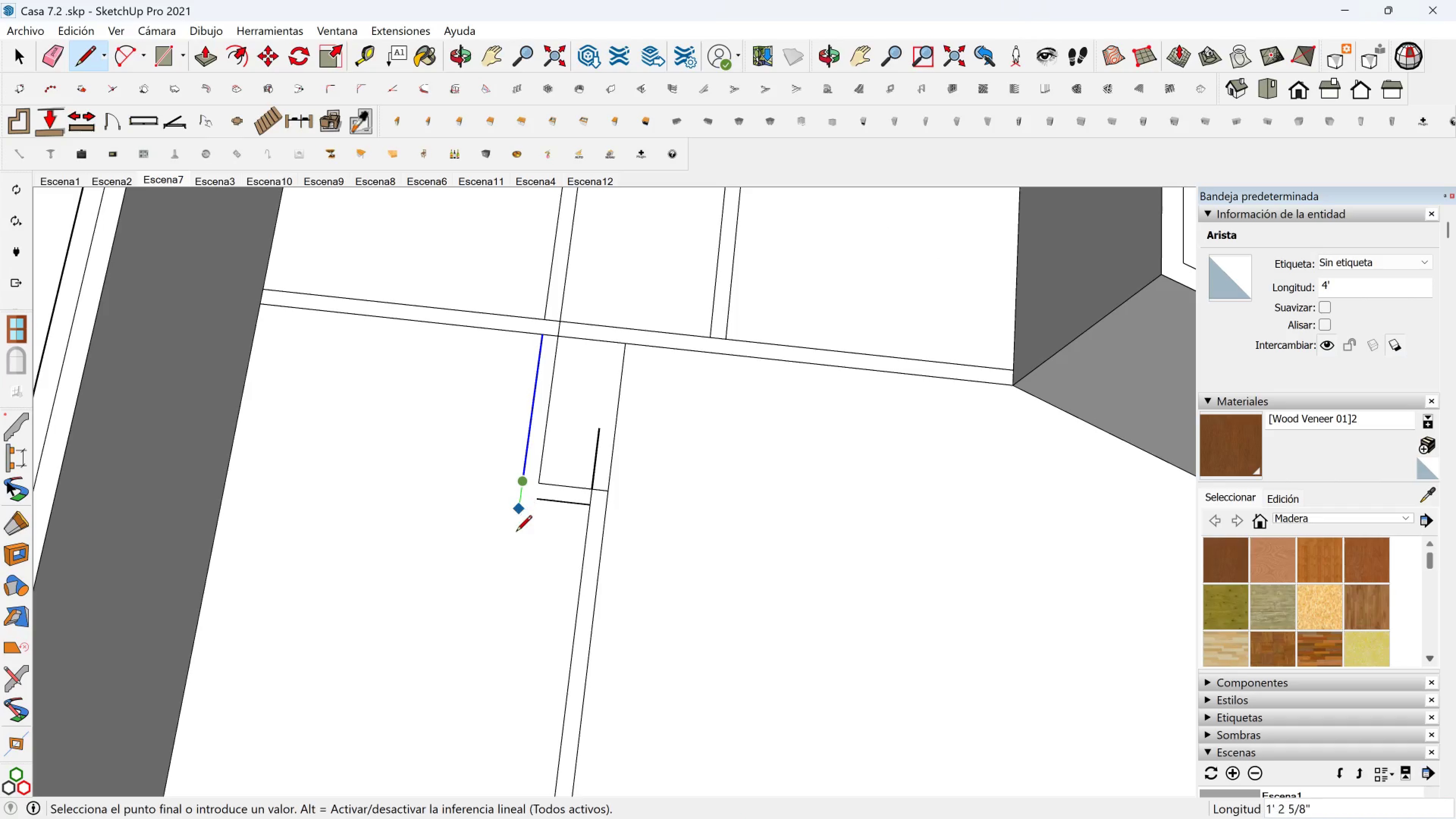 
double_click([514, 541])
 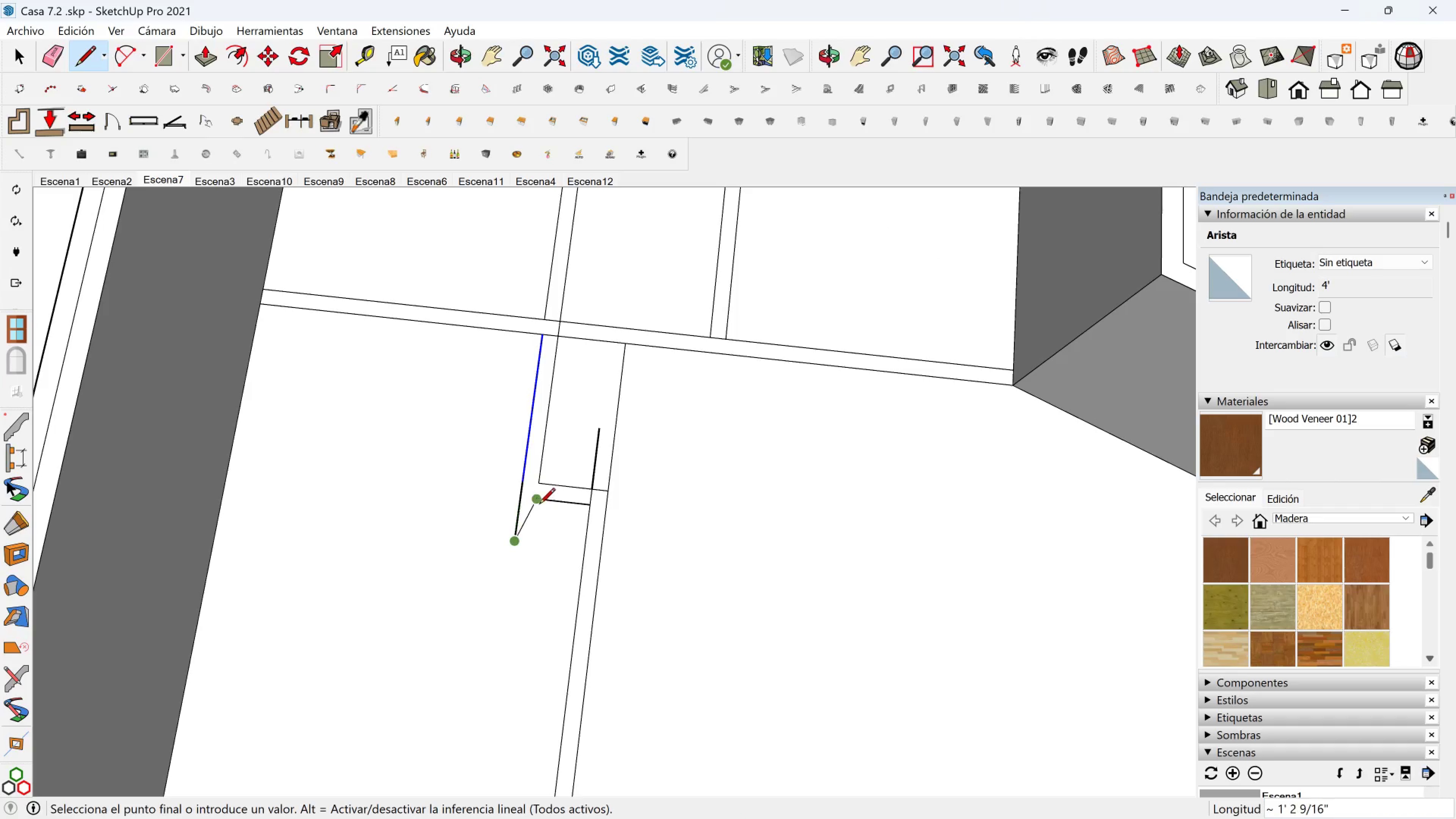 
key(Escape)
 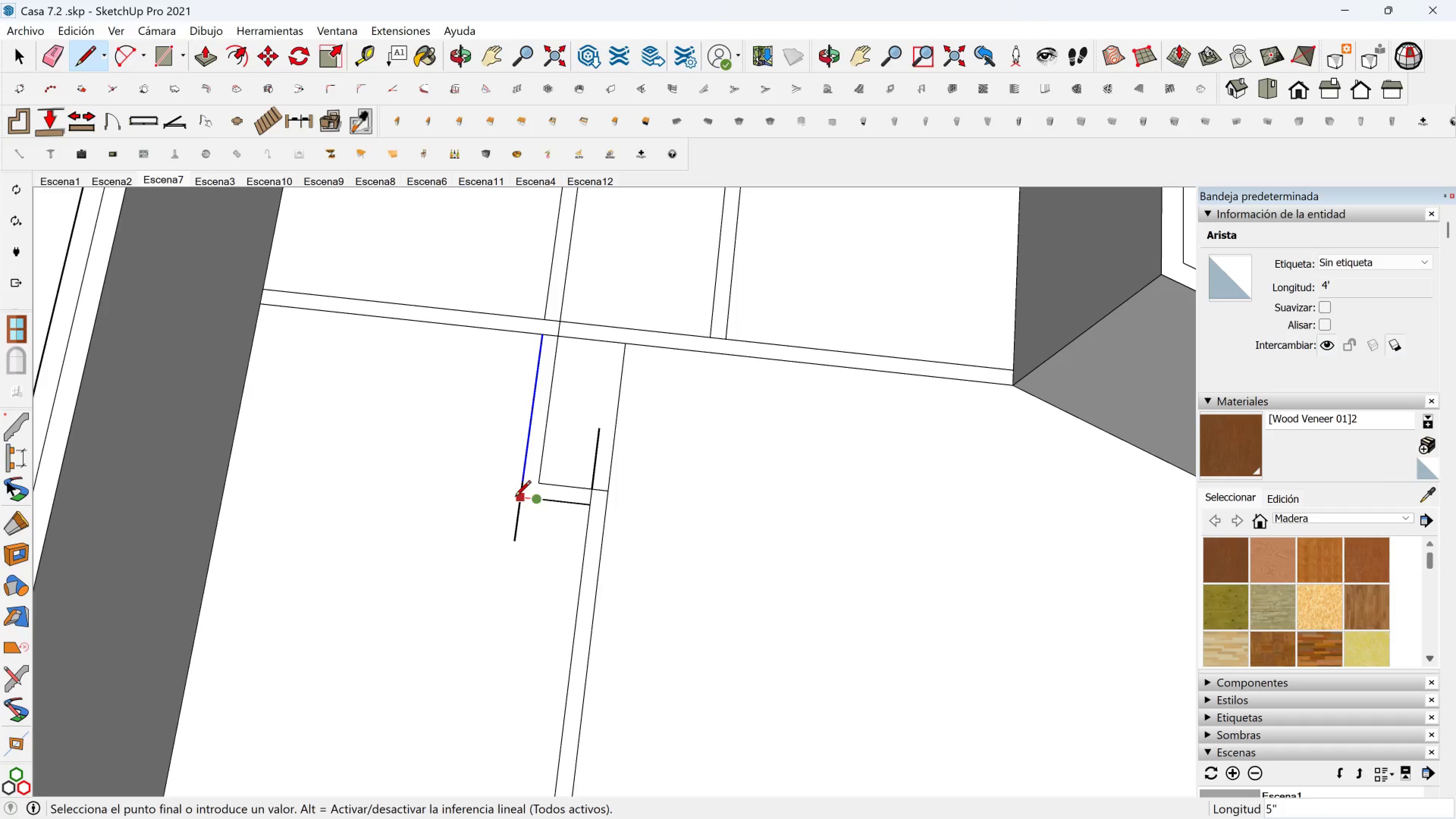 
double_click([515, 497])
 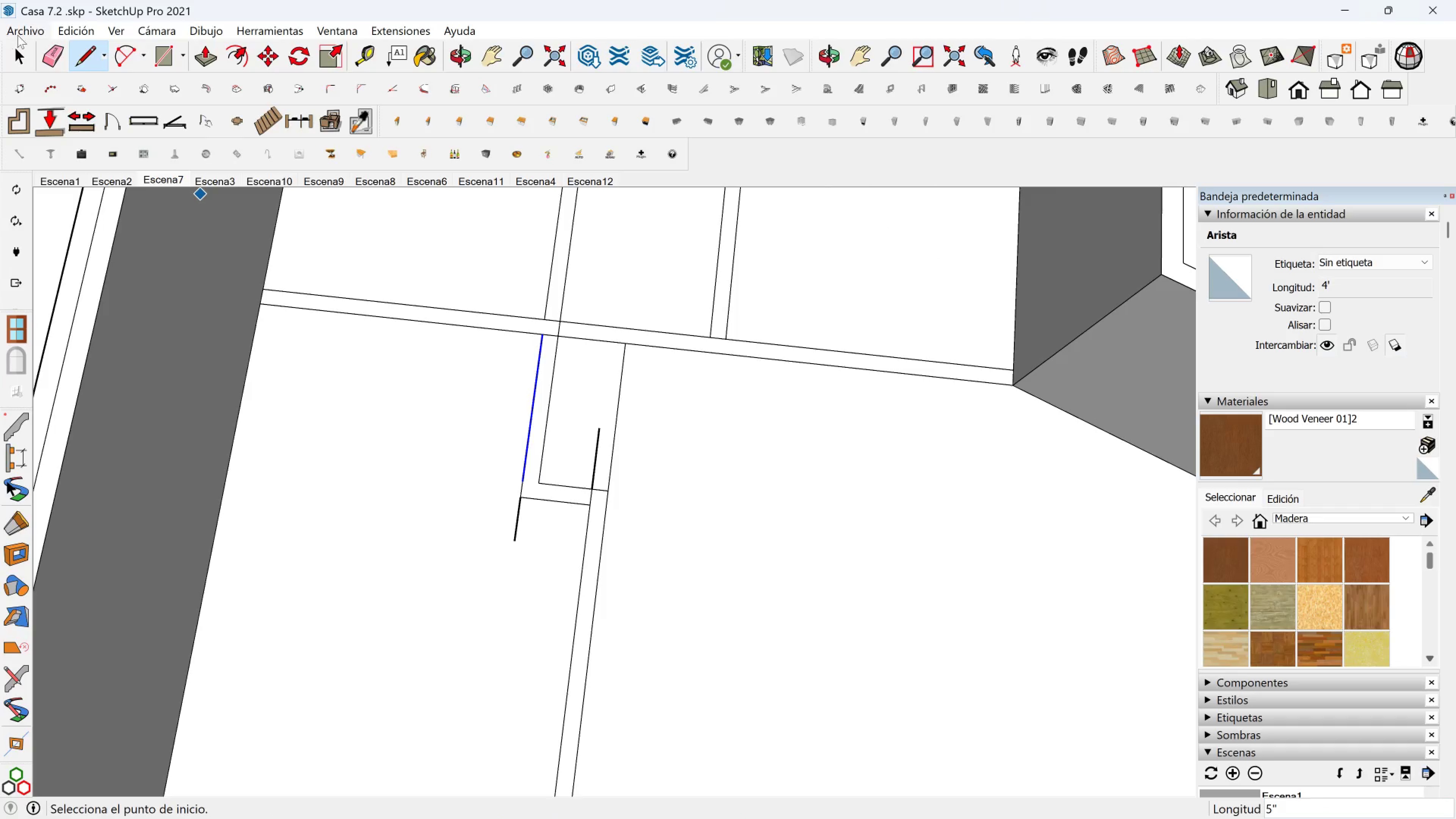 
left_click([44, 45])
 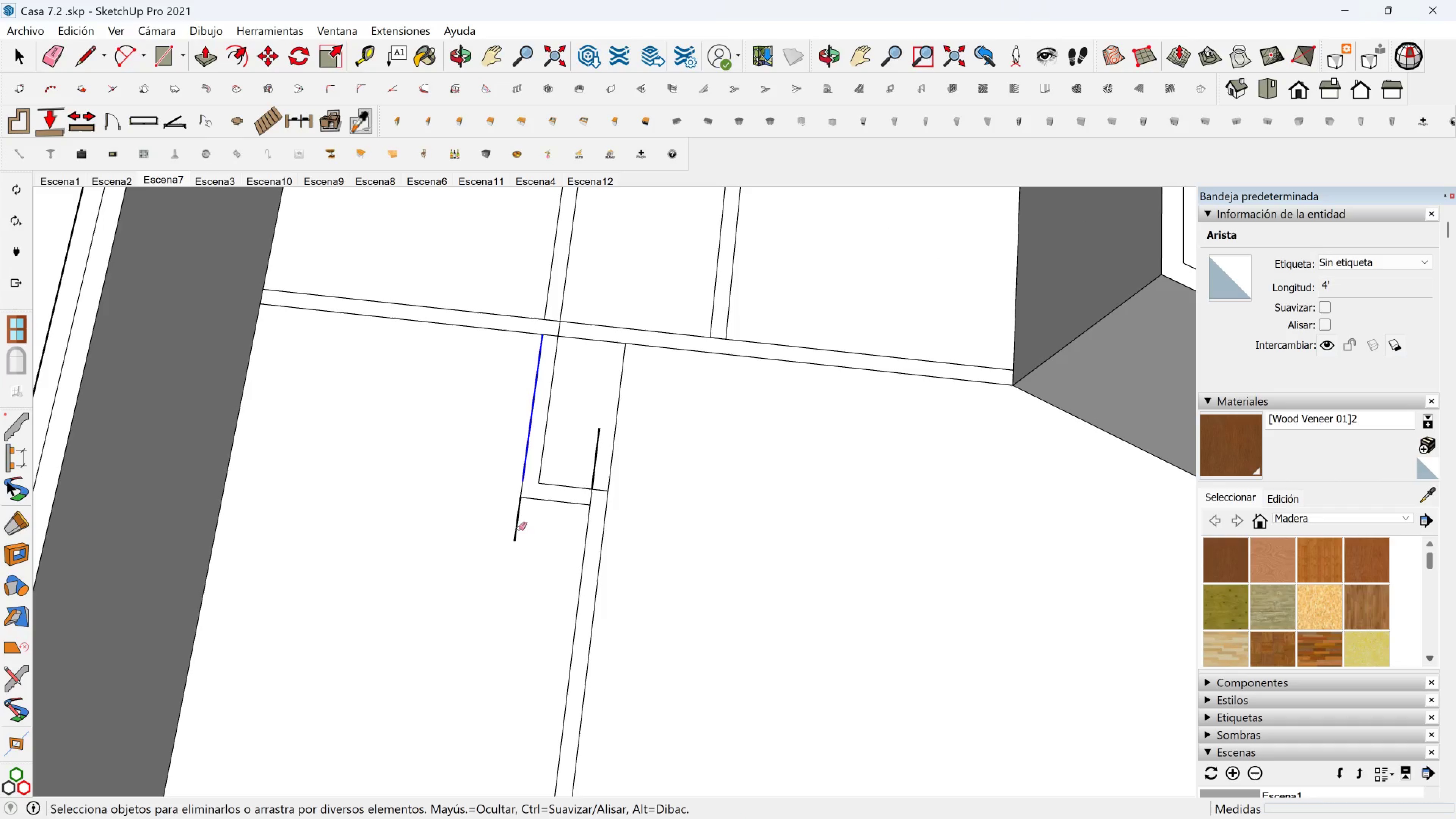 
left_click_drag(start_coordinate=[519, 523], to_coordinate=[507, 520])
 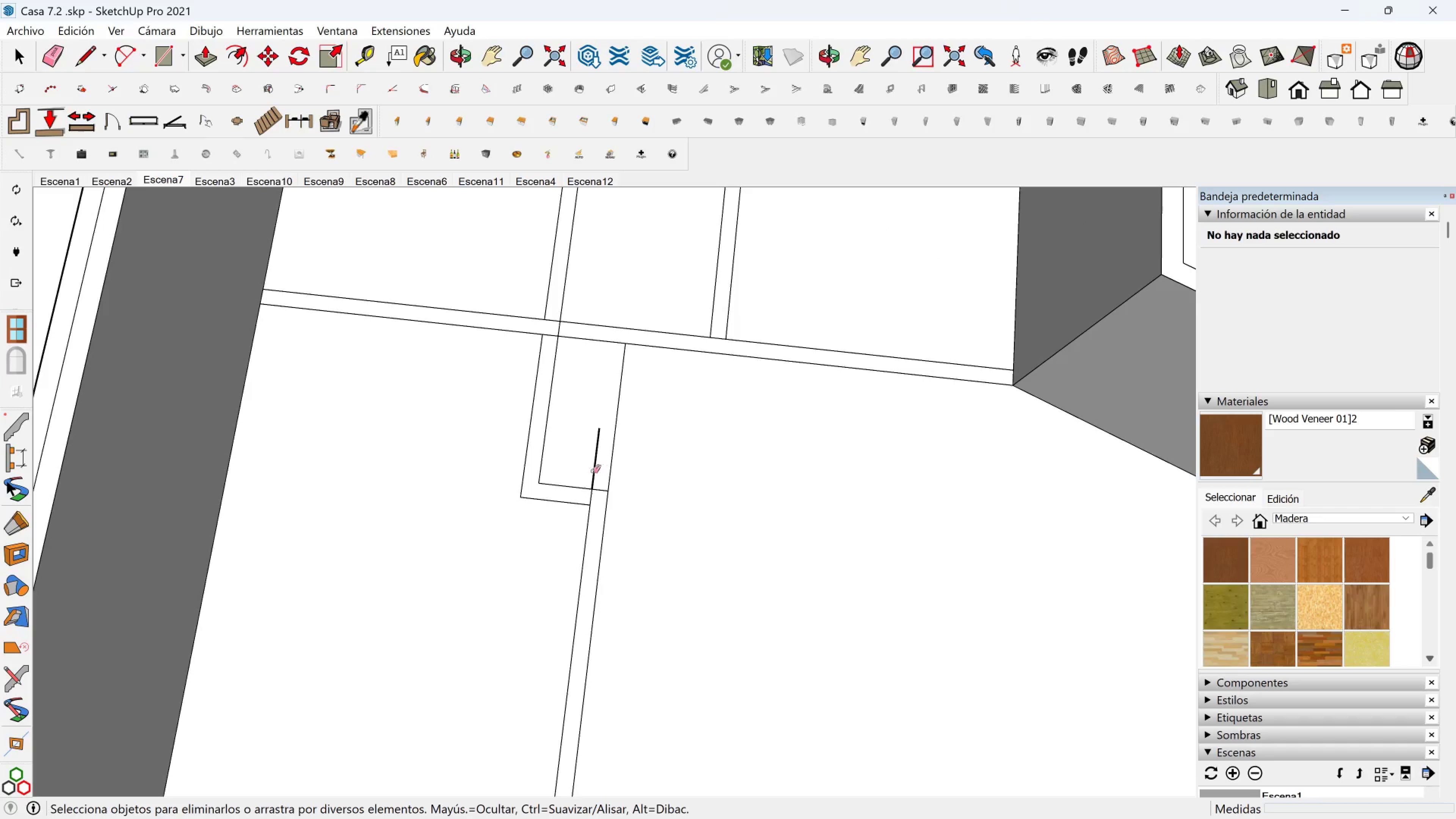 
left_click_drag(start_coordinate=[584, 471], to_coordinate=[618, 471])
 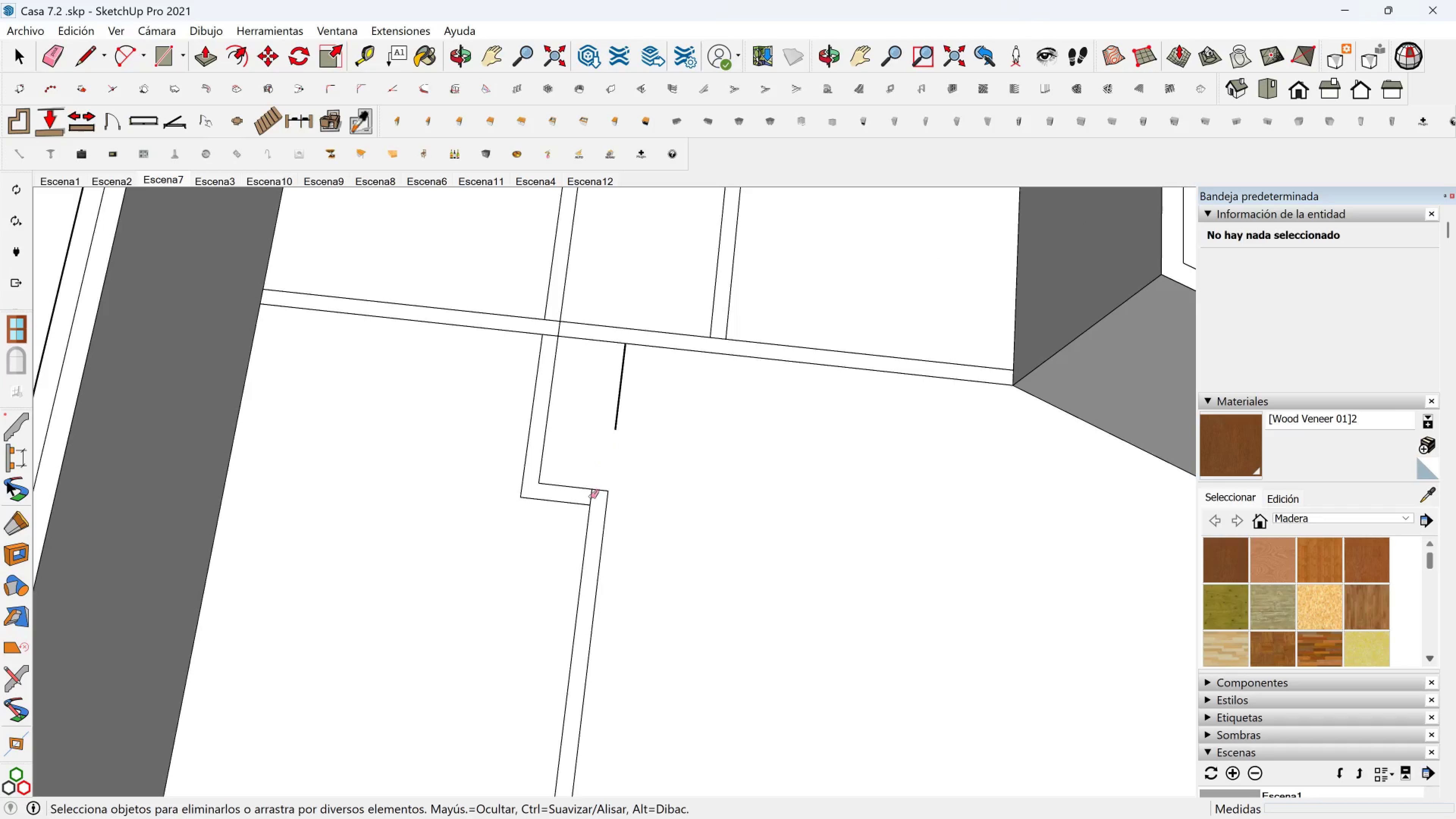 
left_click([591, 497])
 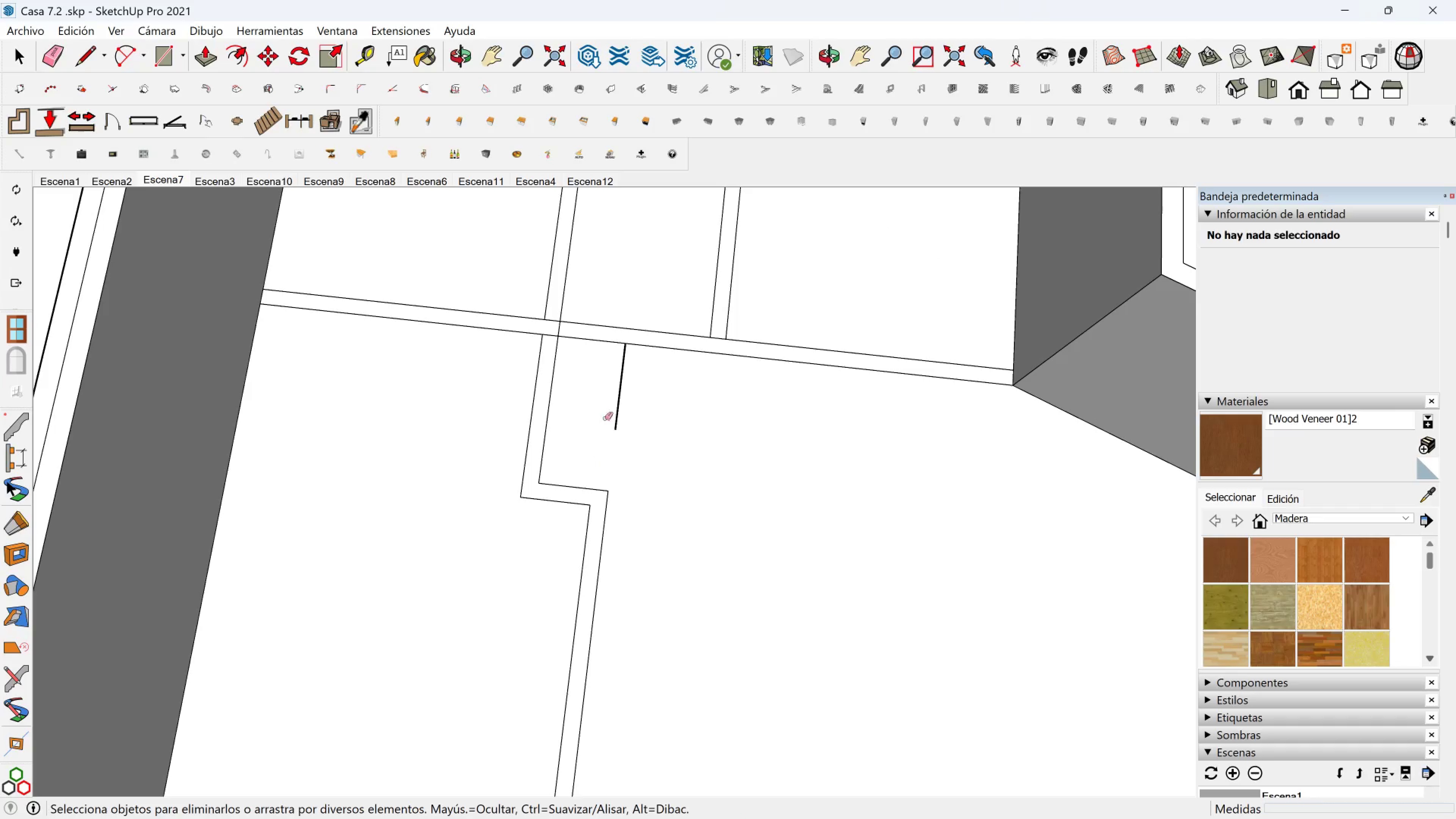 
left_click_drag(start_coordinate=[609, 406], to_coordinate=[624, 402])
 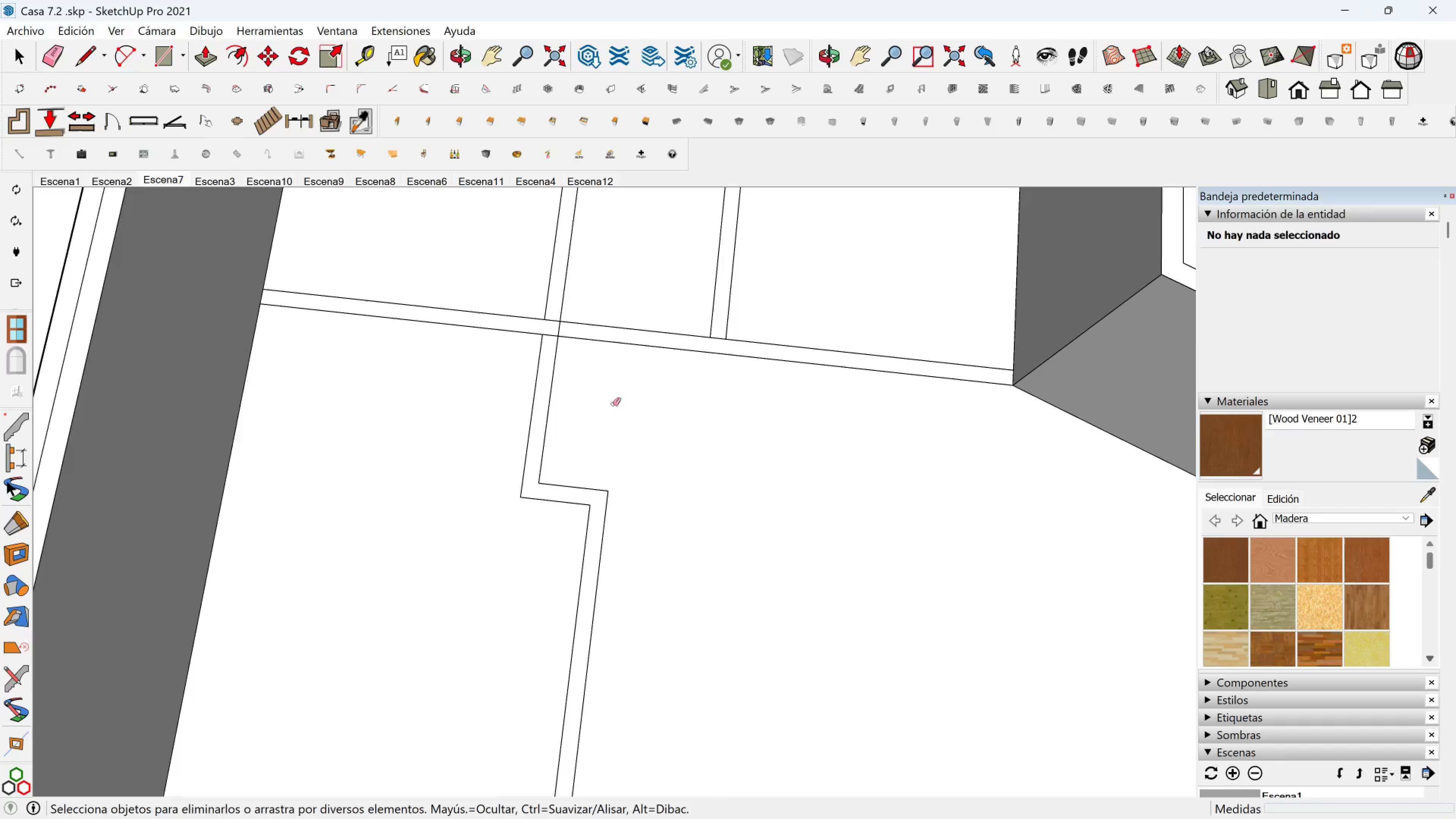 
scroll: coordinate [584, 389], scroll_direction: down, amount: 6.0
 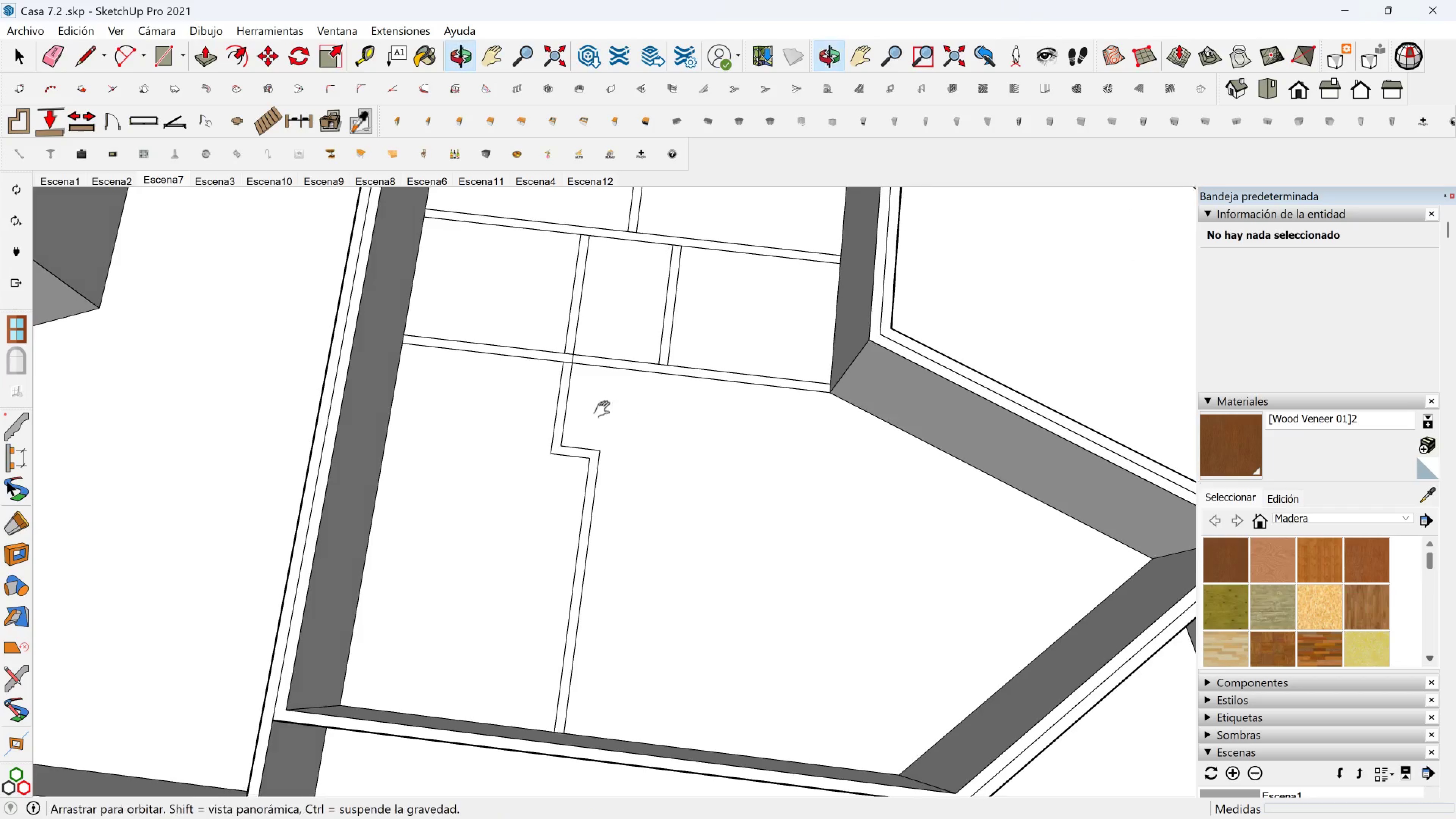 
hold_key(key=ShiftLeft, duration=0.32)
 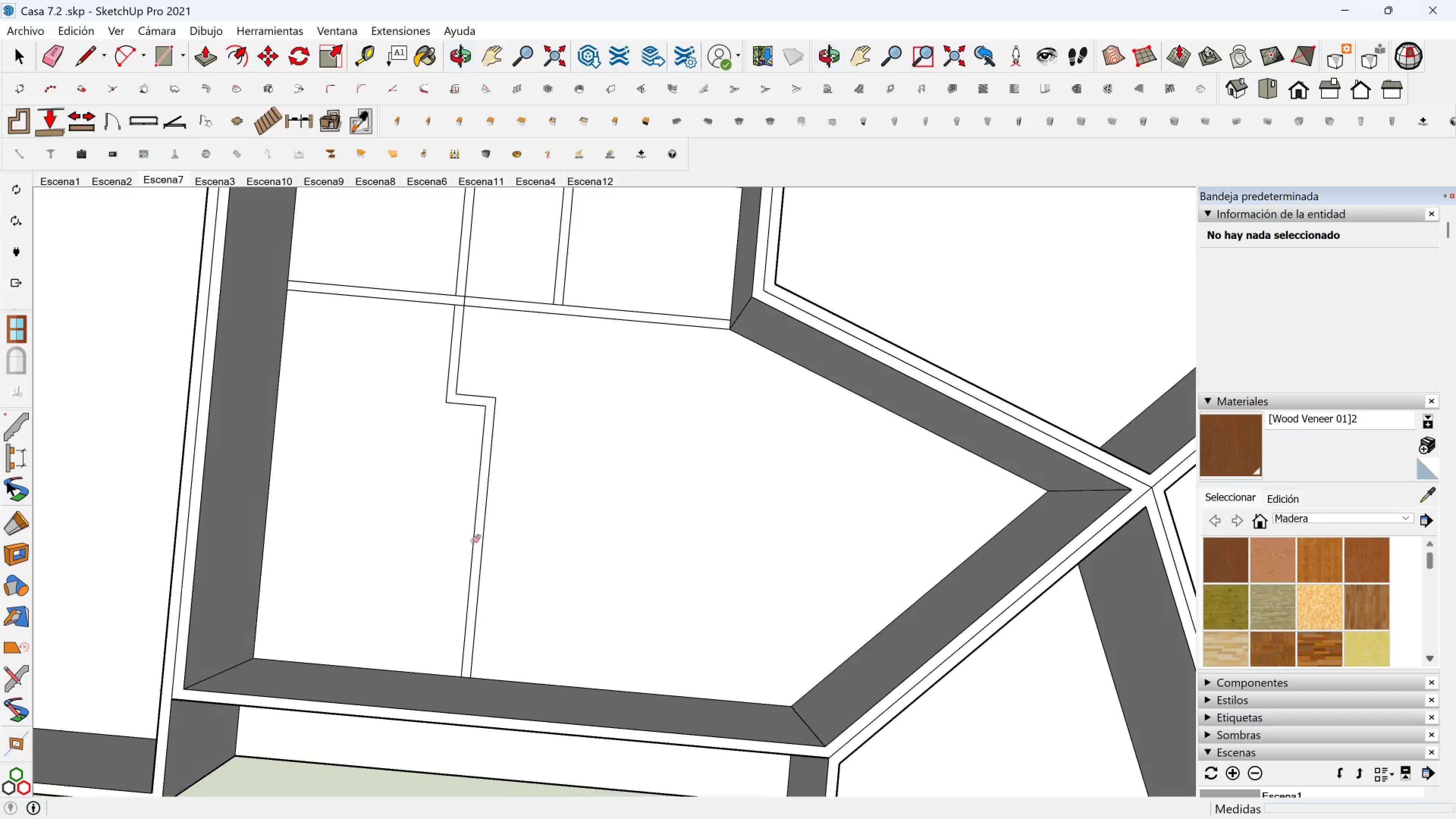 
key(Shift+ShiftLeft)
 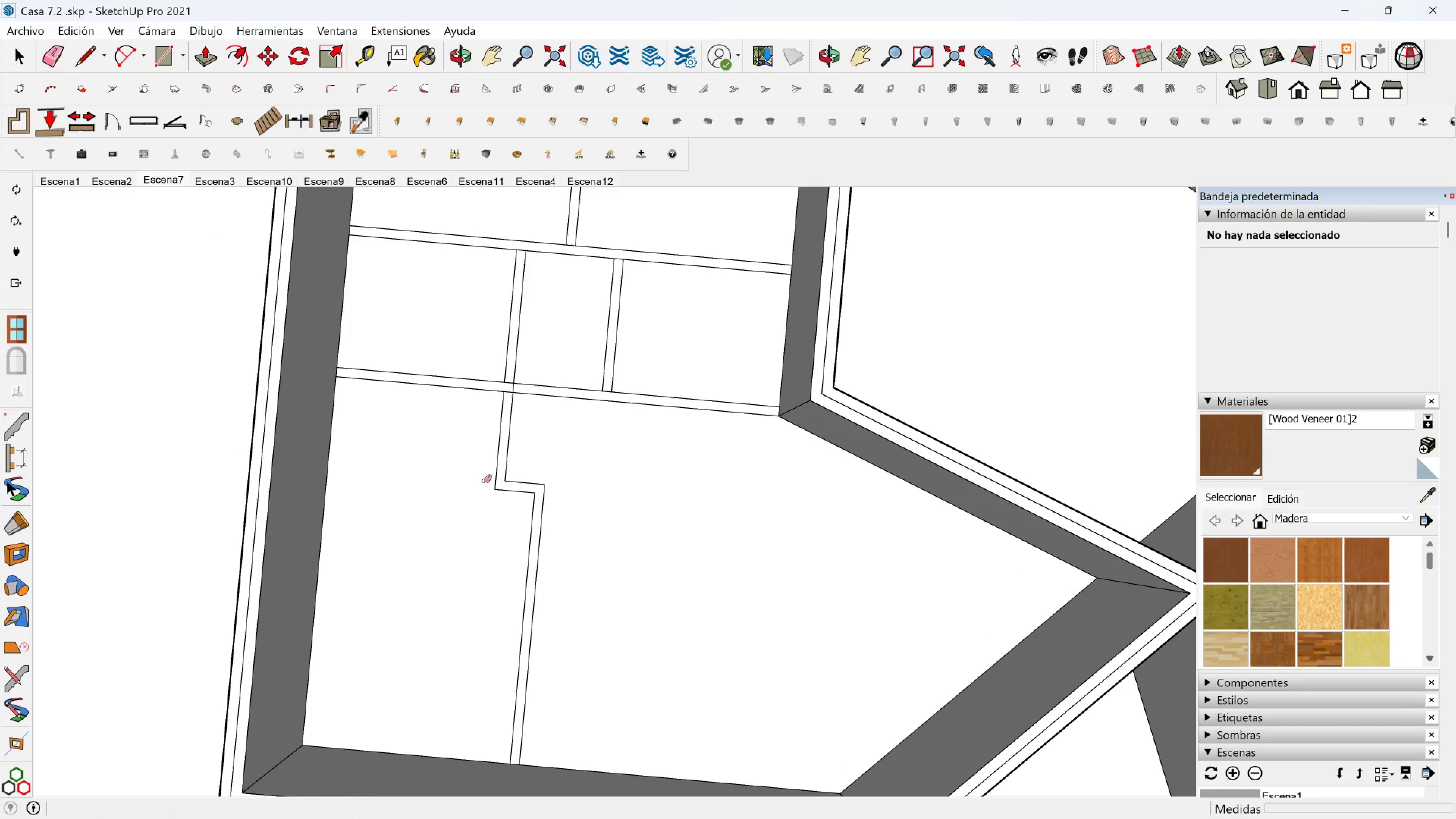 
scroll: coordinate [433, 453], scroll_direction: up, amount: 2.0
 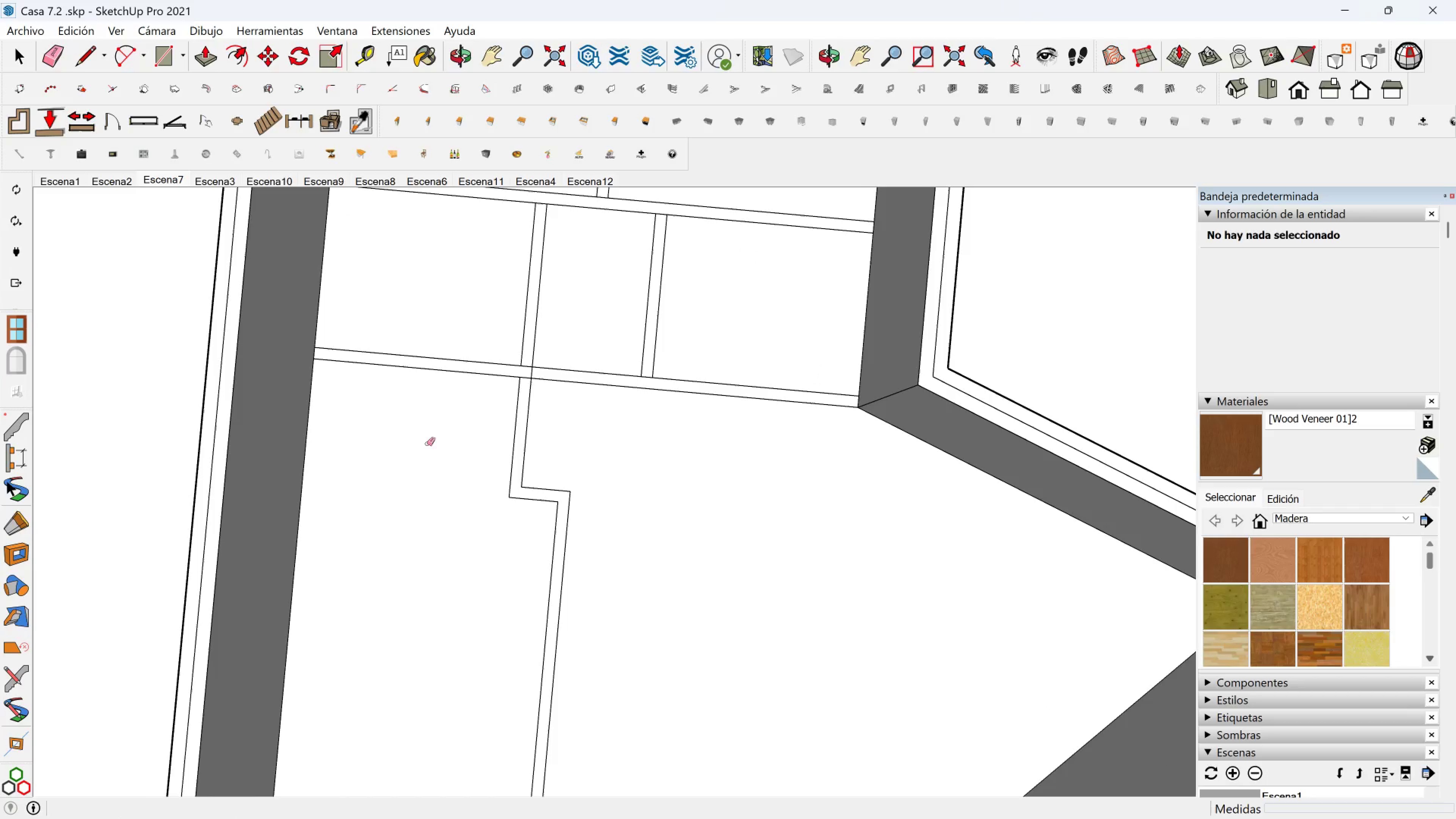 
hold_key(key=ShiftLeft, duration=0.53)
 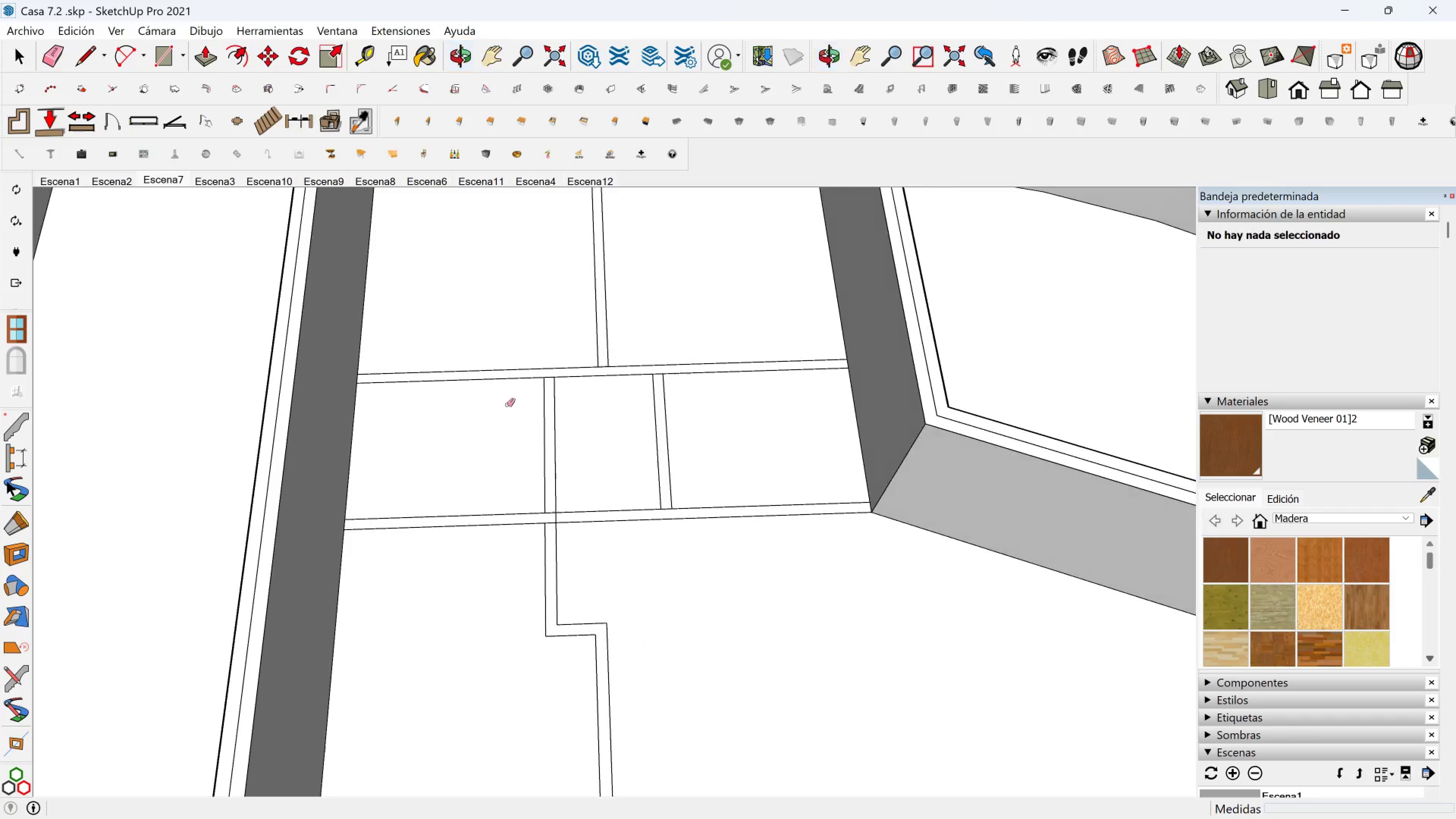 
scroll: coordinate [671, 589], scroll_direction: down, amount: 6.0
 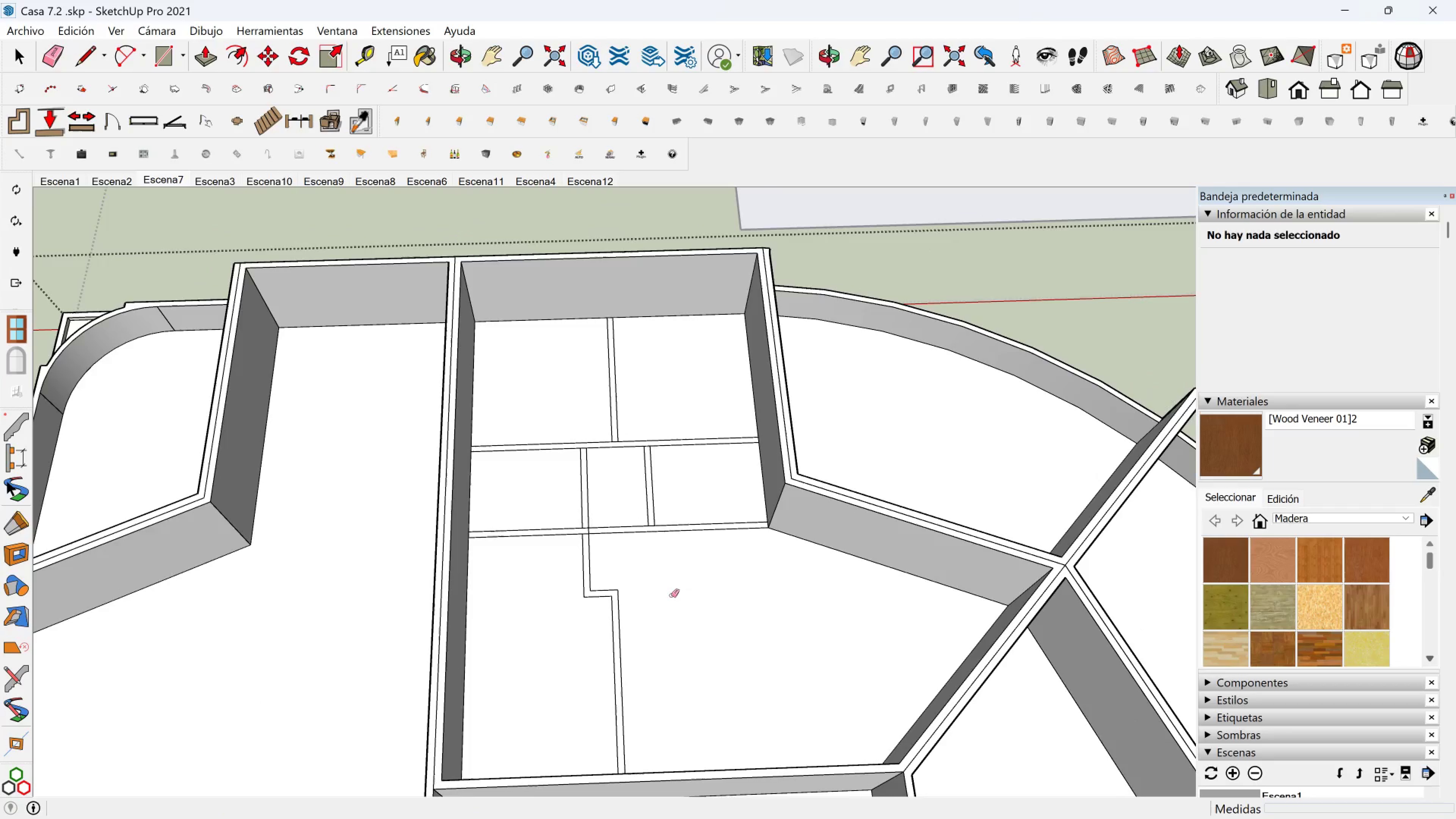 
hold_key(key=ShiftLeft, duration=0.59)
 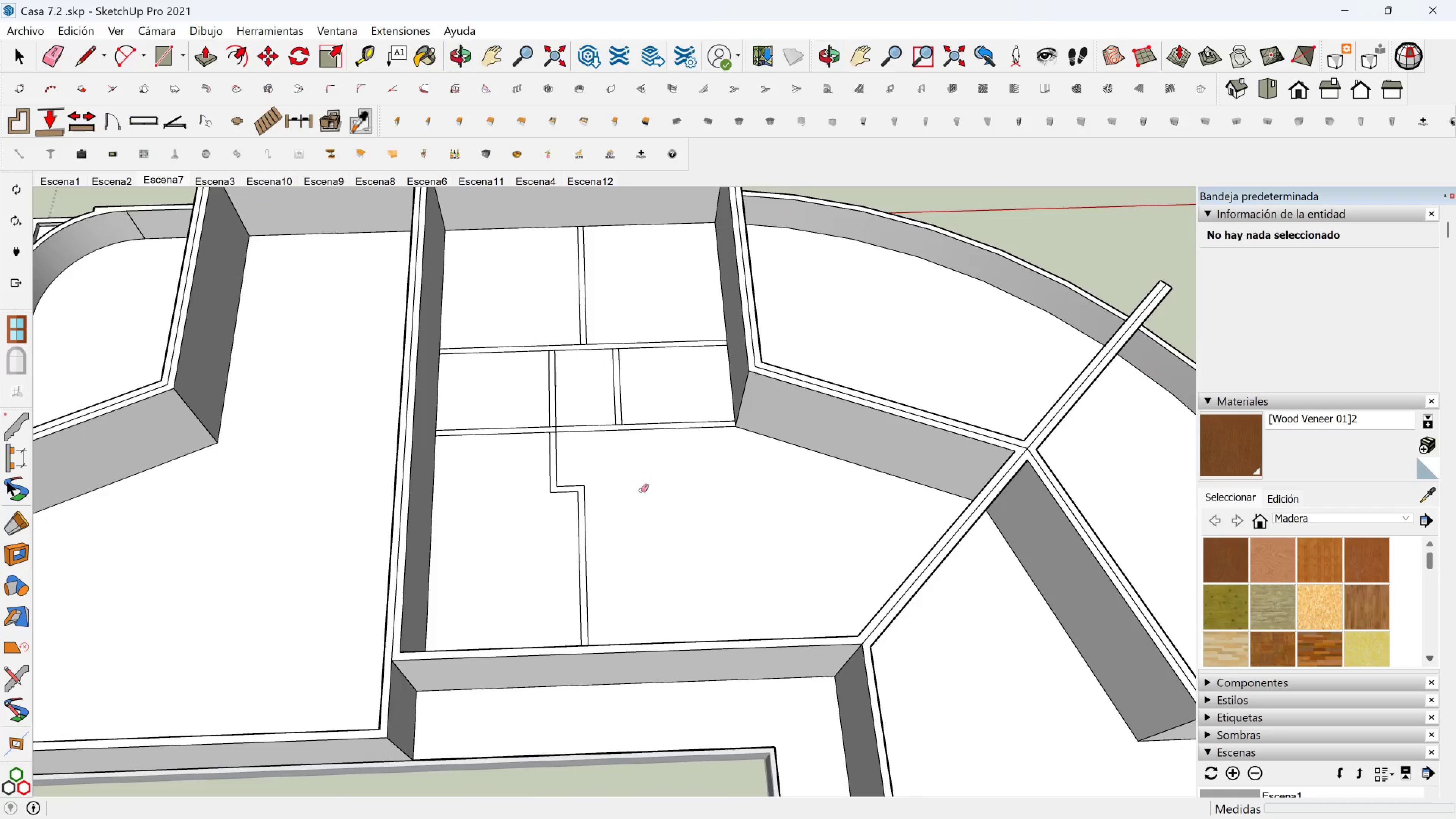 
hold_key(key=ShiftLeft, duration=0.46)
 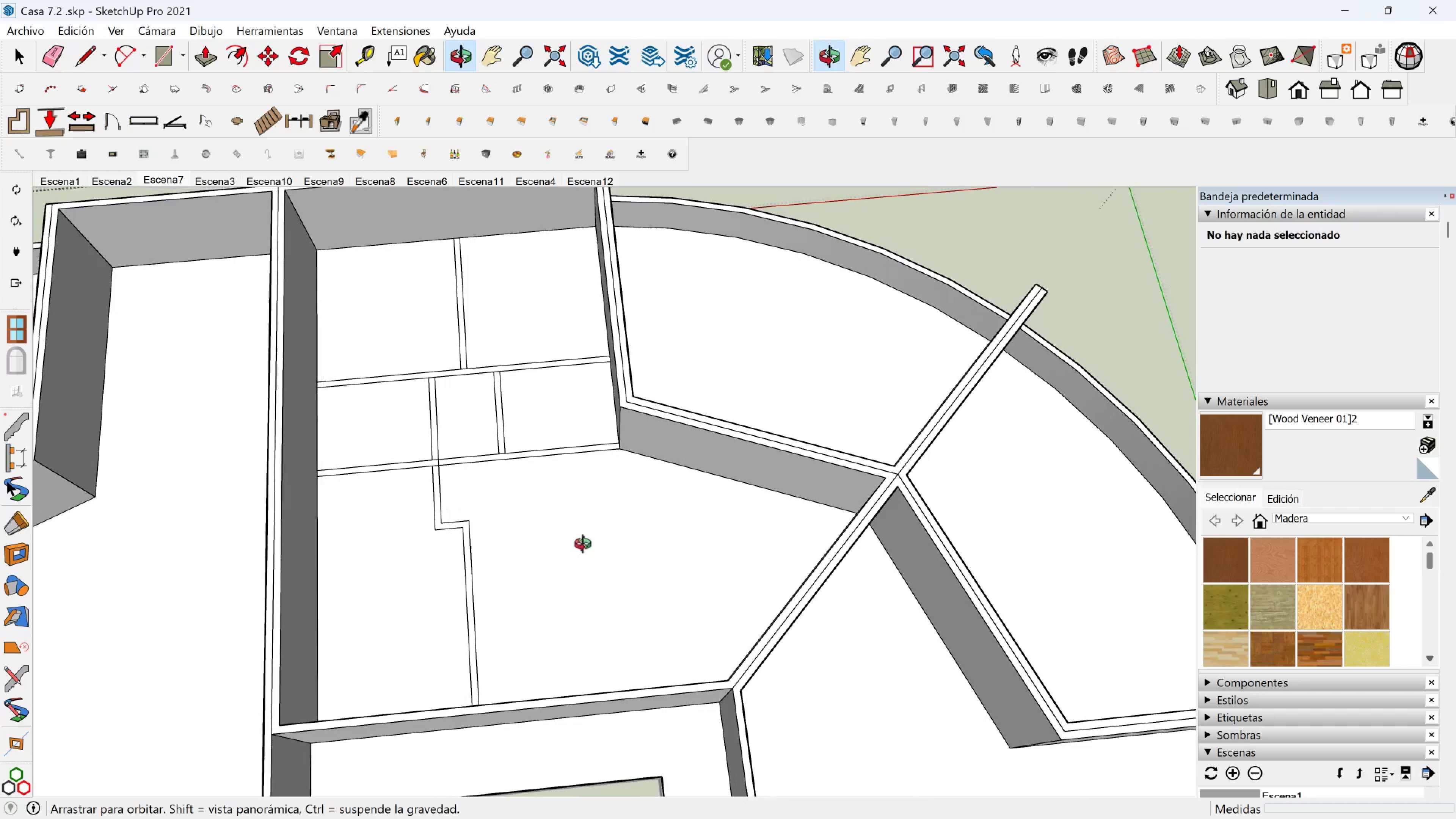 
hold_key(key=ShiftLeft, duration=0.47)
 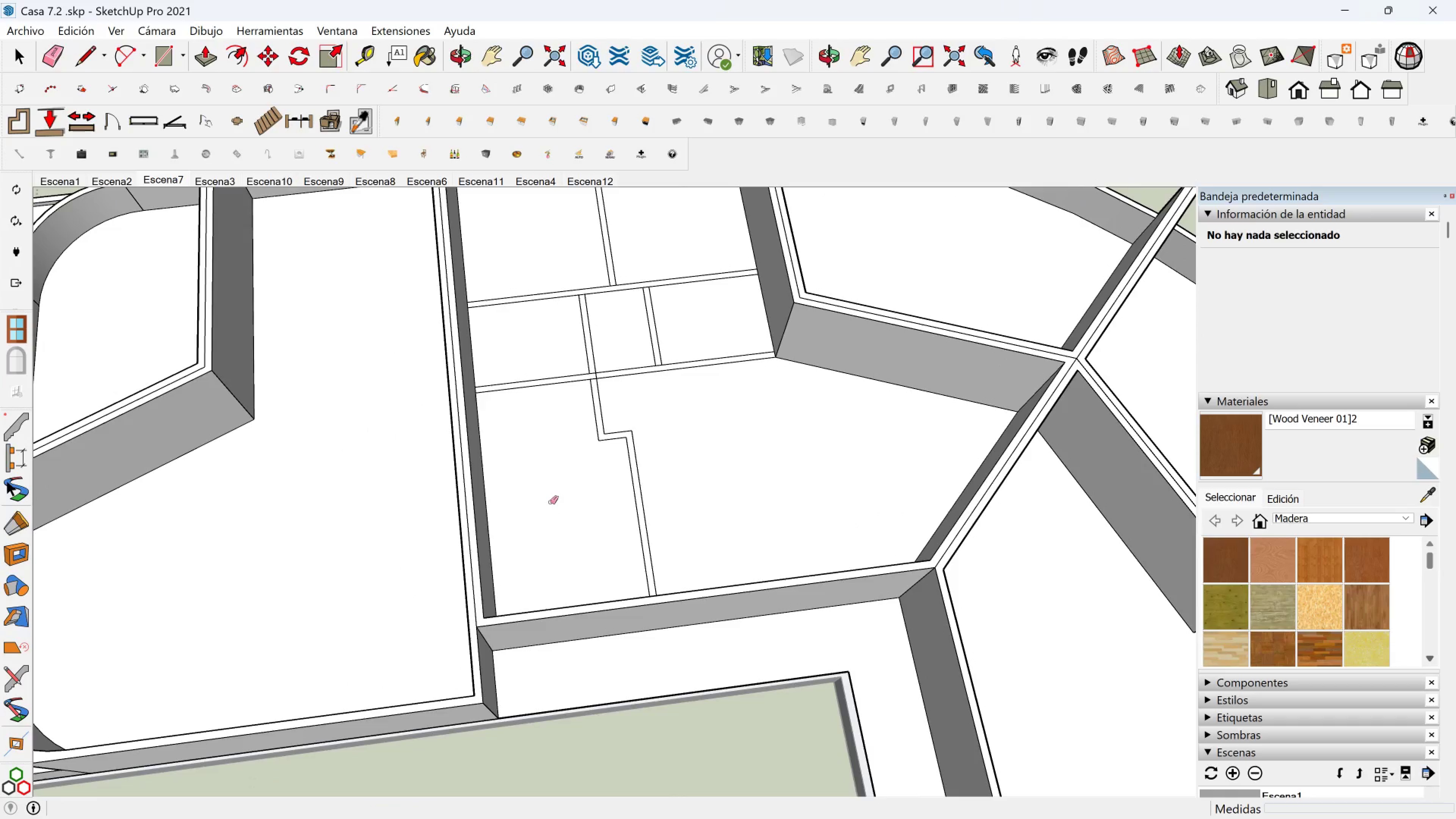 
hold_key(key=ShiftLeft, duration=0.47)
 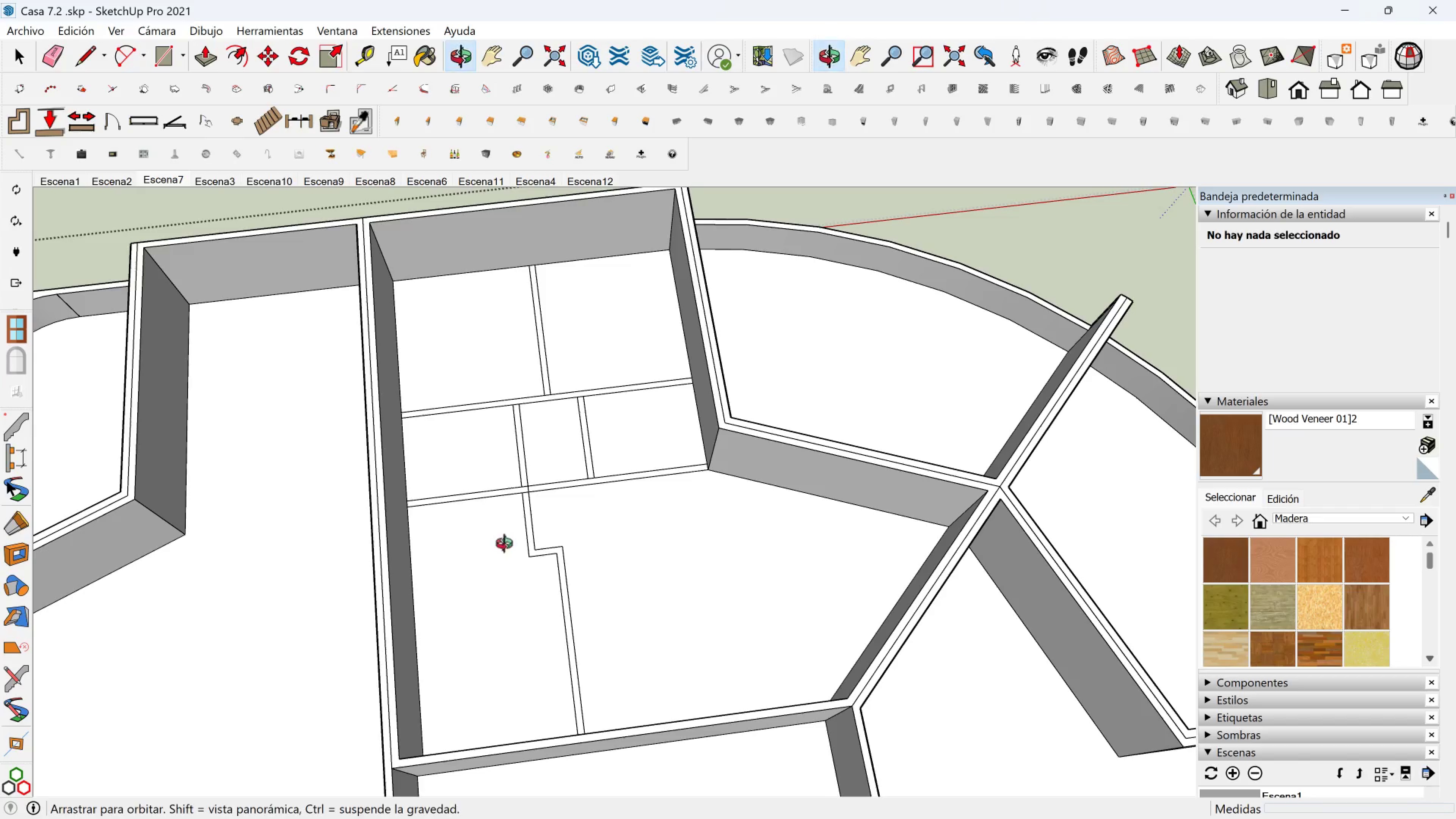 
hold_key(key=ShiftLeft, duration=0.43)
 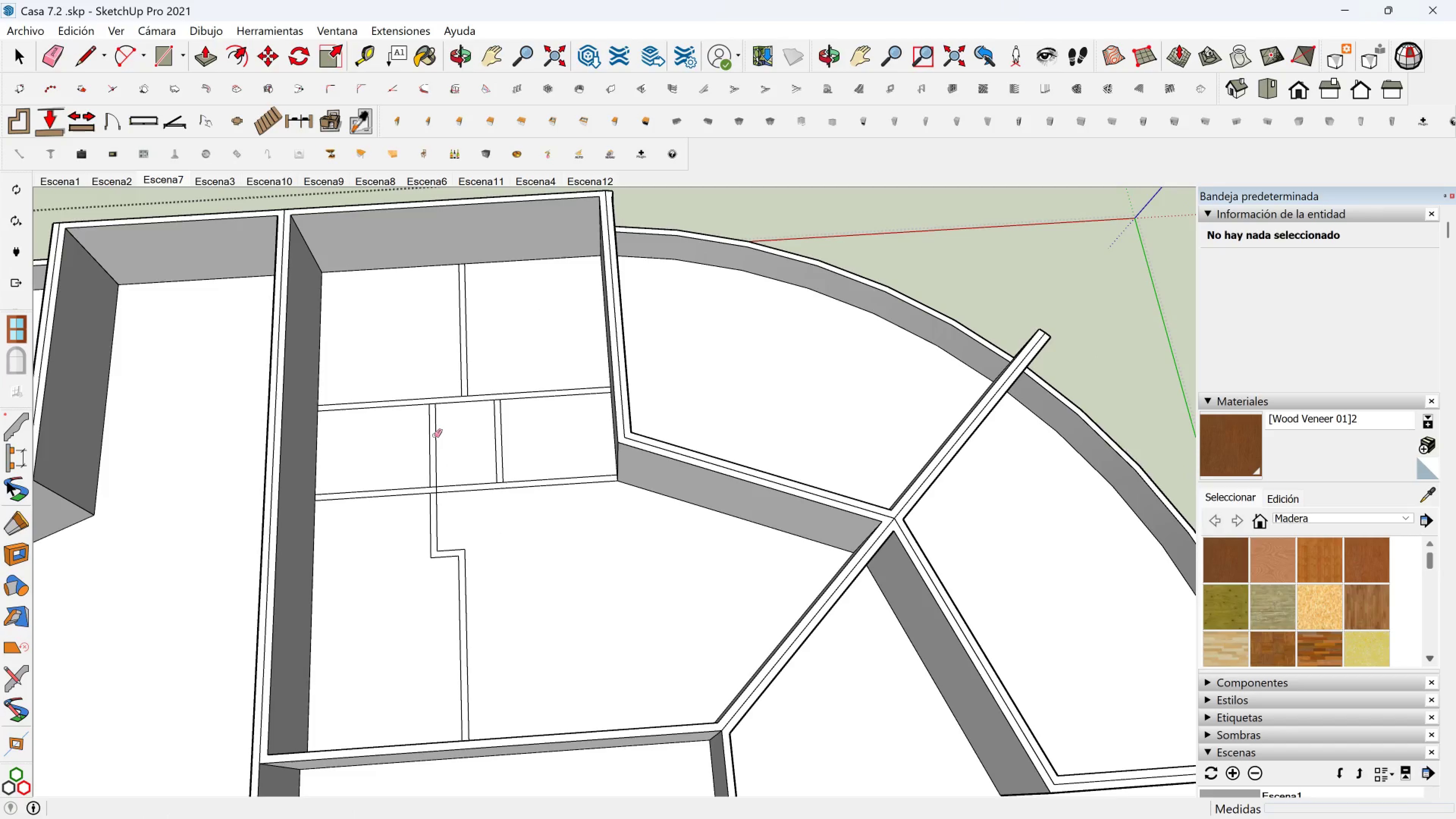 
wait(8.08)
 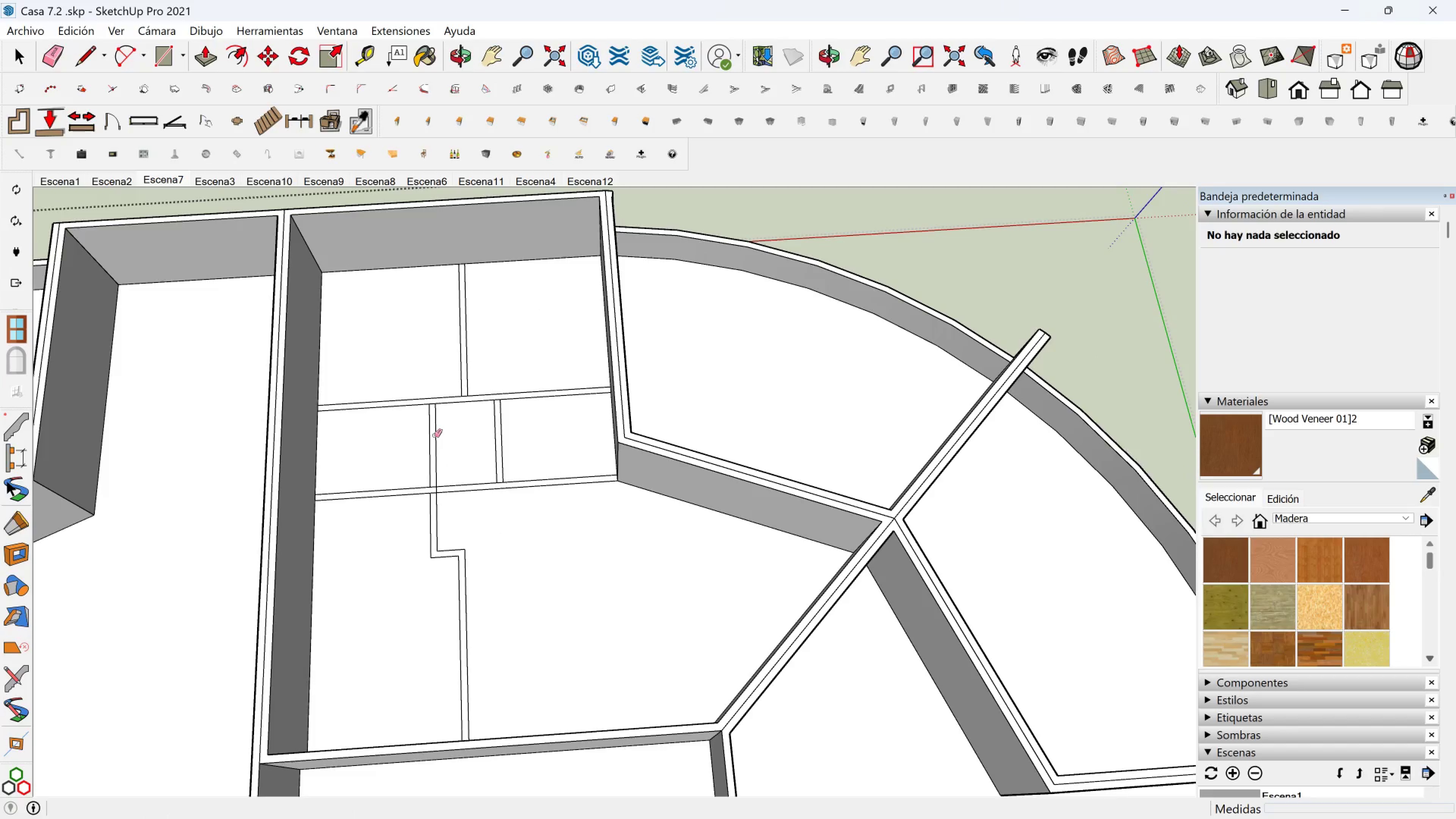 
scroll: coordinate [369, 373], scroll_direction: up, amount: 3.0
 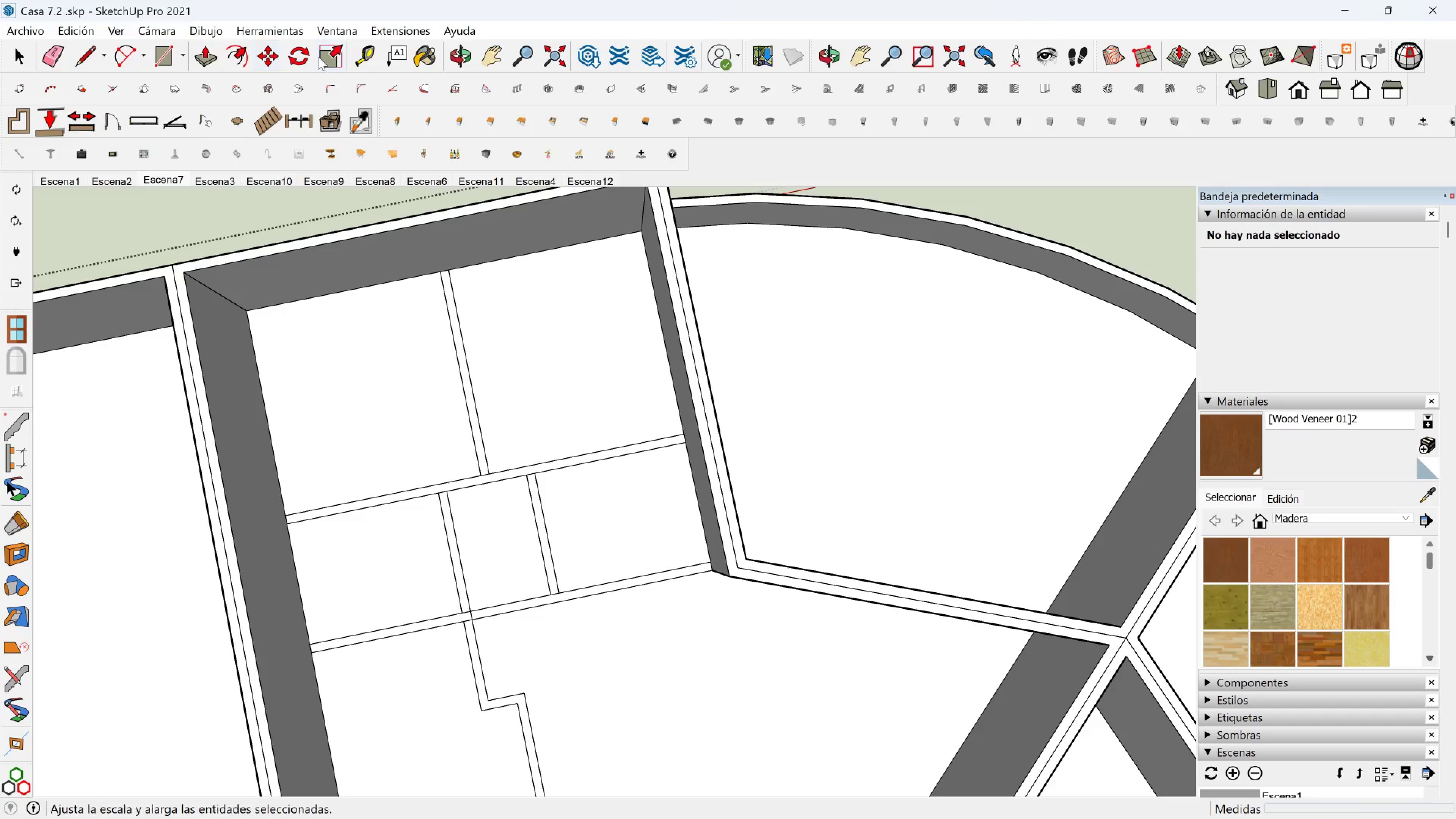 
left_click([369, 59])
 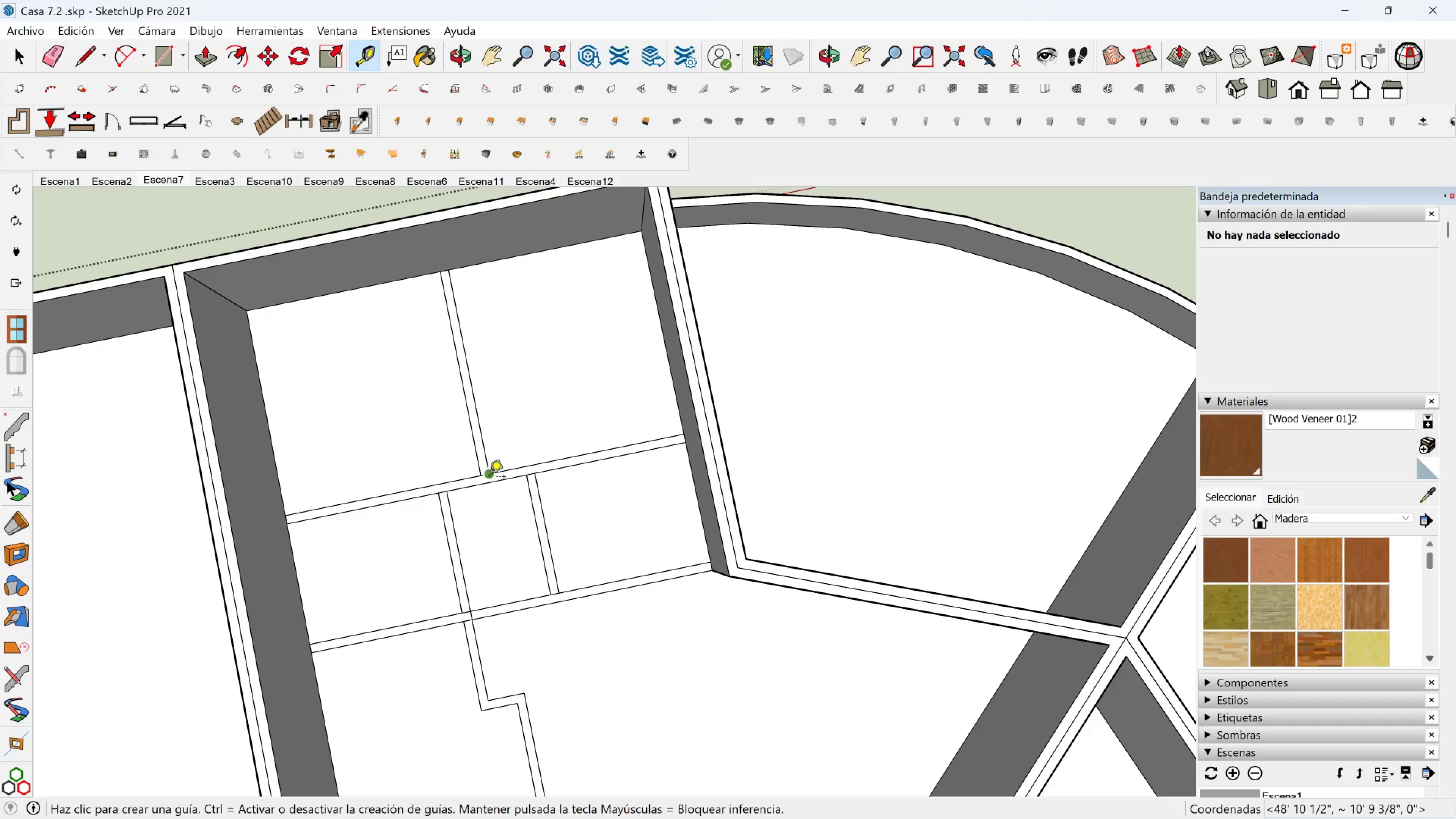 
left_click([489, 478])
 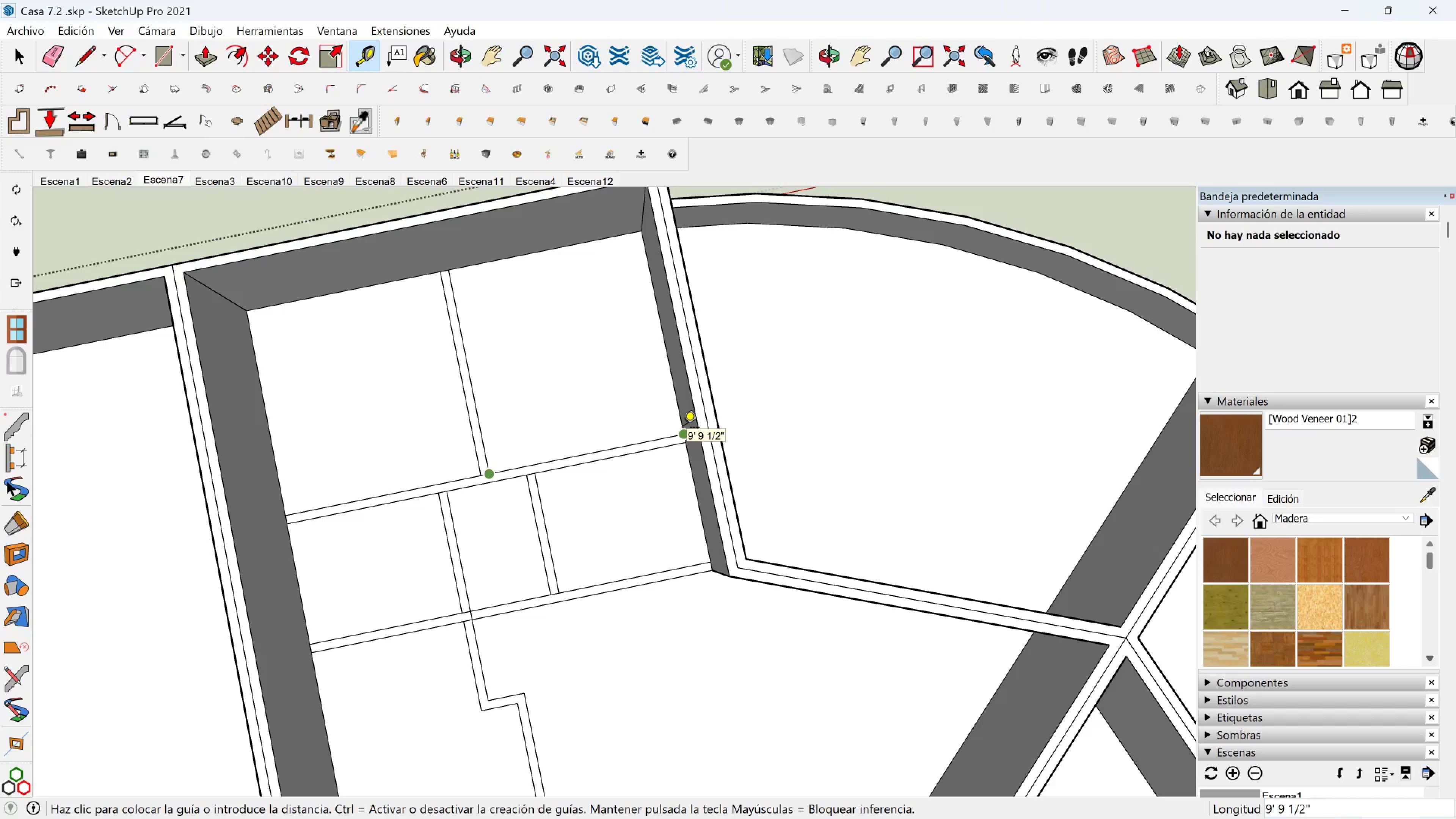 
scroll: coordinate [499, 352], scroll_direction: down, amount: 3.0
 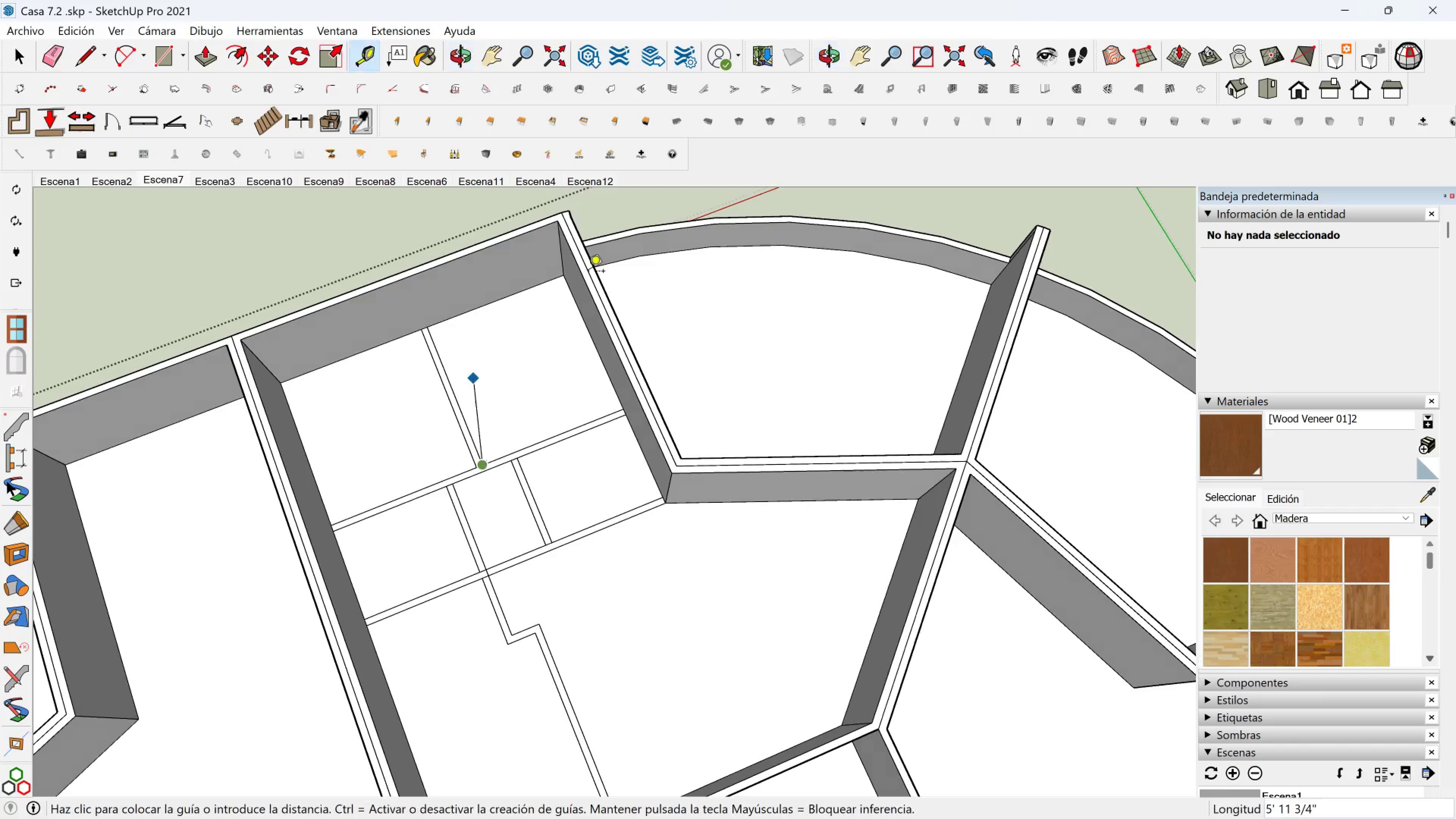 
key(Space)
 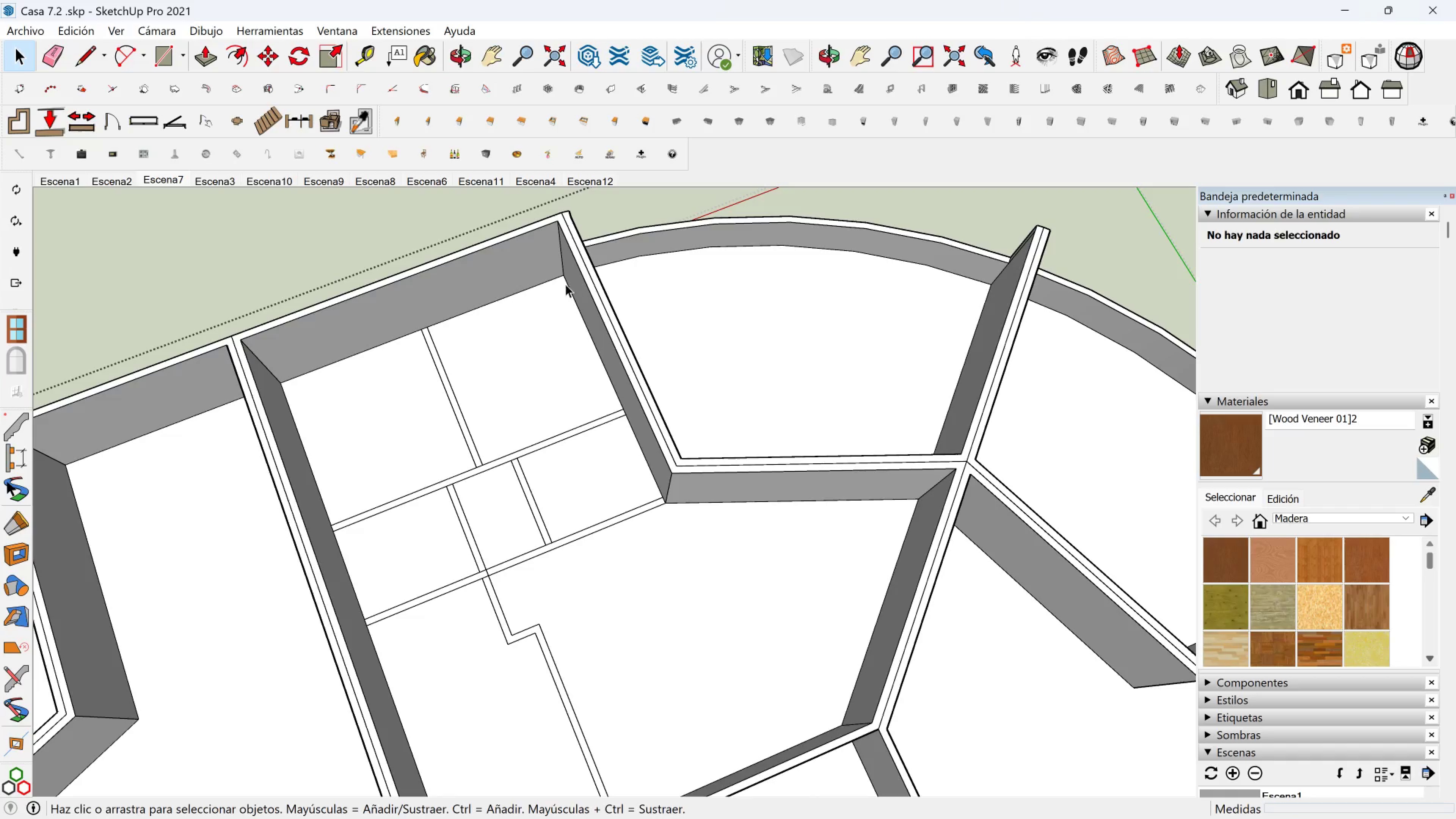 
key(Escape)
 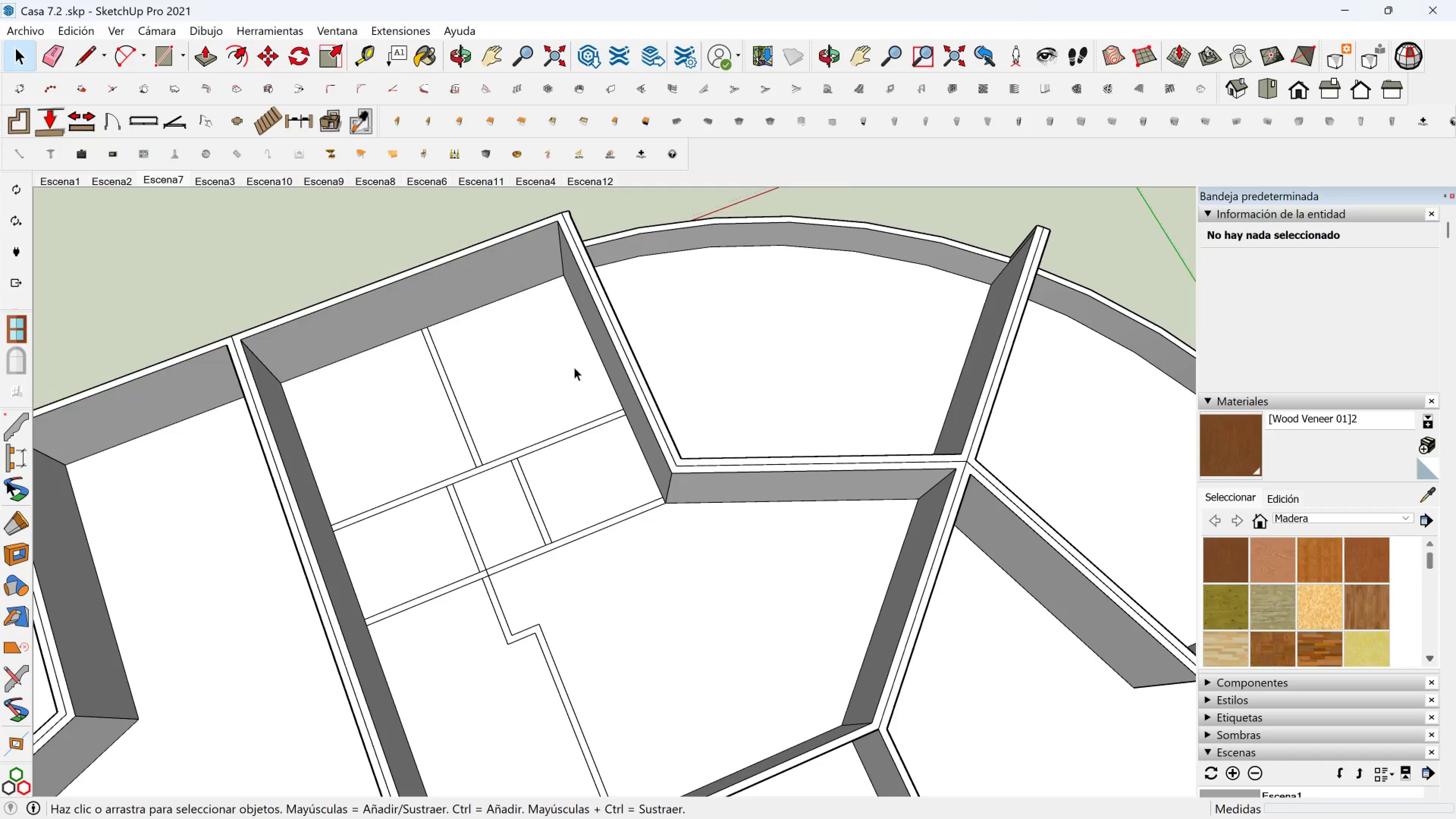 
scroll: coordinate [625, 405], scroll_direction: down, amount: 3.0
 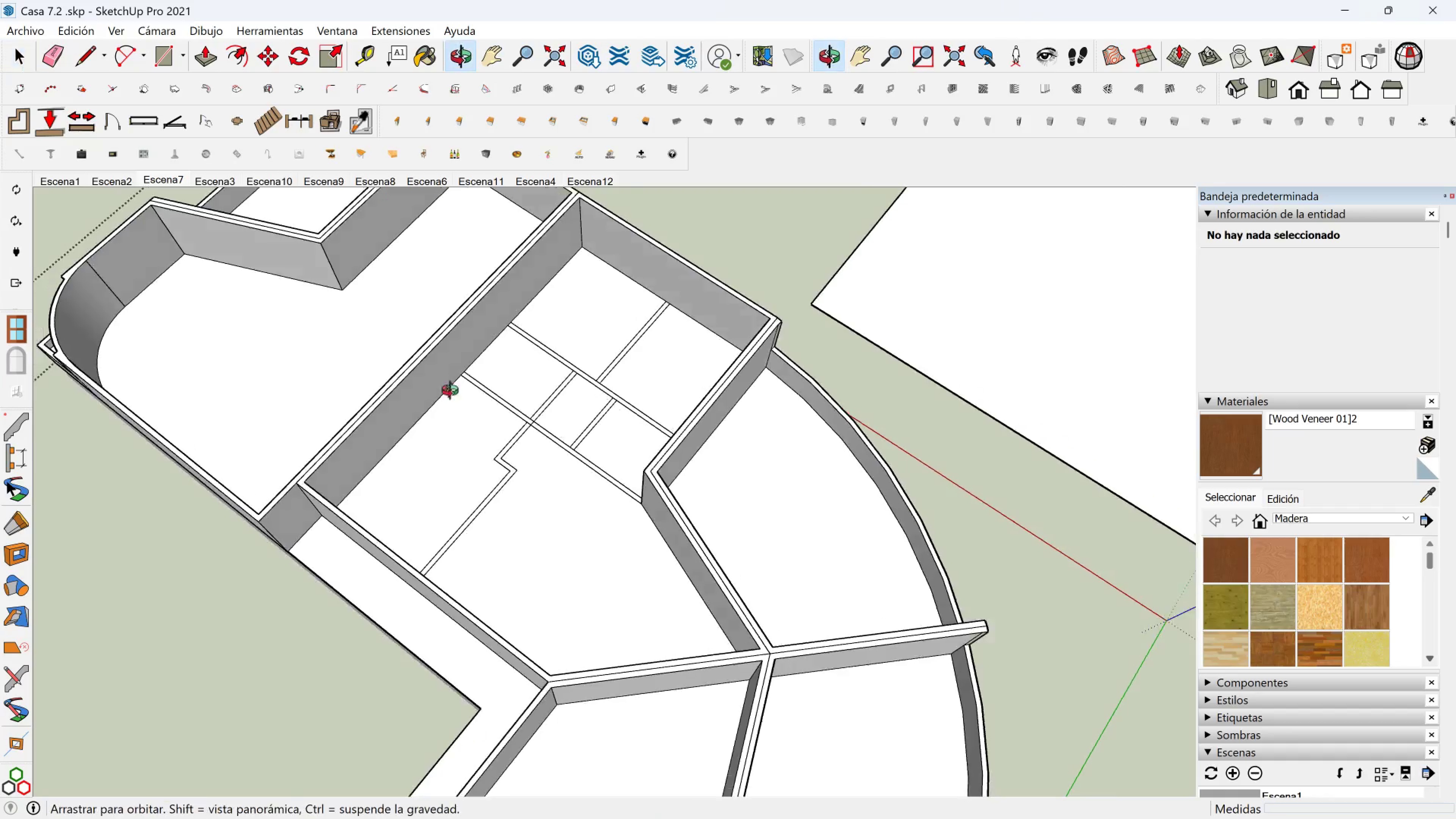 
key(Escape)
 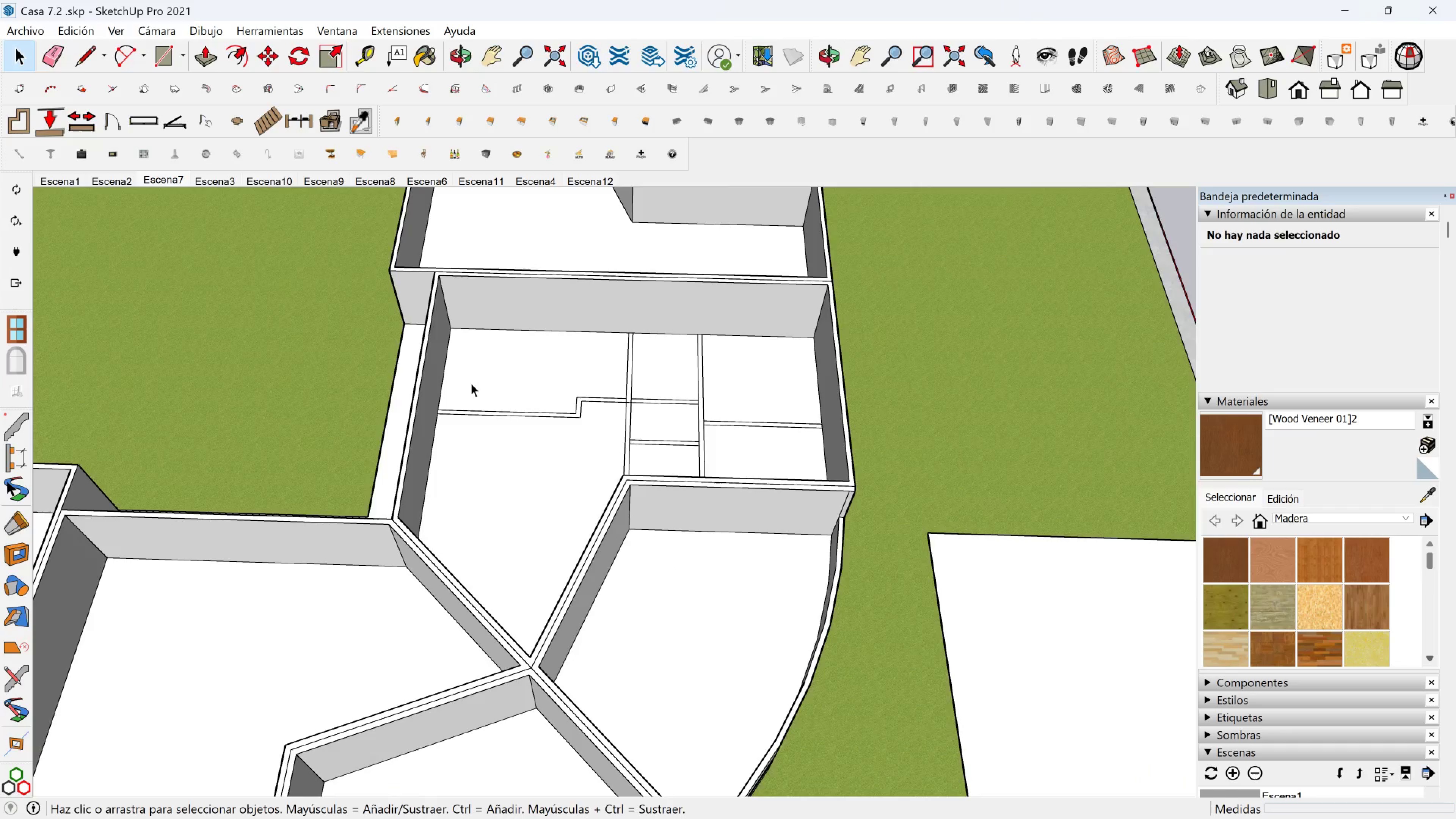 
key(Escape)
 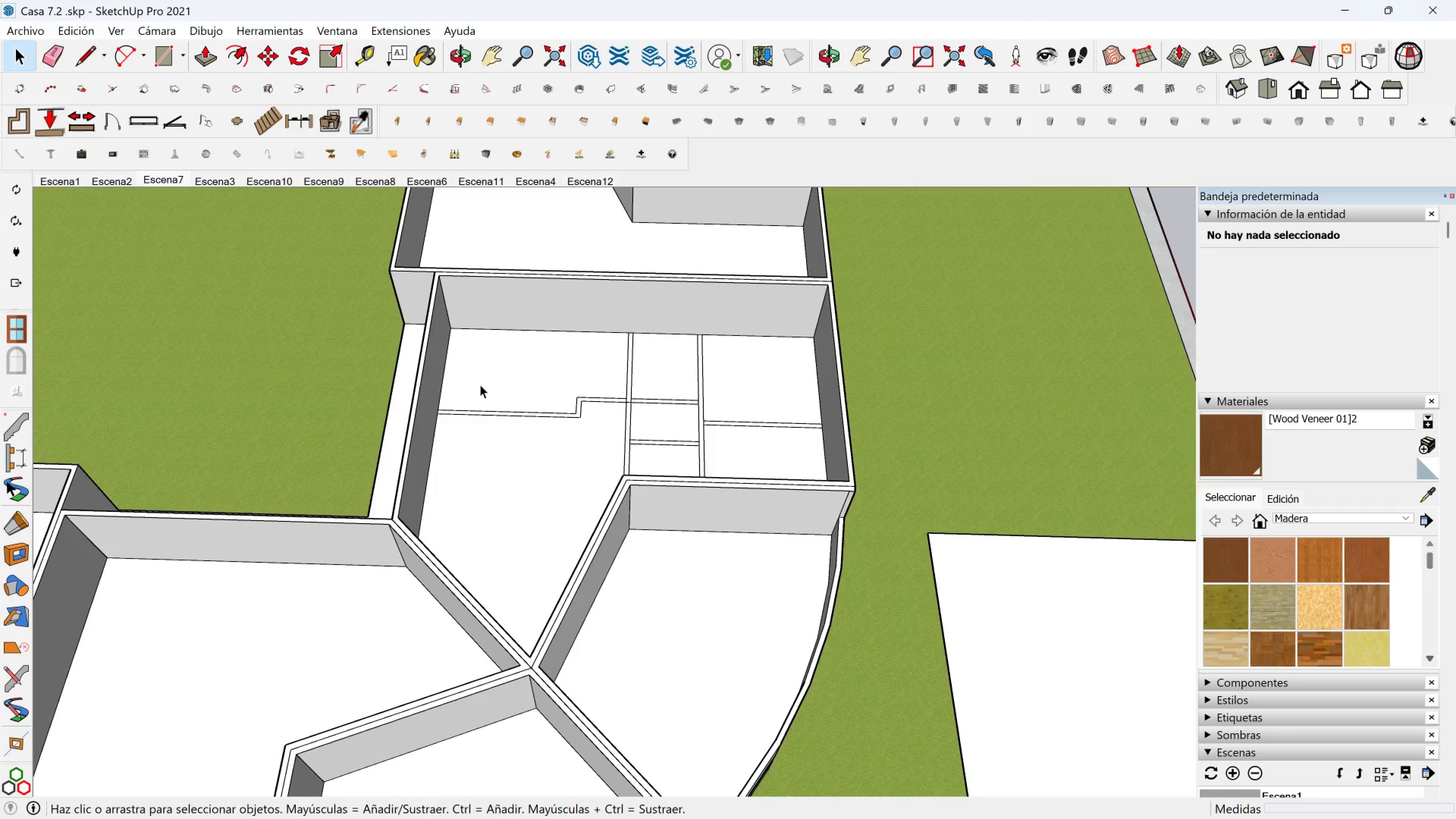 
scroll: coordinate [507, 383], scroll_direction: down, amount: 11.0
 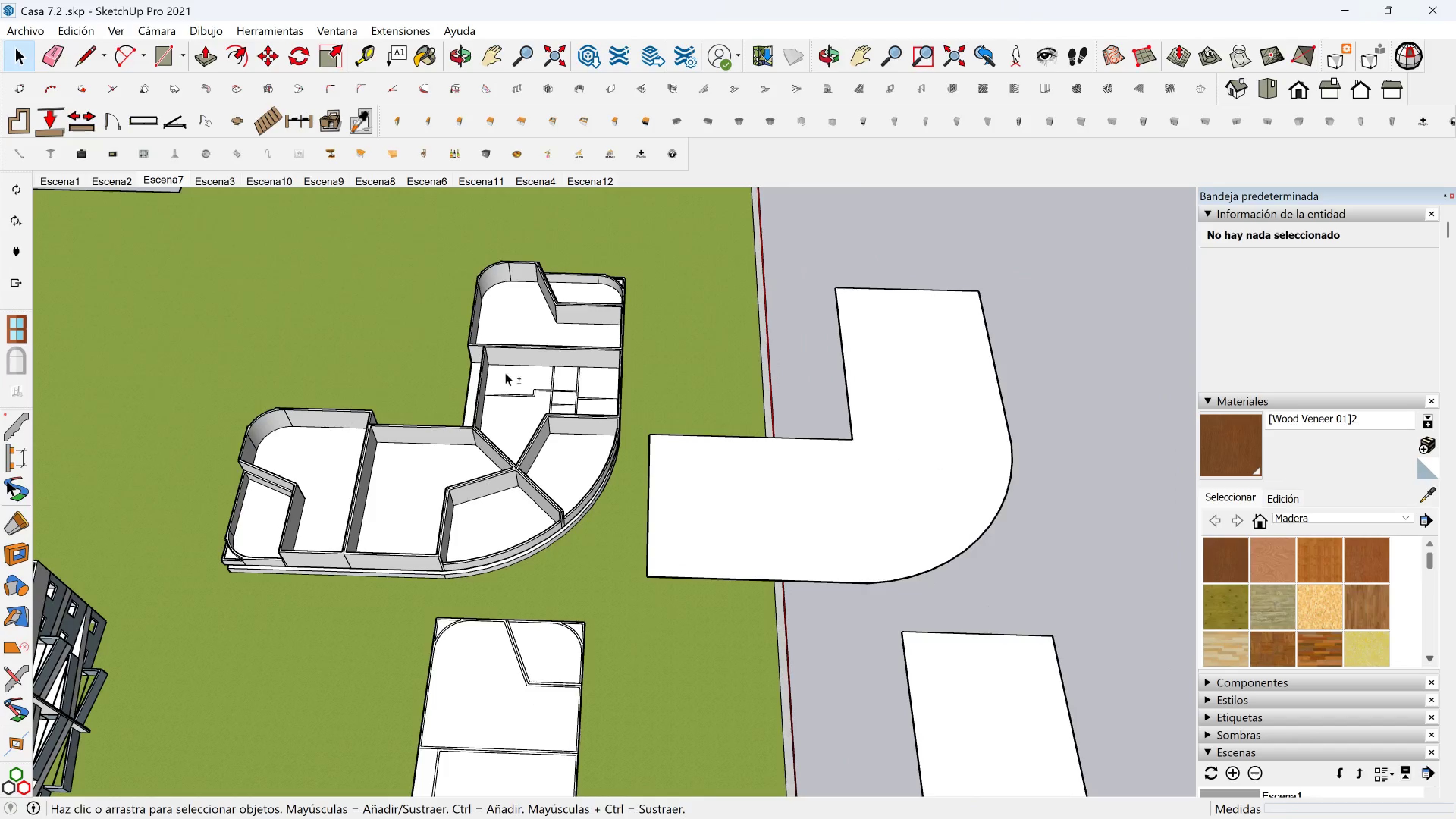 
hold_key(key=ShiftLeft, duration=0.3)
 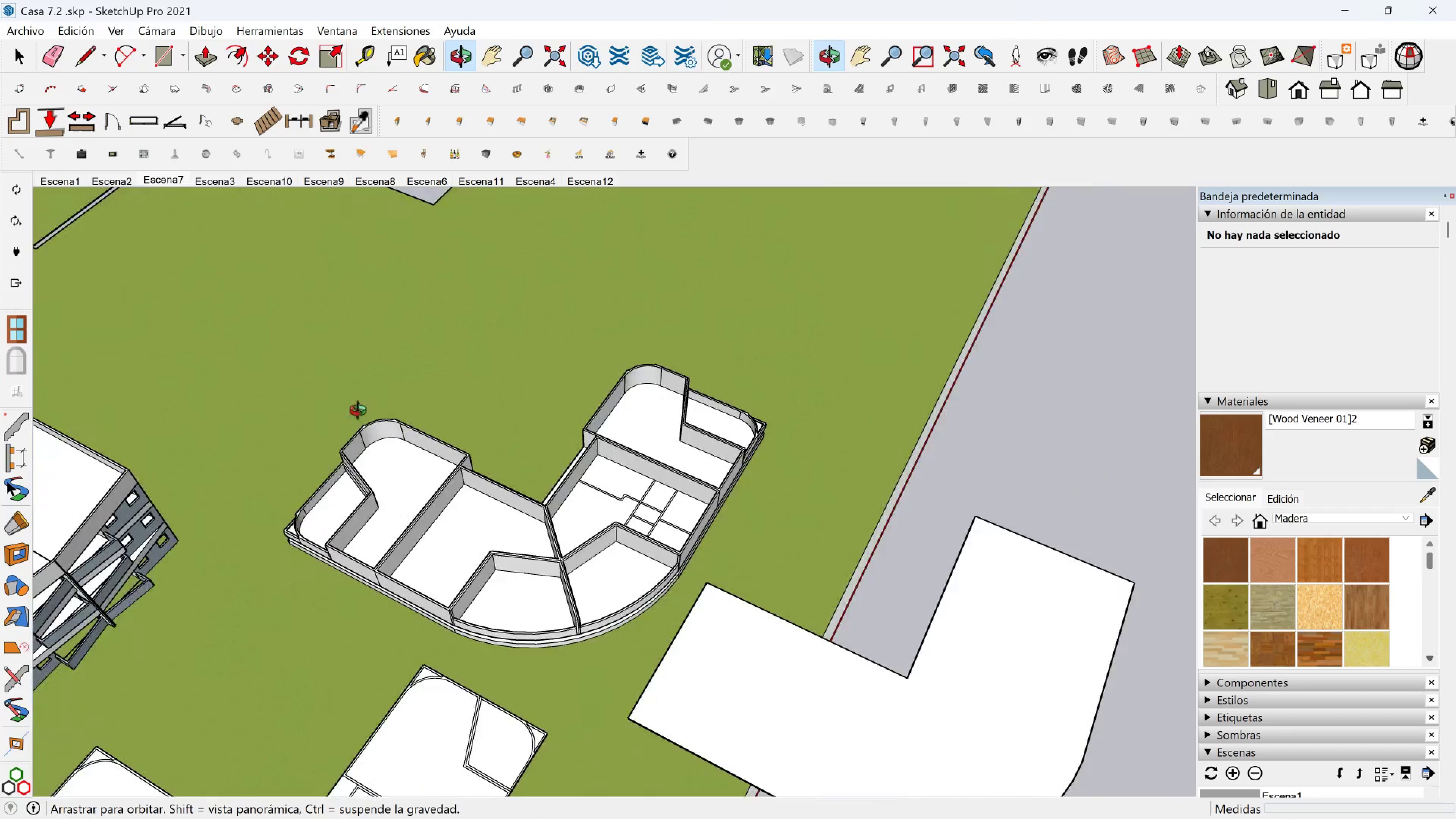 
hold_key(key=ShiftLeft, duration=0.65)
 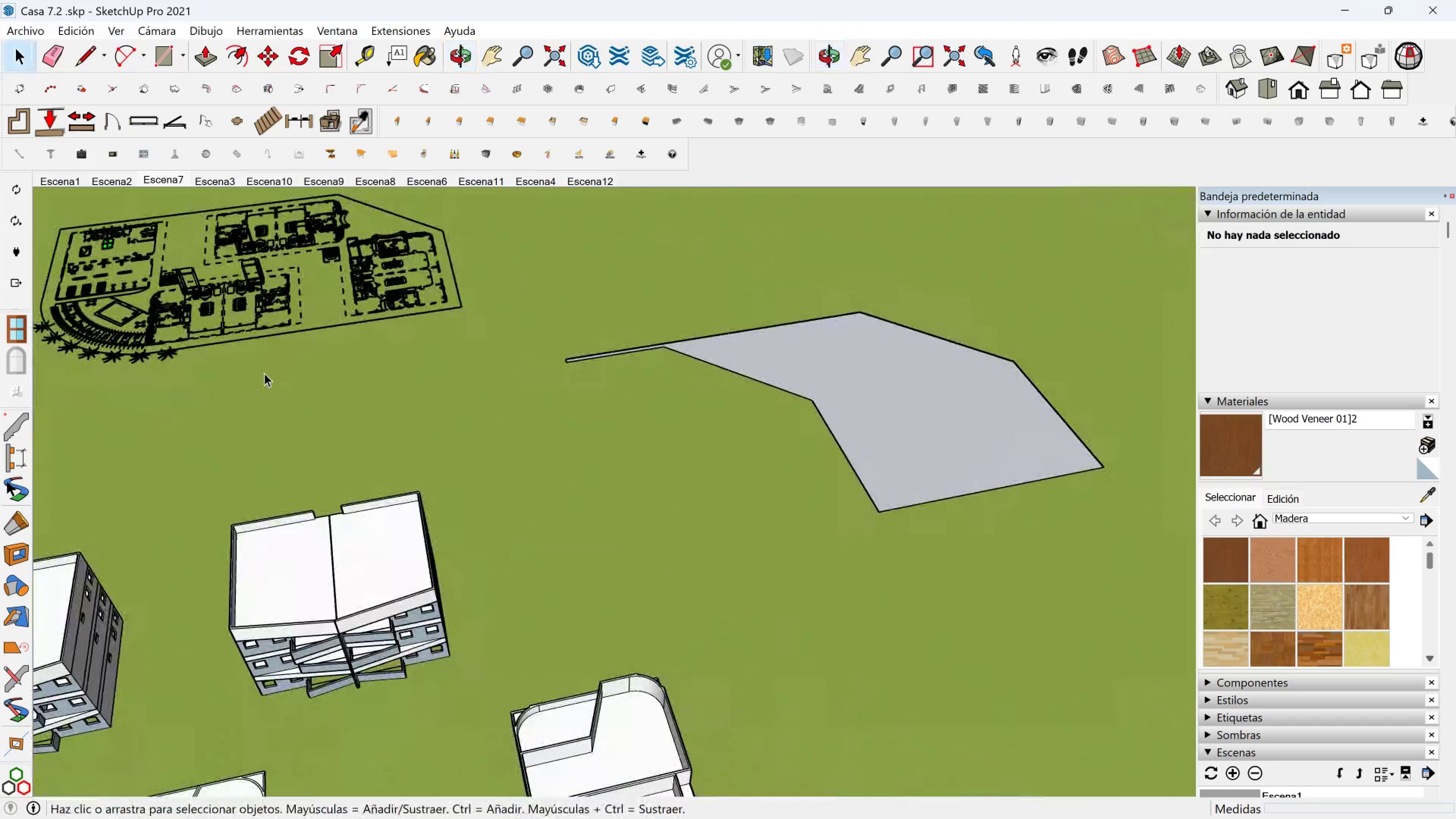 
scroll: coordinate [220, 295], scroll_direction: up, amount: 7.0
 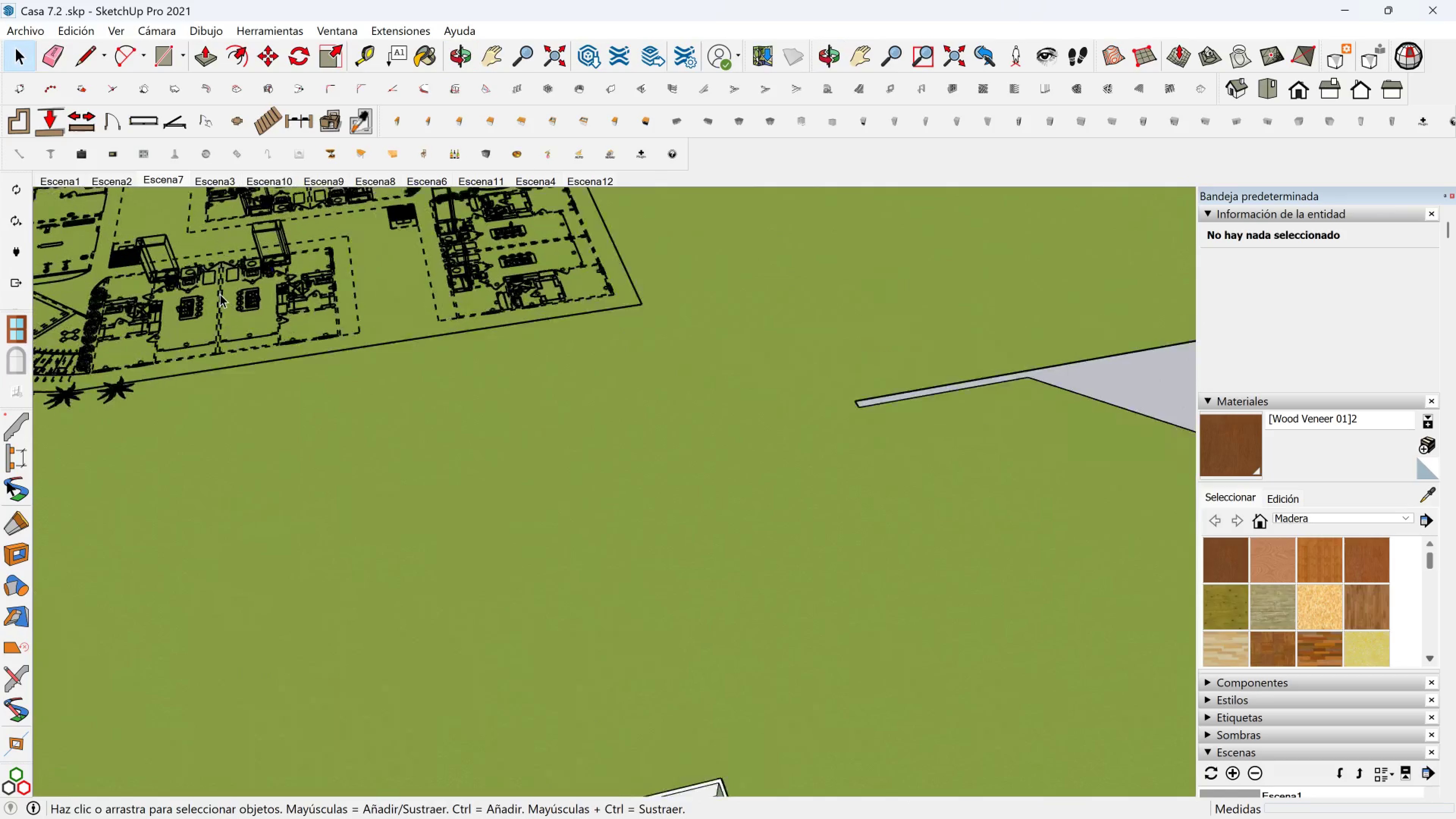 
hold_key(key=ShiftLeft, duration=0.35)
 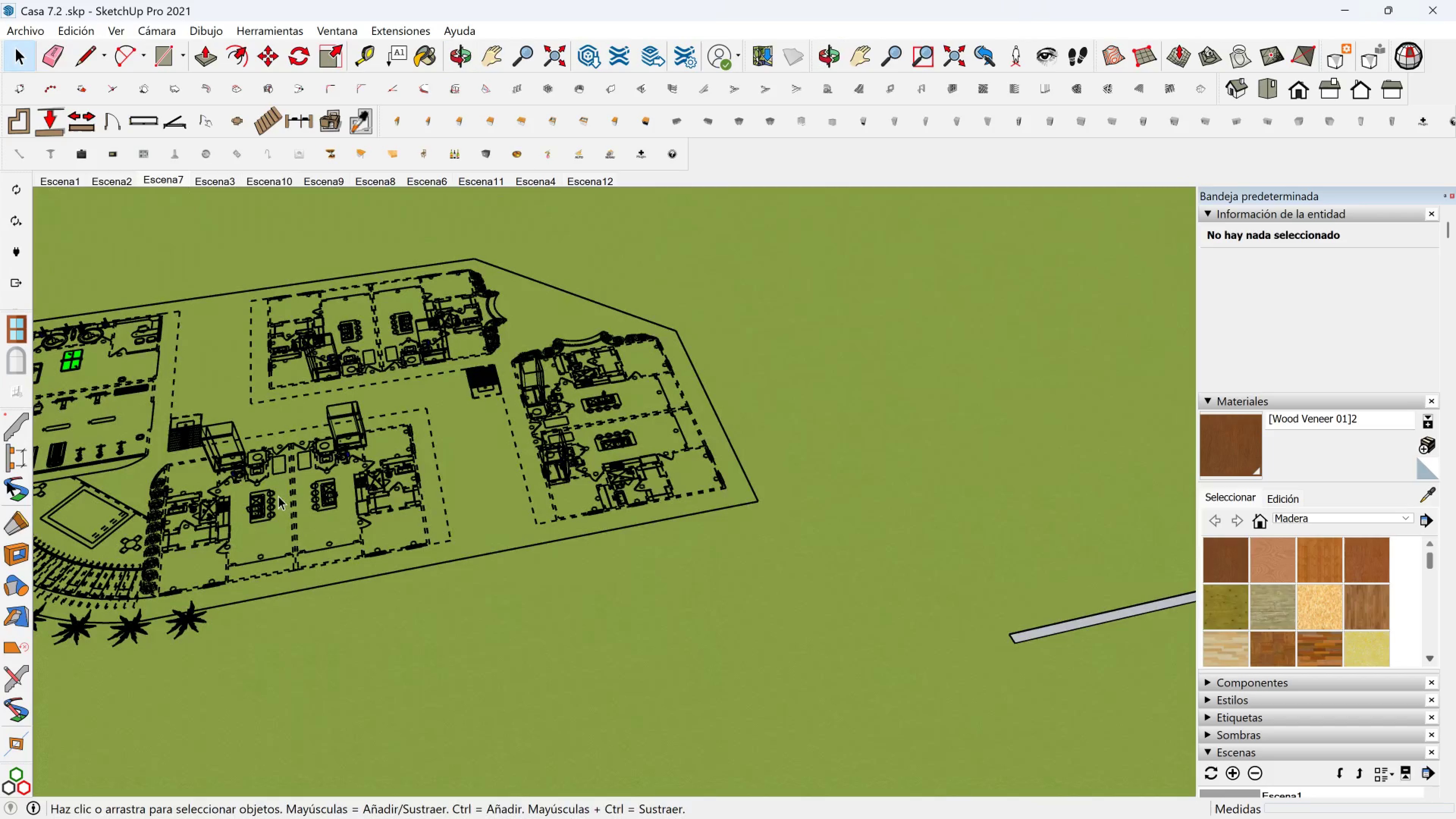 
scroll: coordinate [254, 518], scroll_direction: up, amount: 9.0
 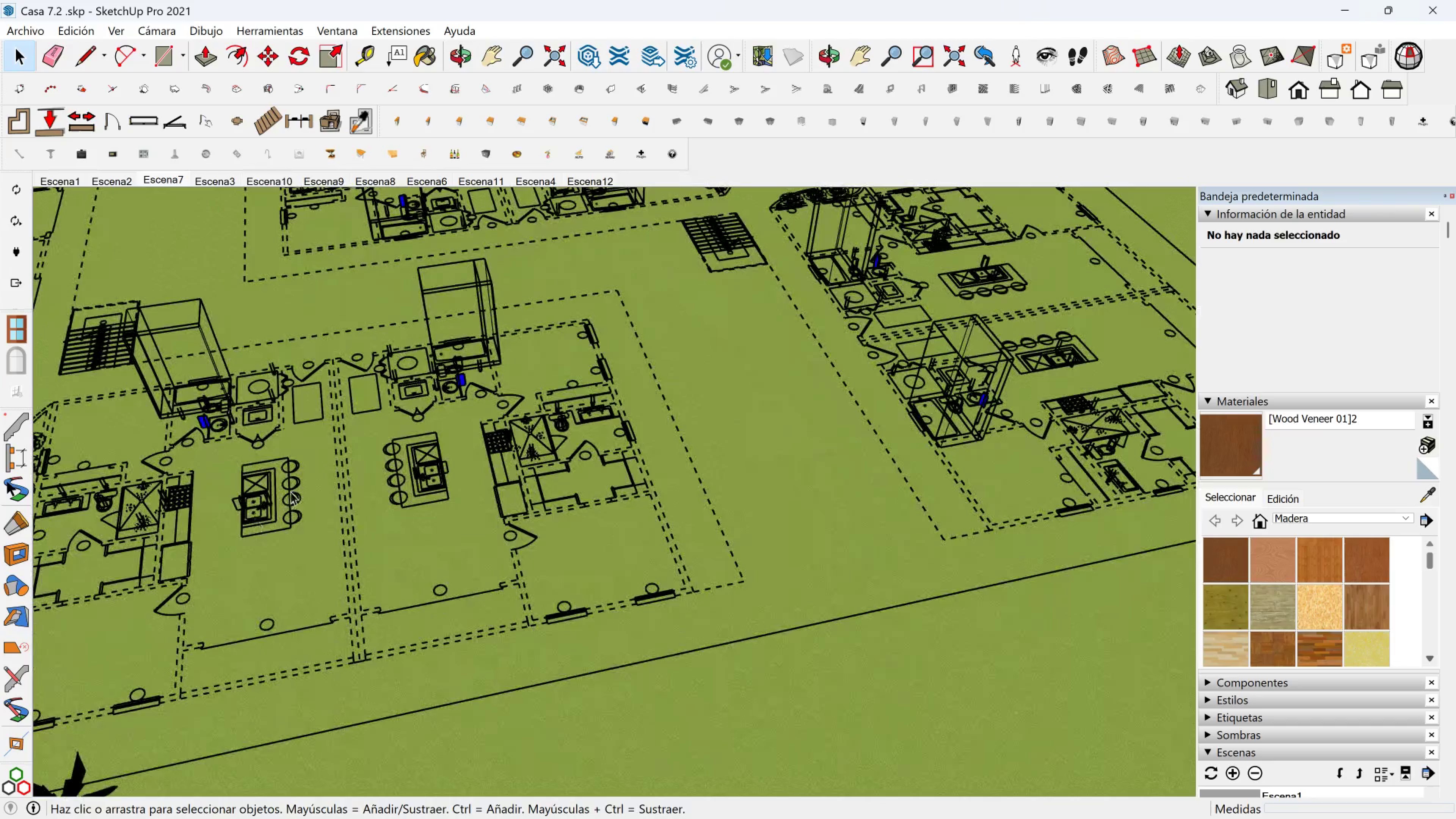 
key(Shift+ShiftLeft)
 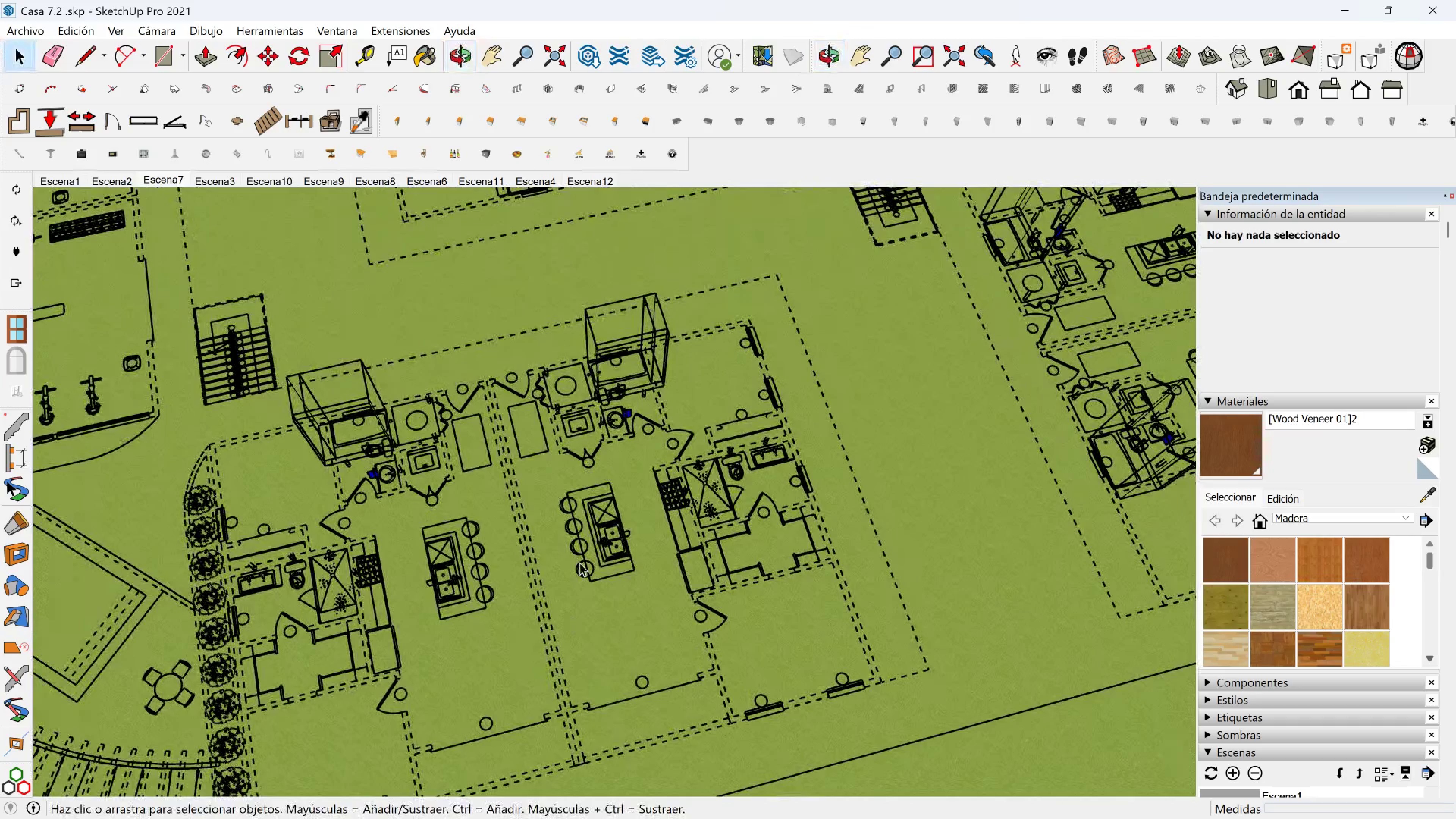 
hold_key(key=ShiftLeft, duration=0.49)
 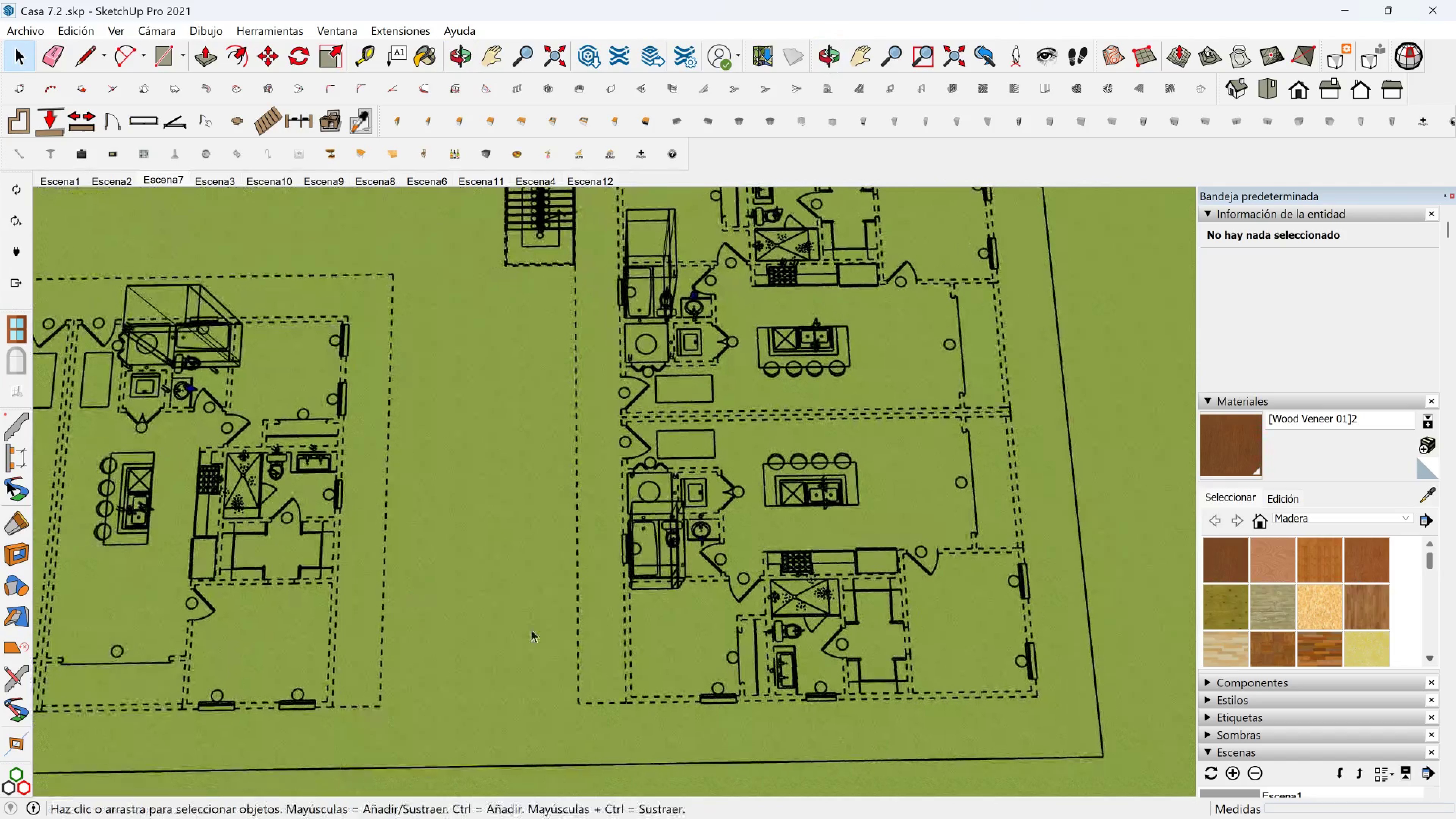 
scroll: coordinate [761, 645], scroll_direction: up, amount: 3.0
 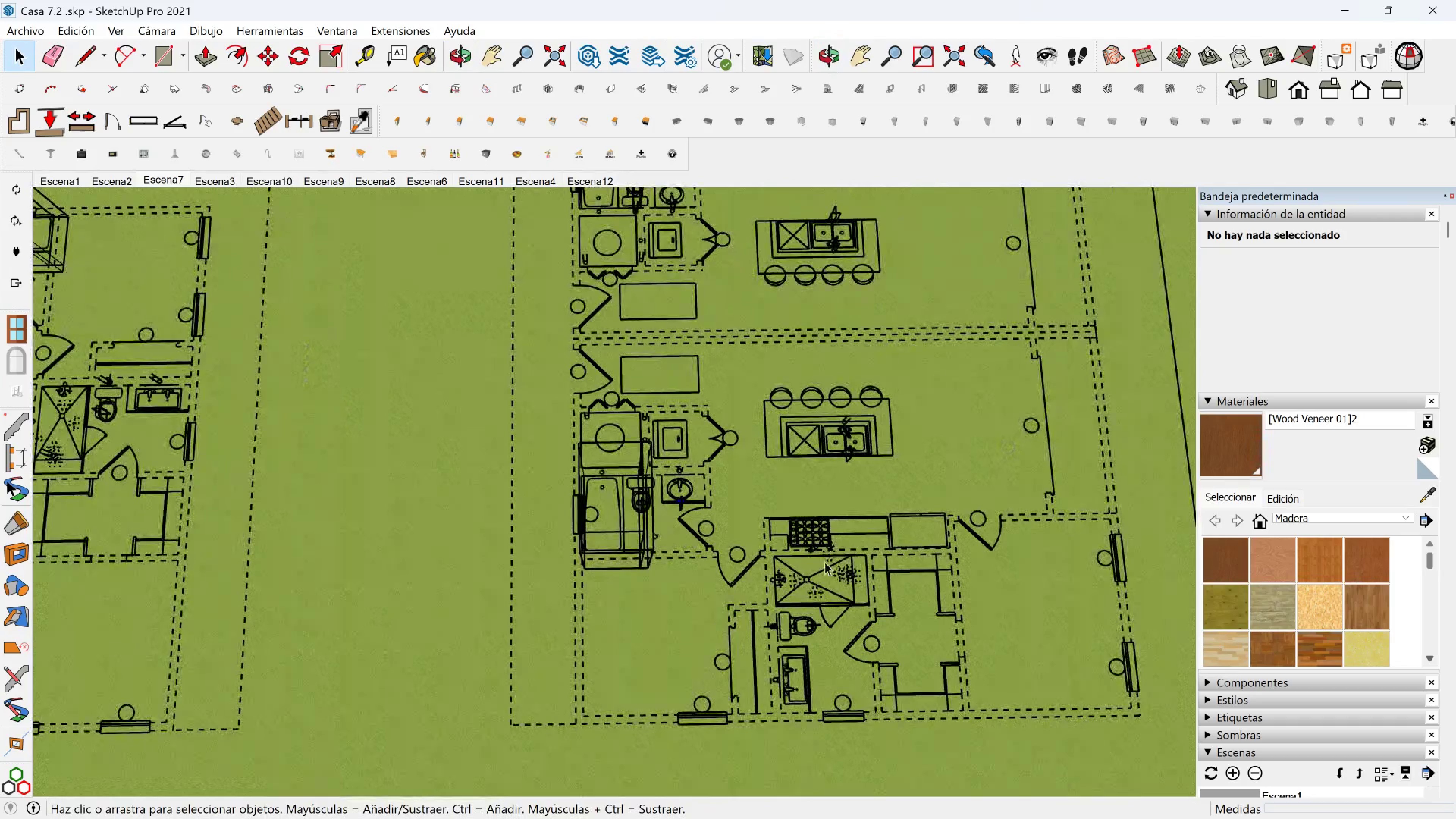 
hold_key(key=ShiftLeft, duration=0.57)
 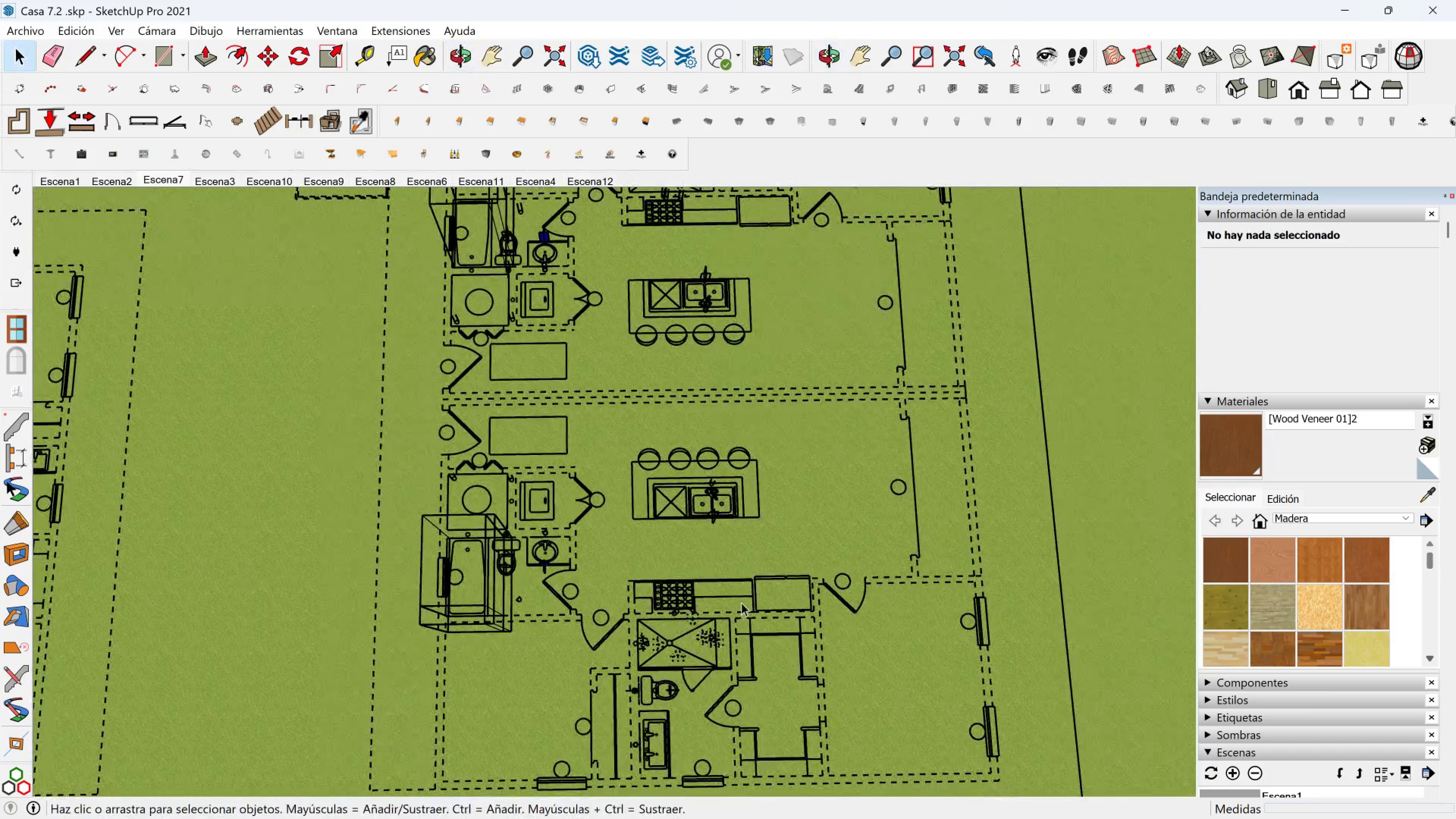 
hold_key(key=ShiftLeft, duration=0.49)
 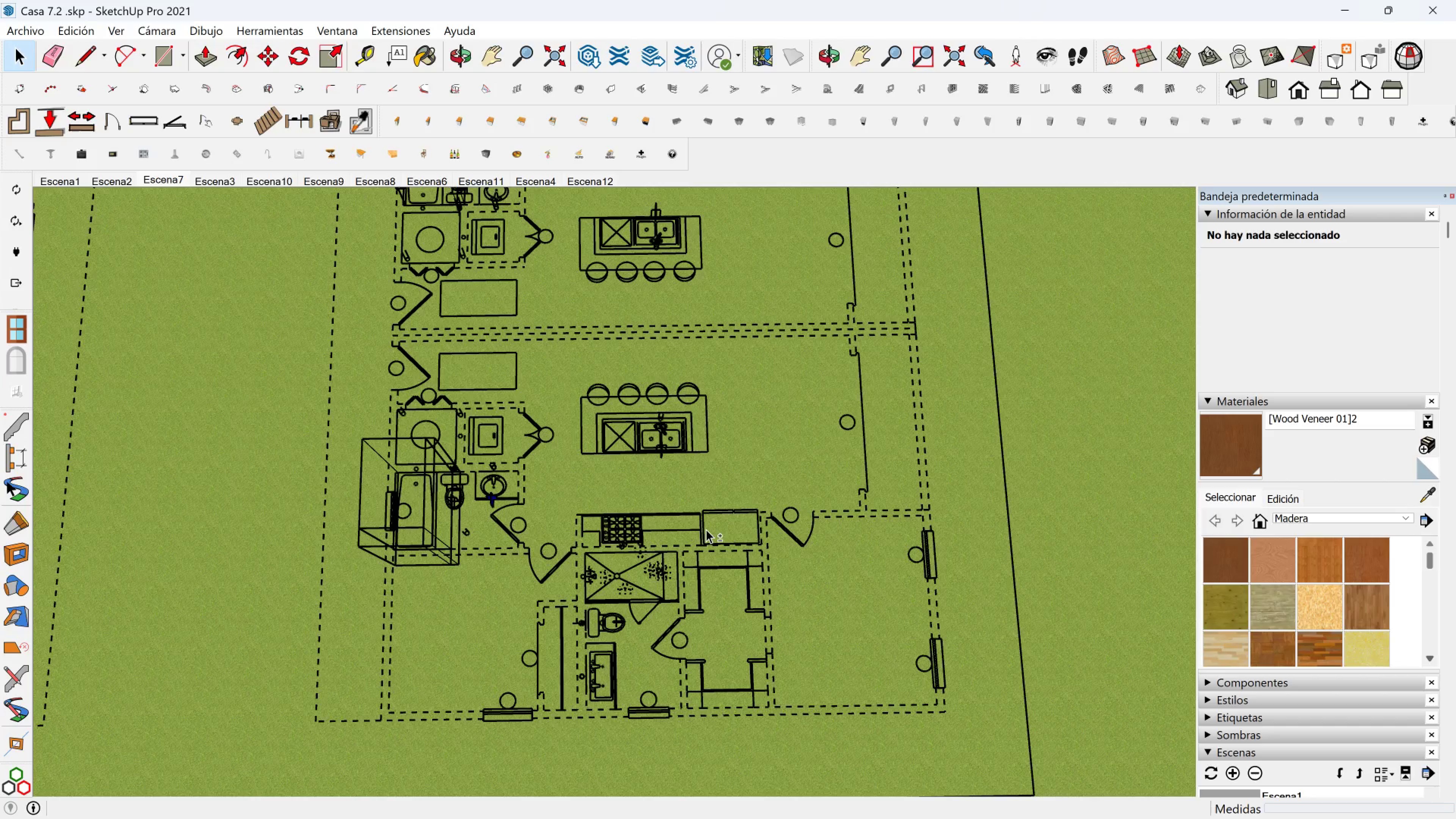 
wait(26.66)
 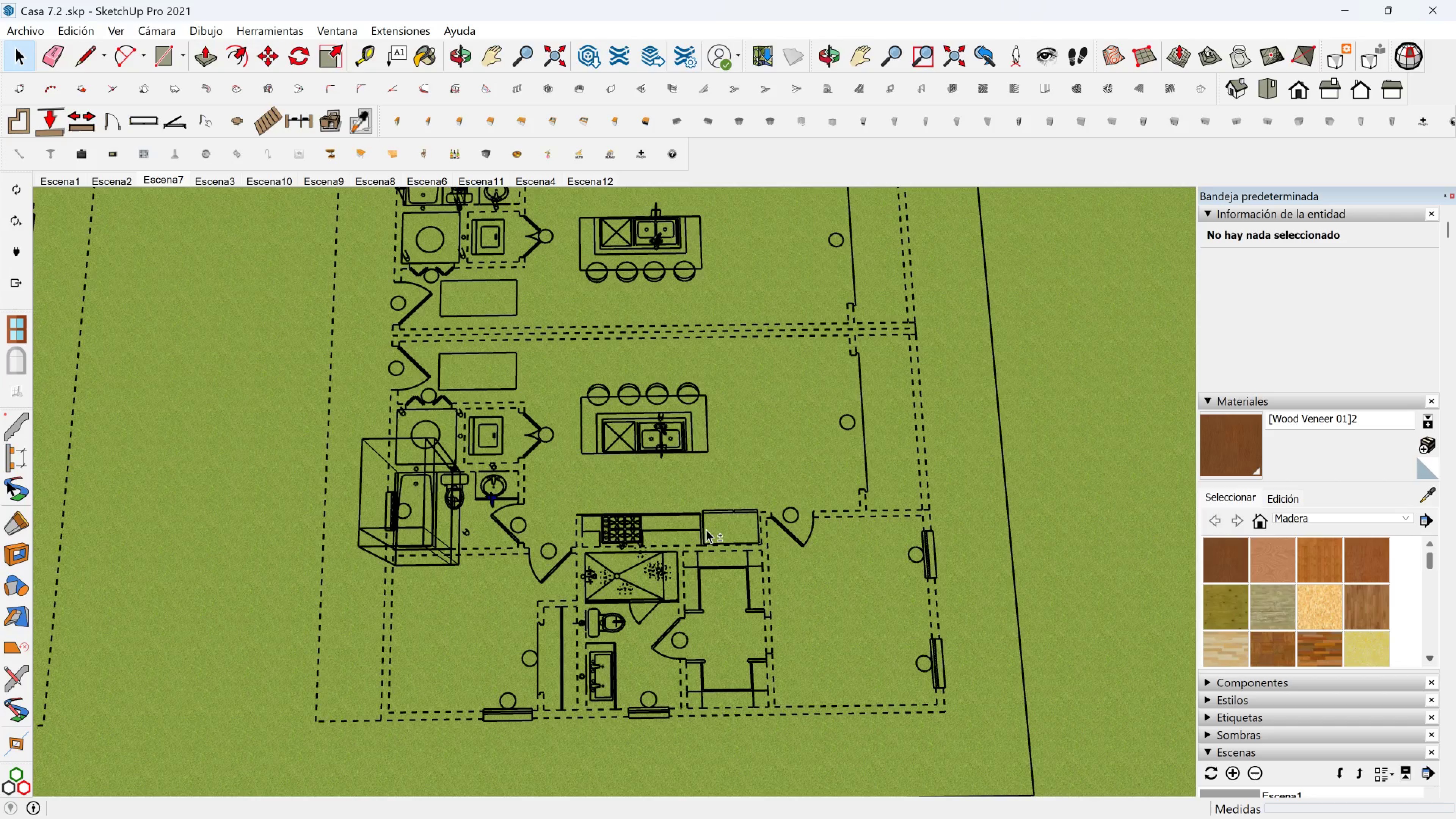 
scroll: coordinate [644, 487], scroll_direction: down, amount: 5.0
 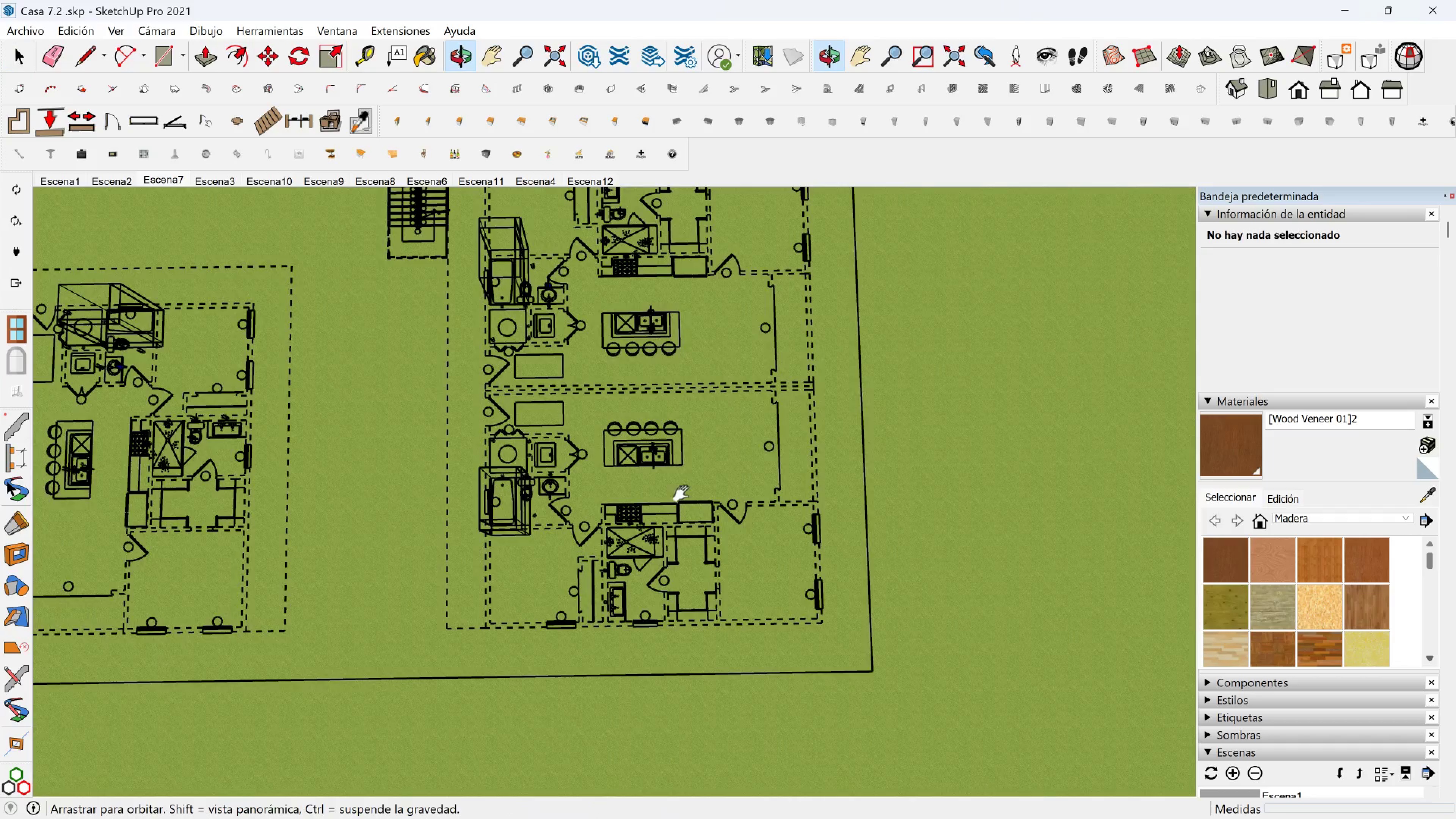 
hold_key(key=ShiftLeft, duration=0.52)
 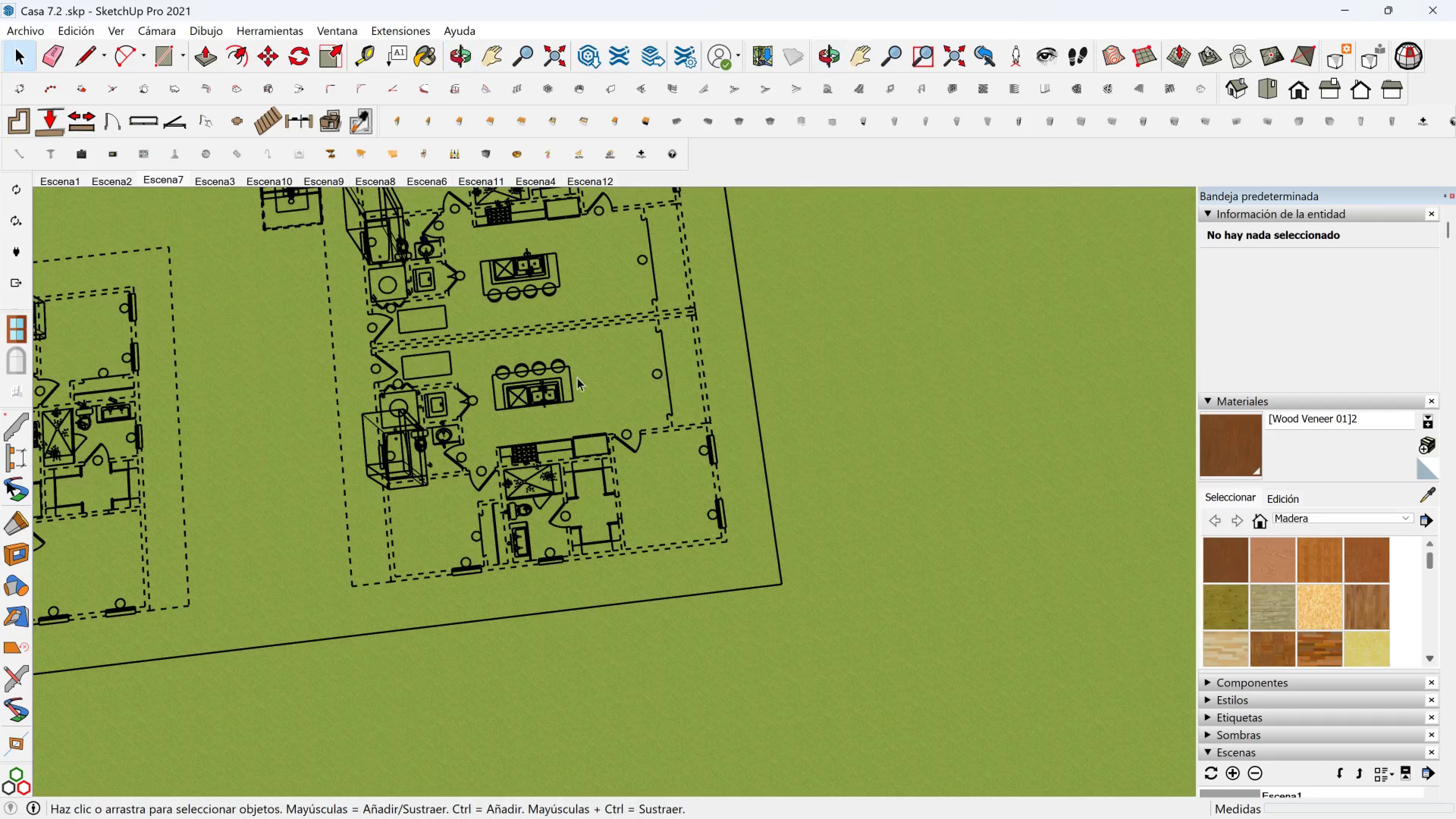 
scroll: coordinate [551, 392], scroll_direction: down, amount: 5.0
 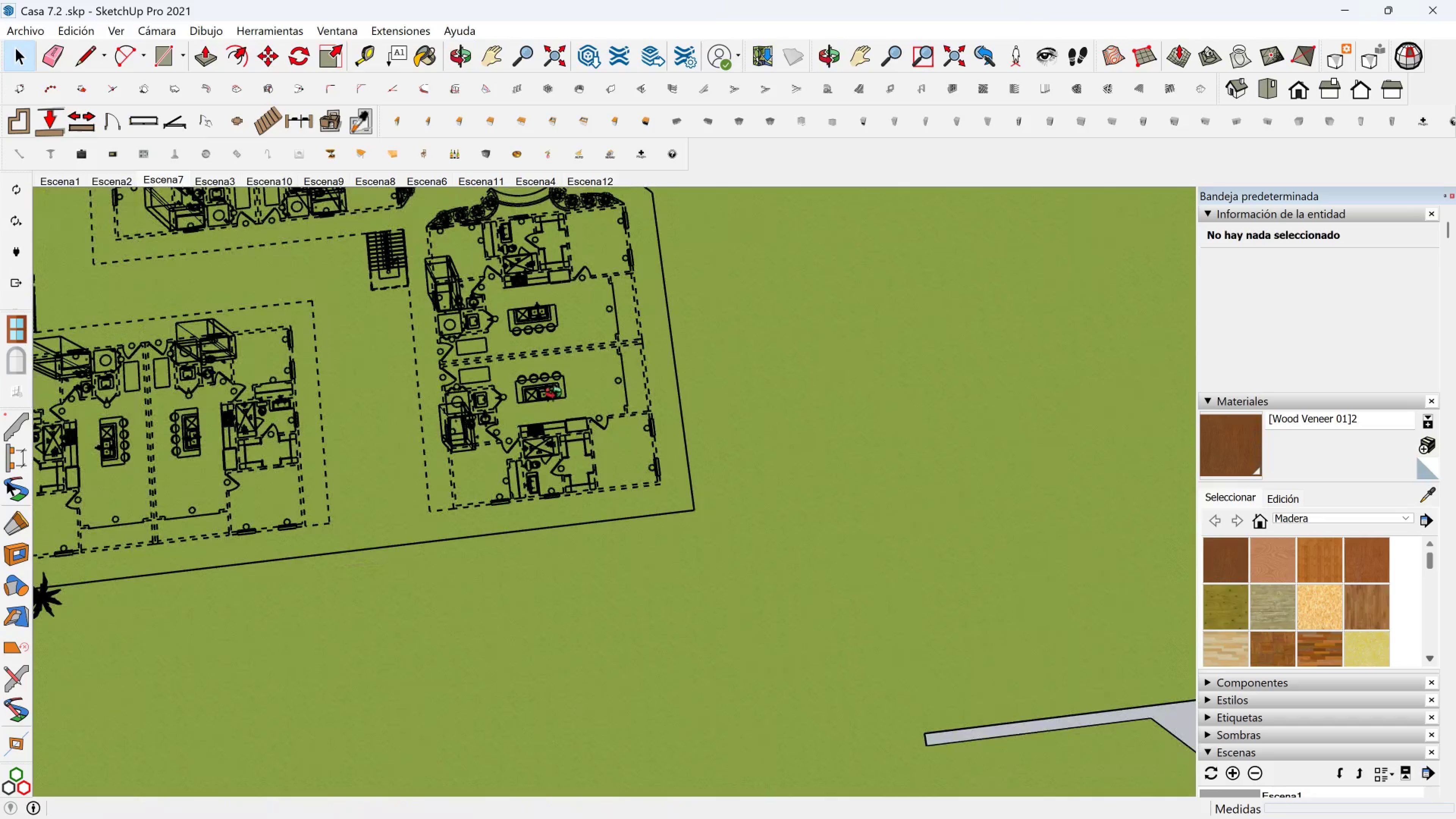 
key(Shift+ShiftLeft)
 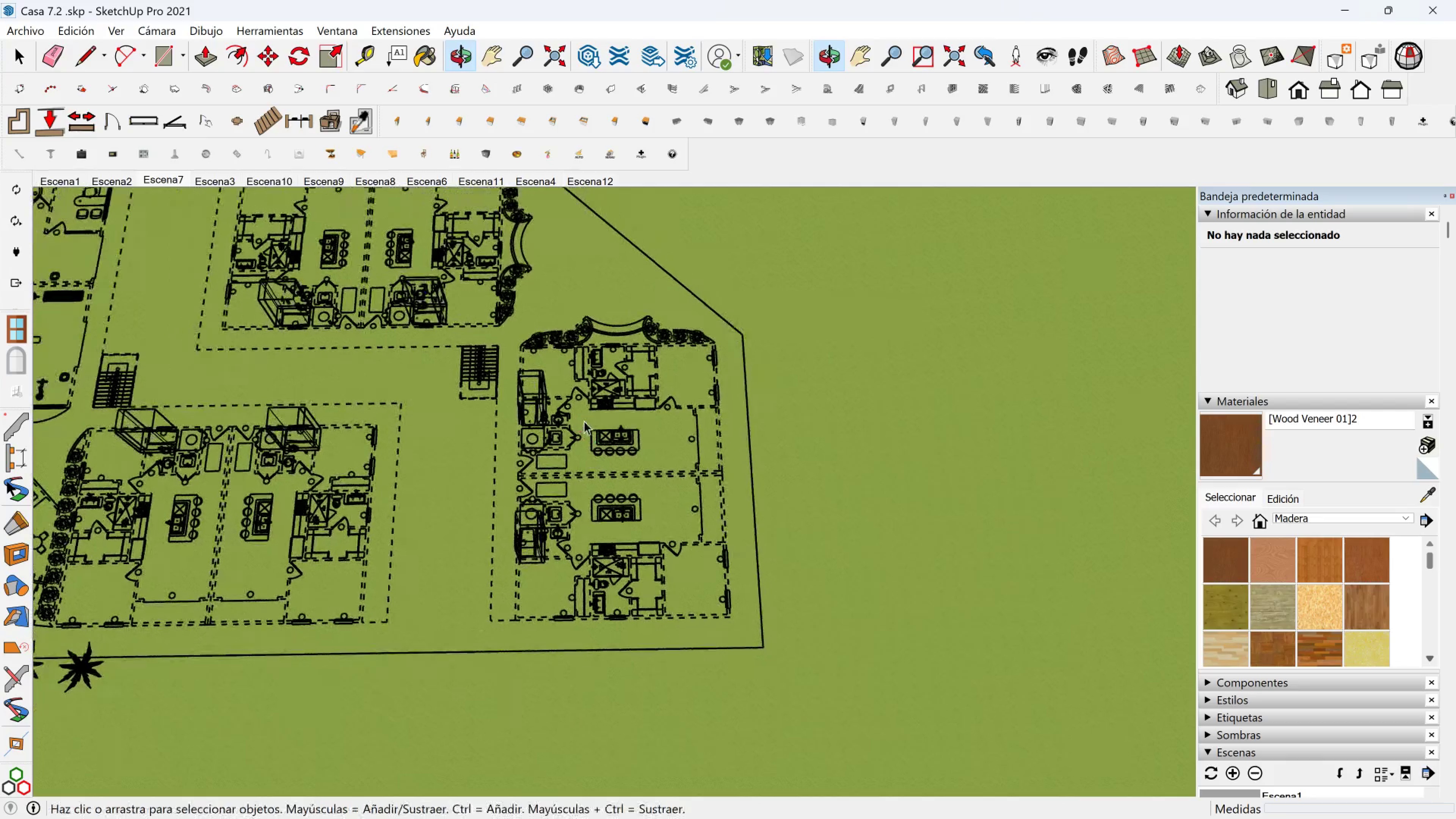 
scroll: coordinate [781, 375], scroll_direction: down, amount: 15.0
 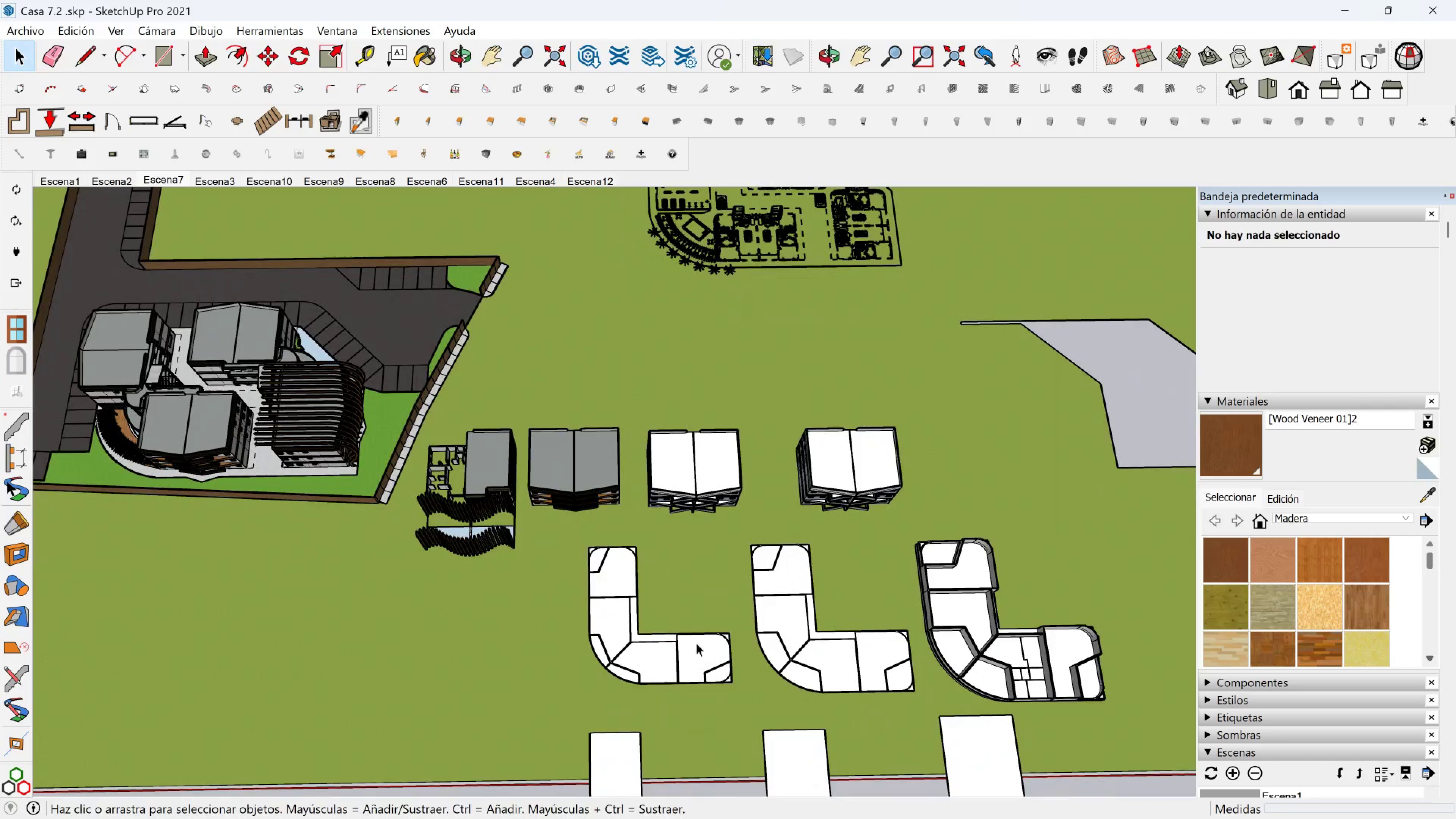 
hold_key(key=ShiftLeft, duration=0.62)
 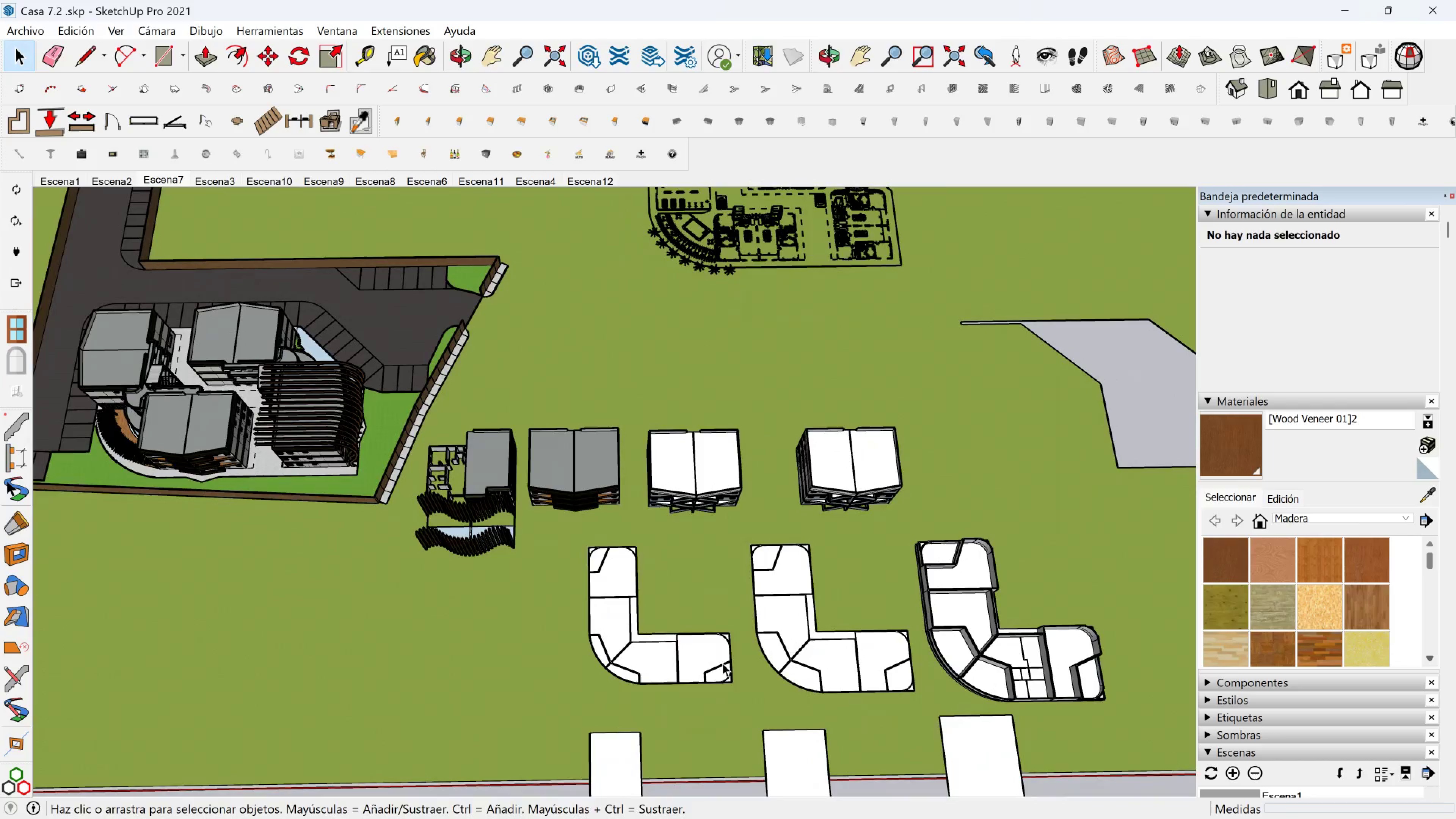 
scroll: coordinate [1000, 654], scroll_direction: up, amount: 3.0
 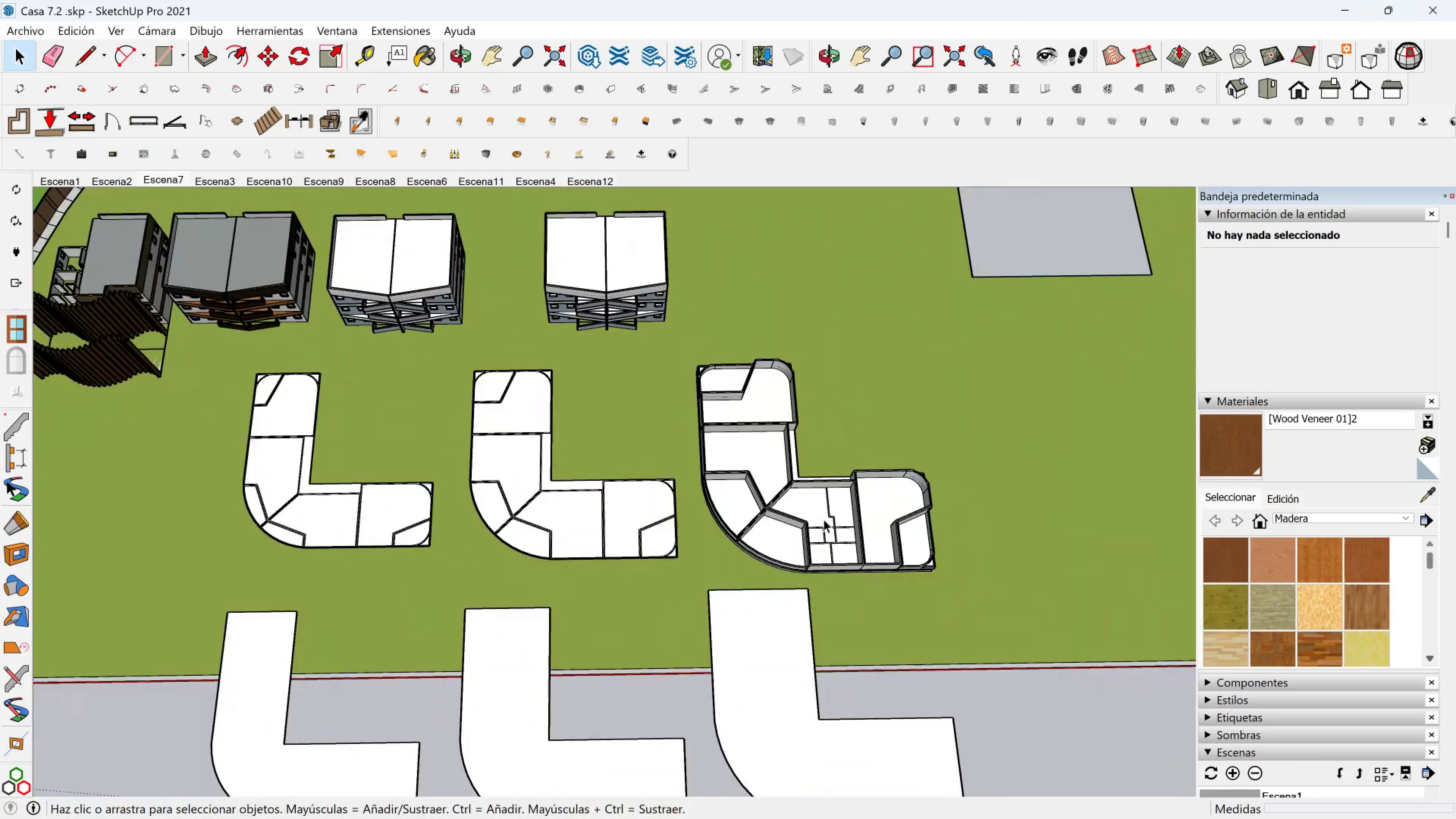 
hold_key(key=ShiftLeft, duration=0.36)
 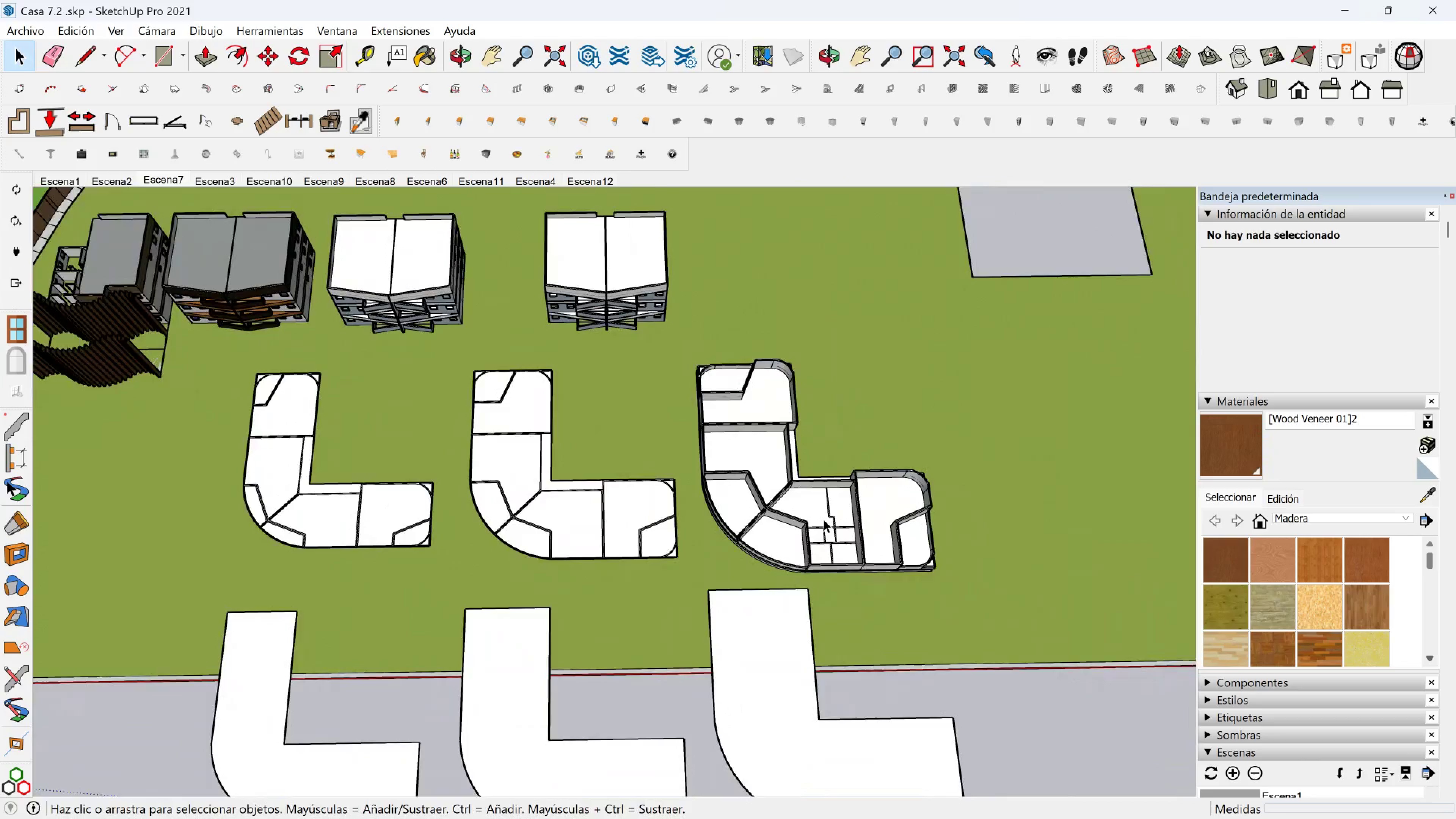 
scroll: coordinate [811, 559], scroll_direction: up, amount: 13.0
 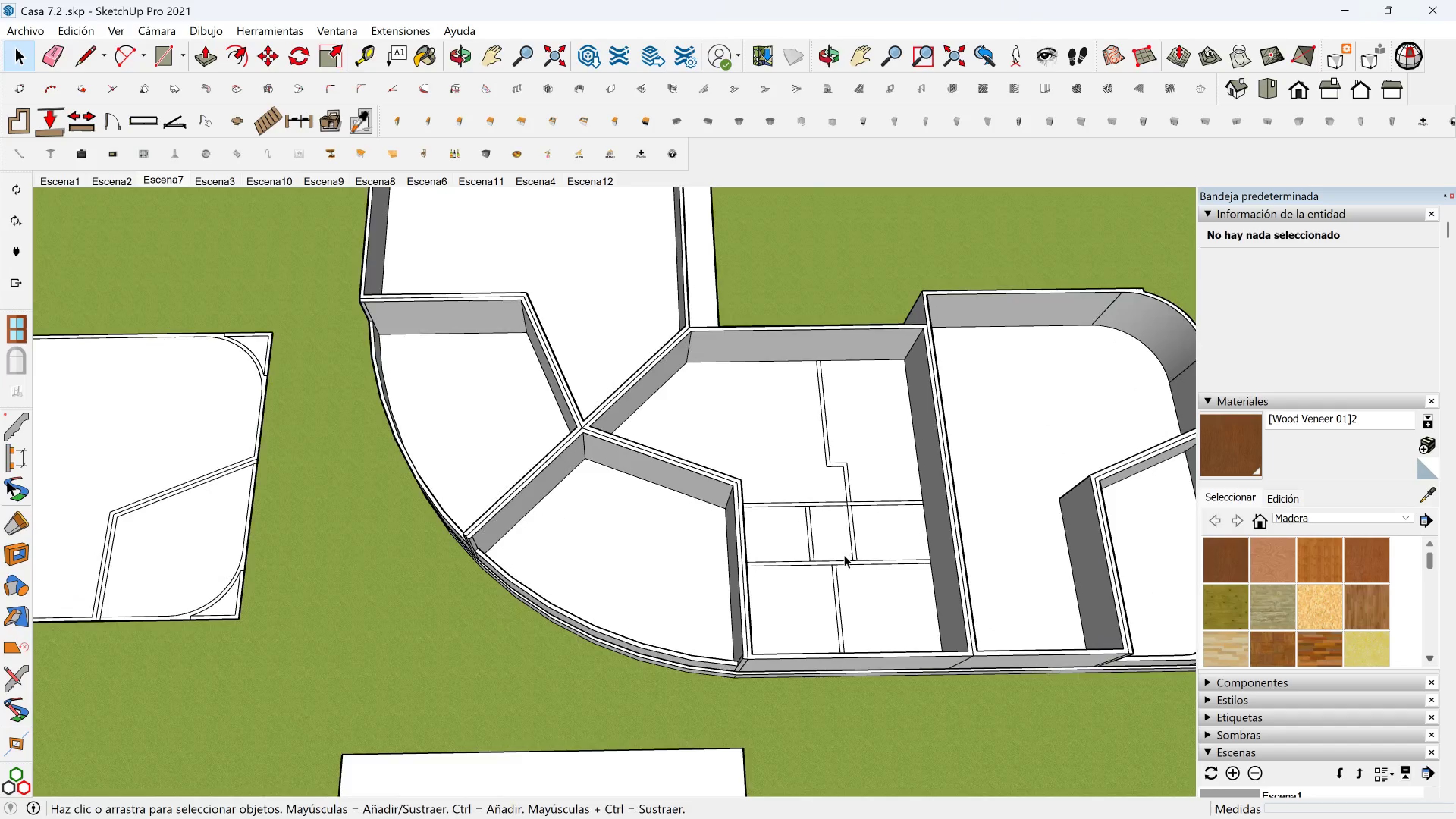 
key(Shift+ShiftLeft)
 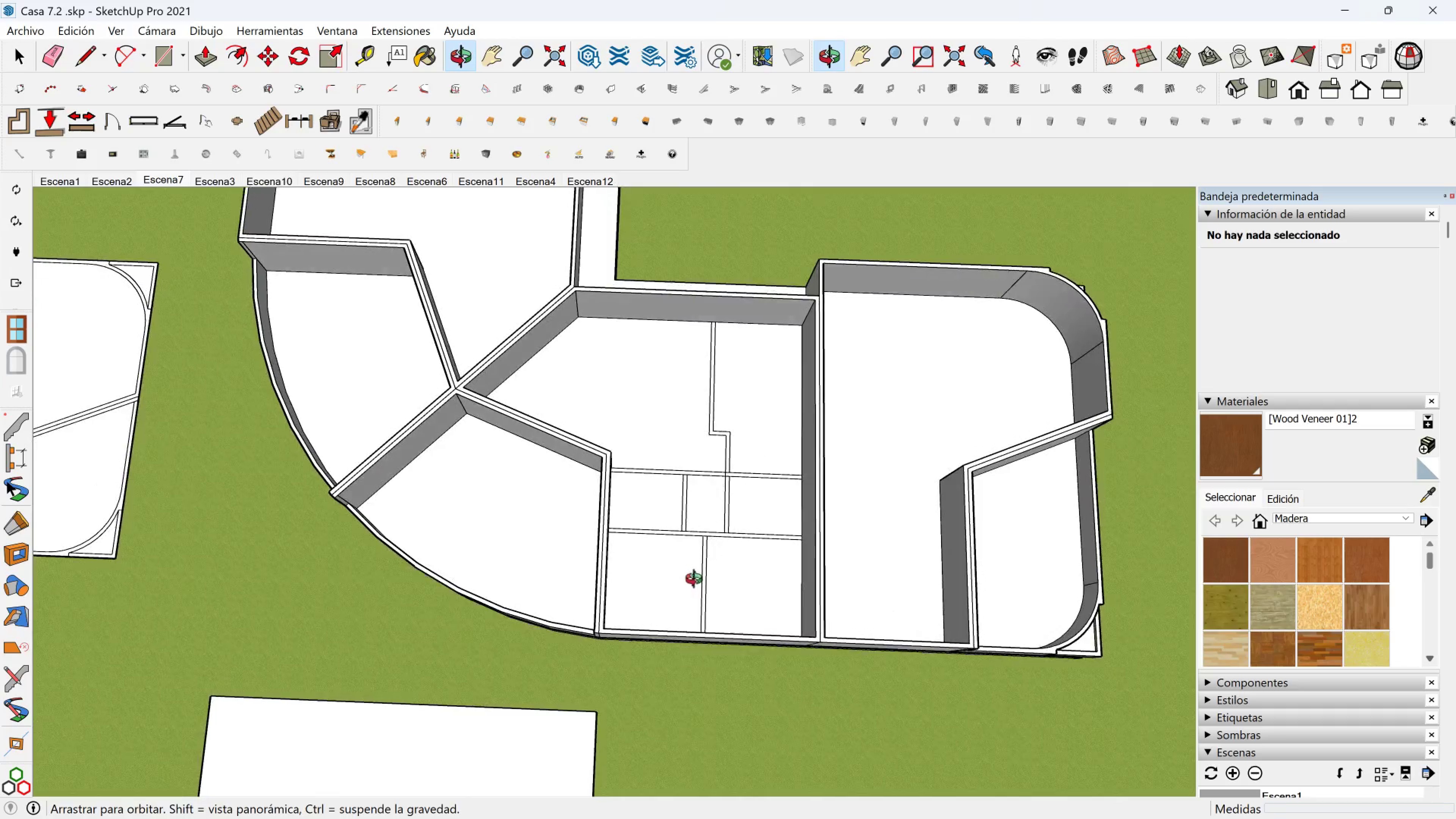 
scroll: coordinate [725, 529], scroll_direction: up, amount: 8.0
 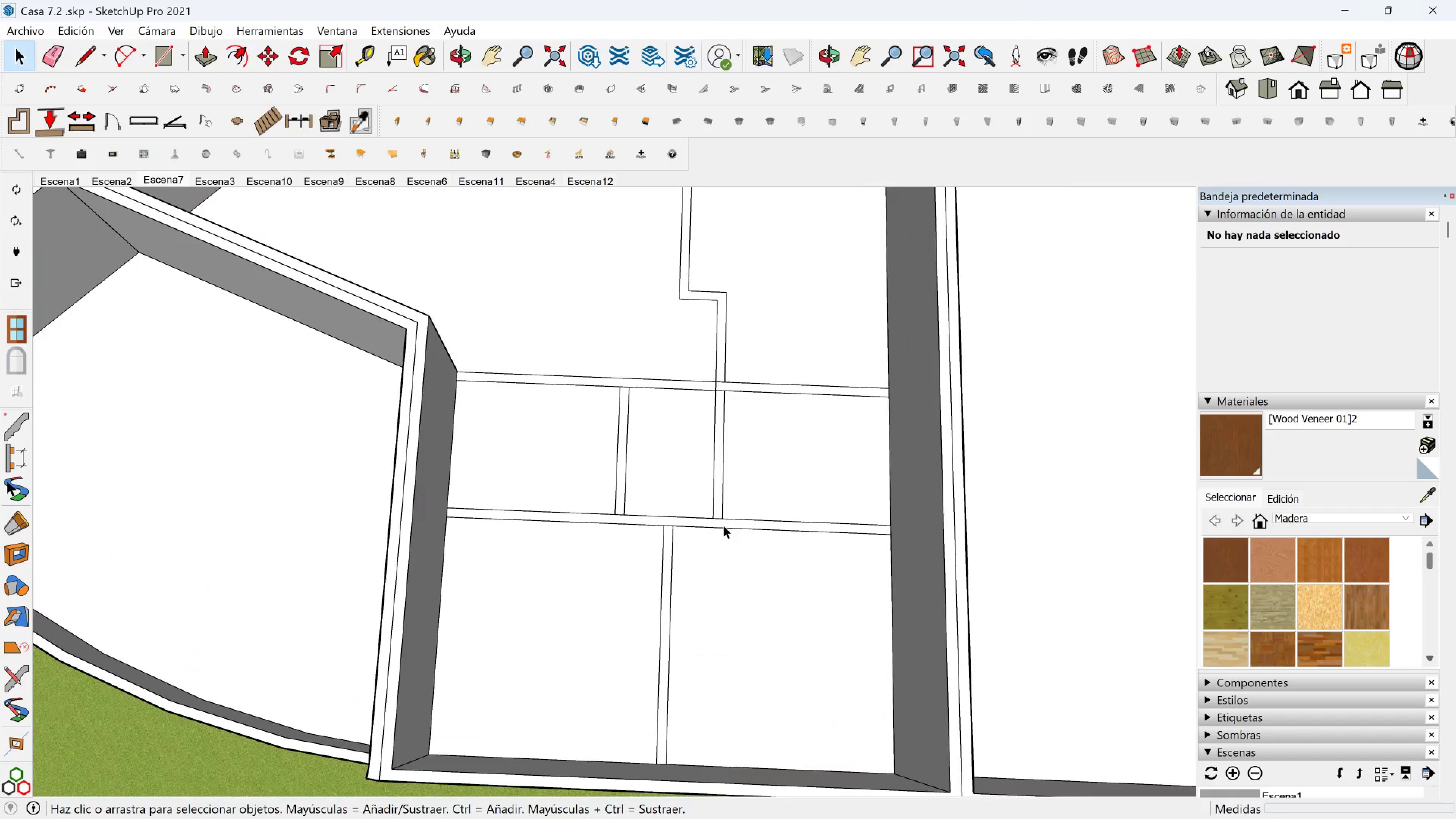 
key(Shift+ShiftLeft)
 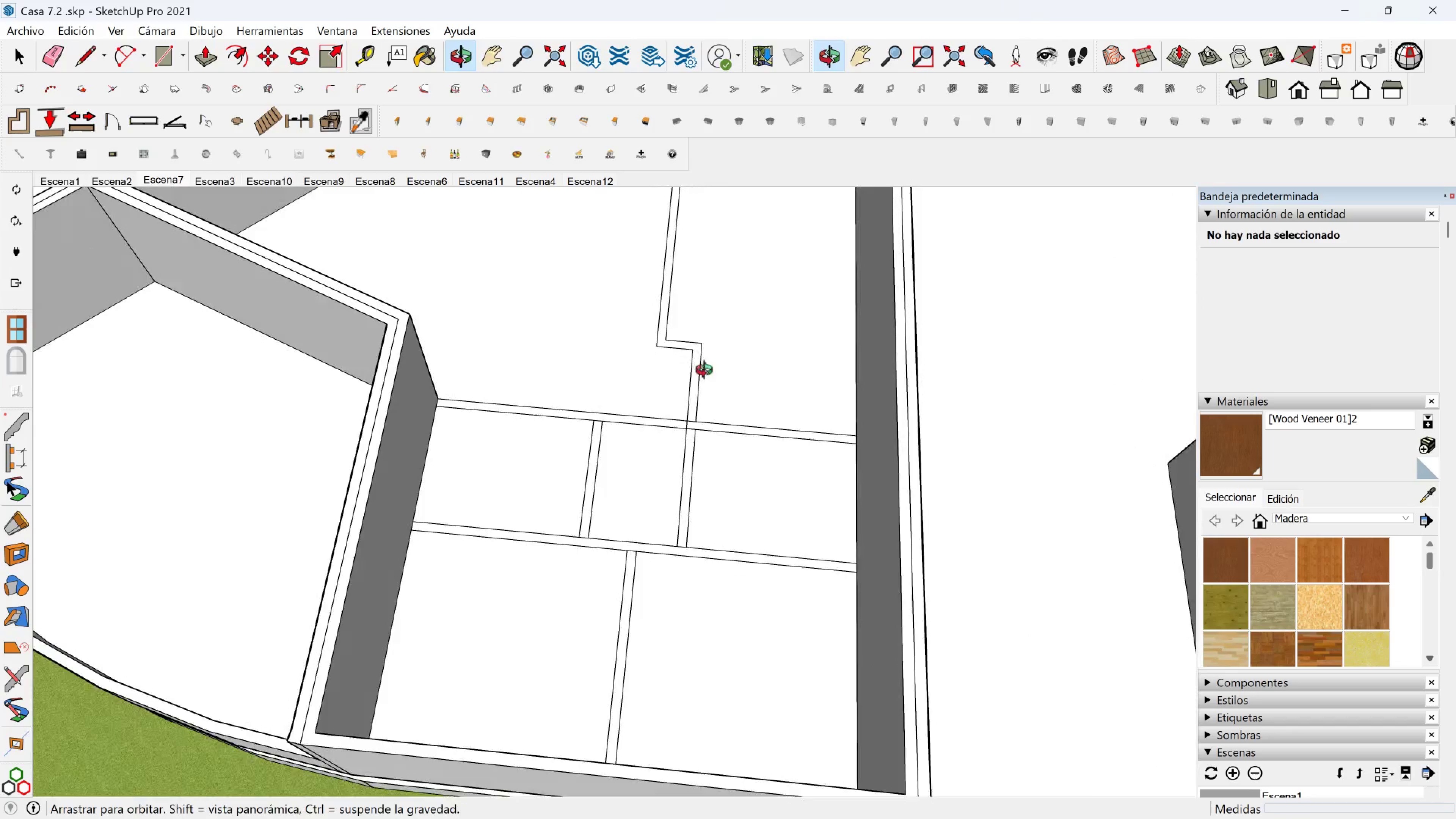 
scroll: coordinate [484, 514], scroll_direction: down, amount: 8.0
 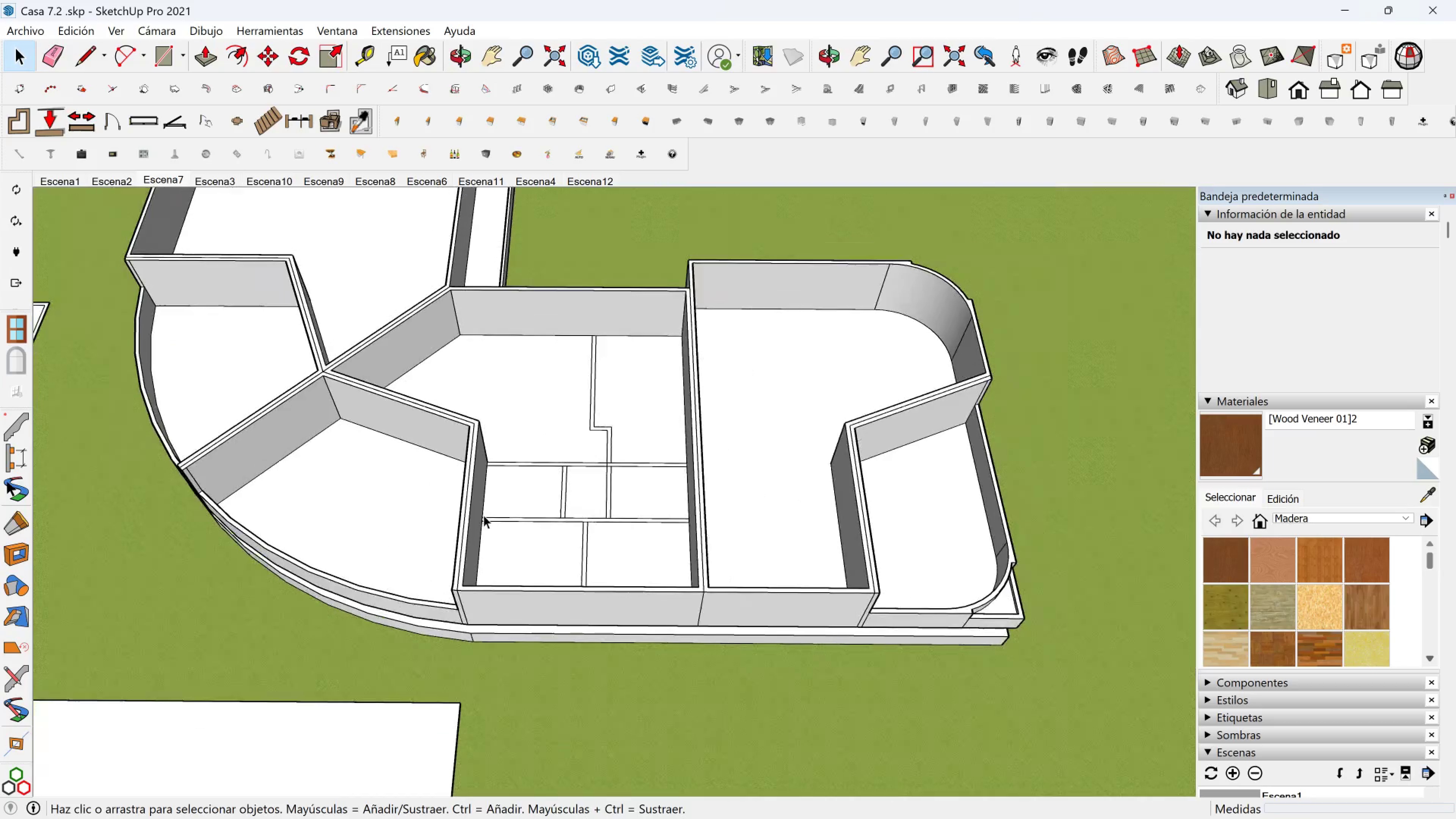 
key(Shift+ShiftLeft)
 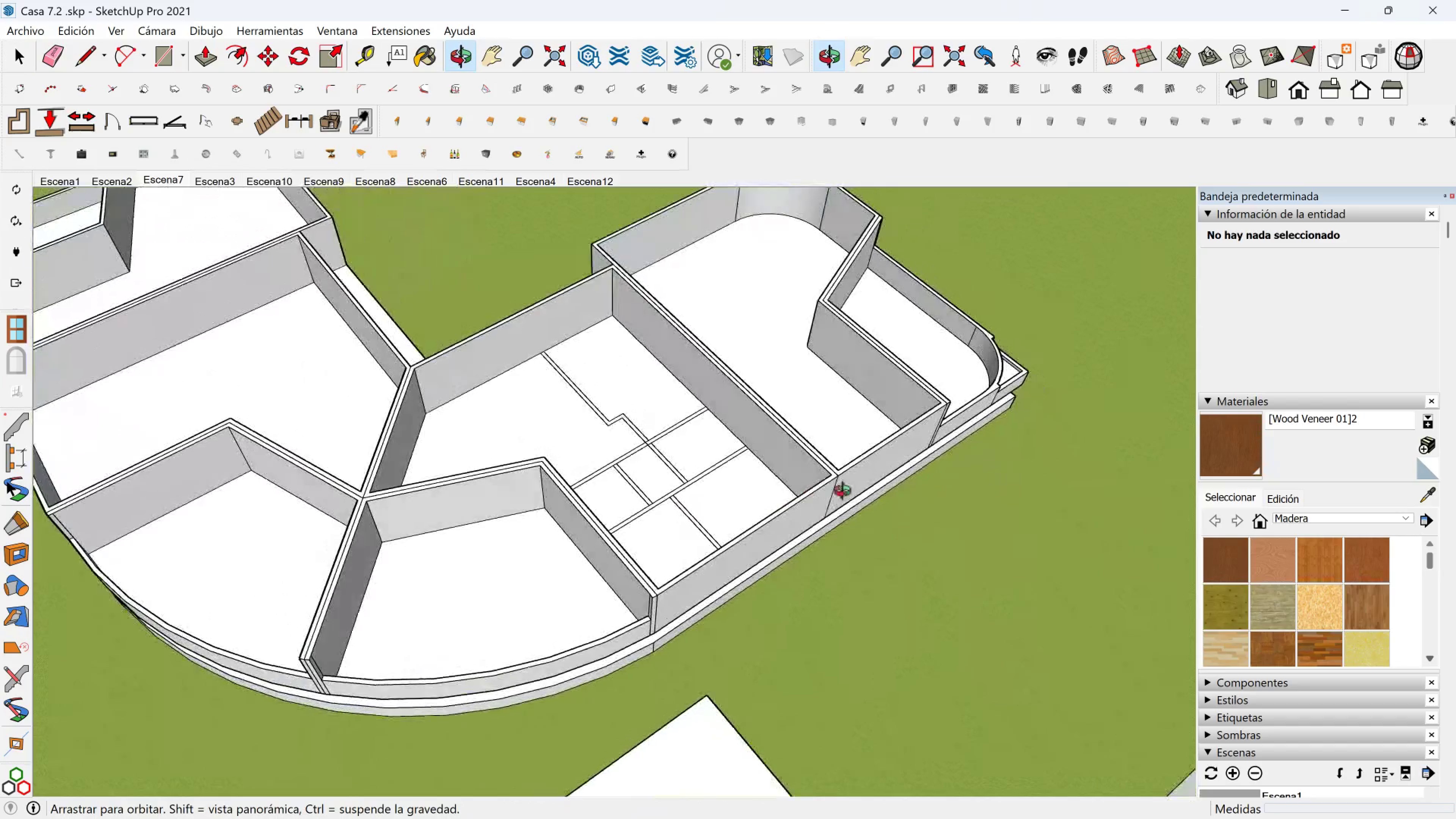 
hold_key(key=ShiftLeft, duration=0.32)
 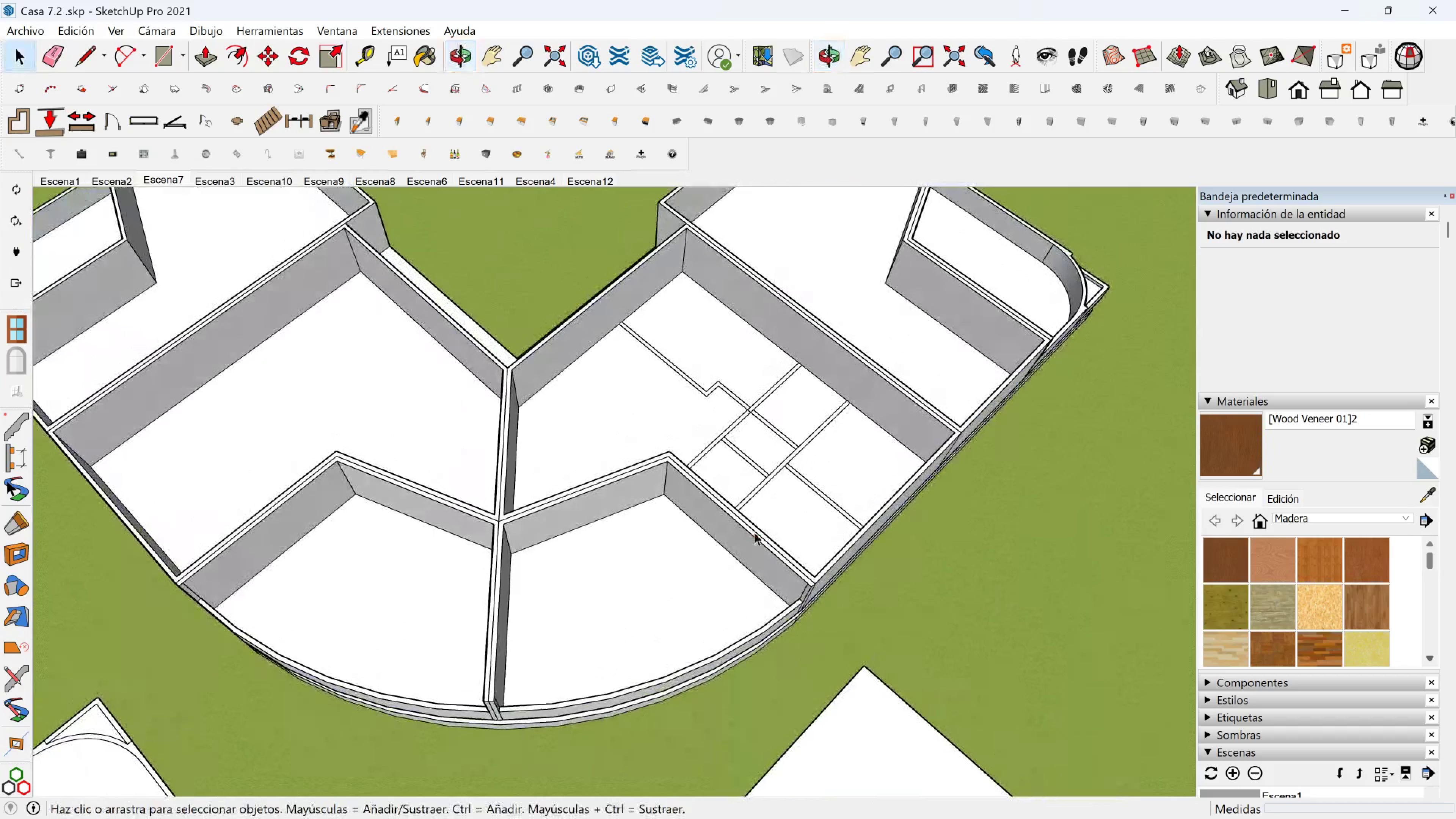 
scroll: coordinate [741, 532], scroll_direction: up, amount: 4.0
 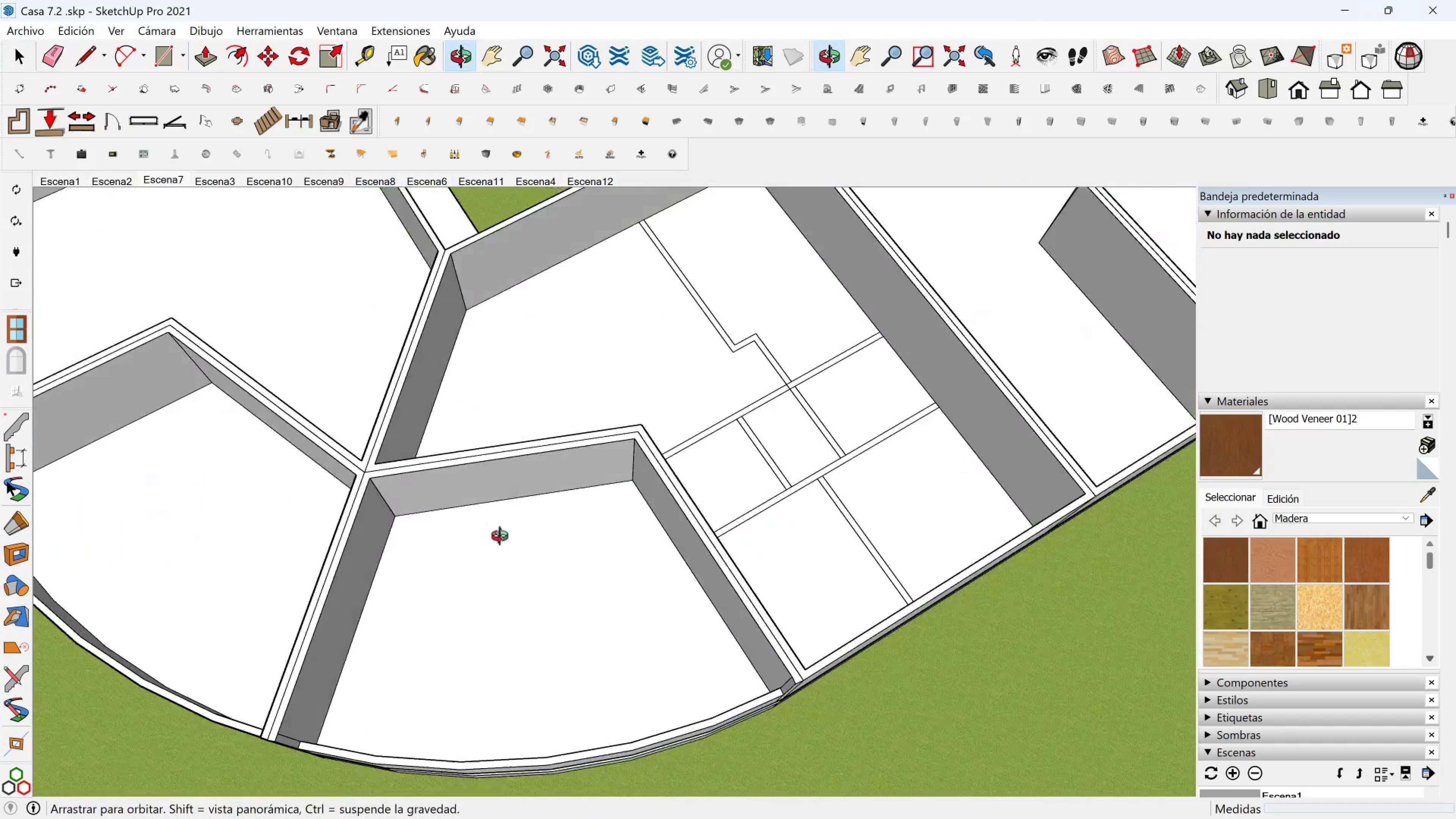 
hold_key(key=ShiftLeft, duration=0.55)
 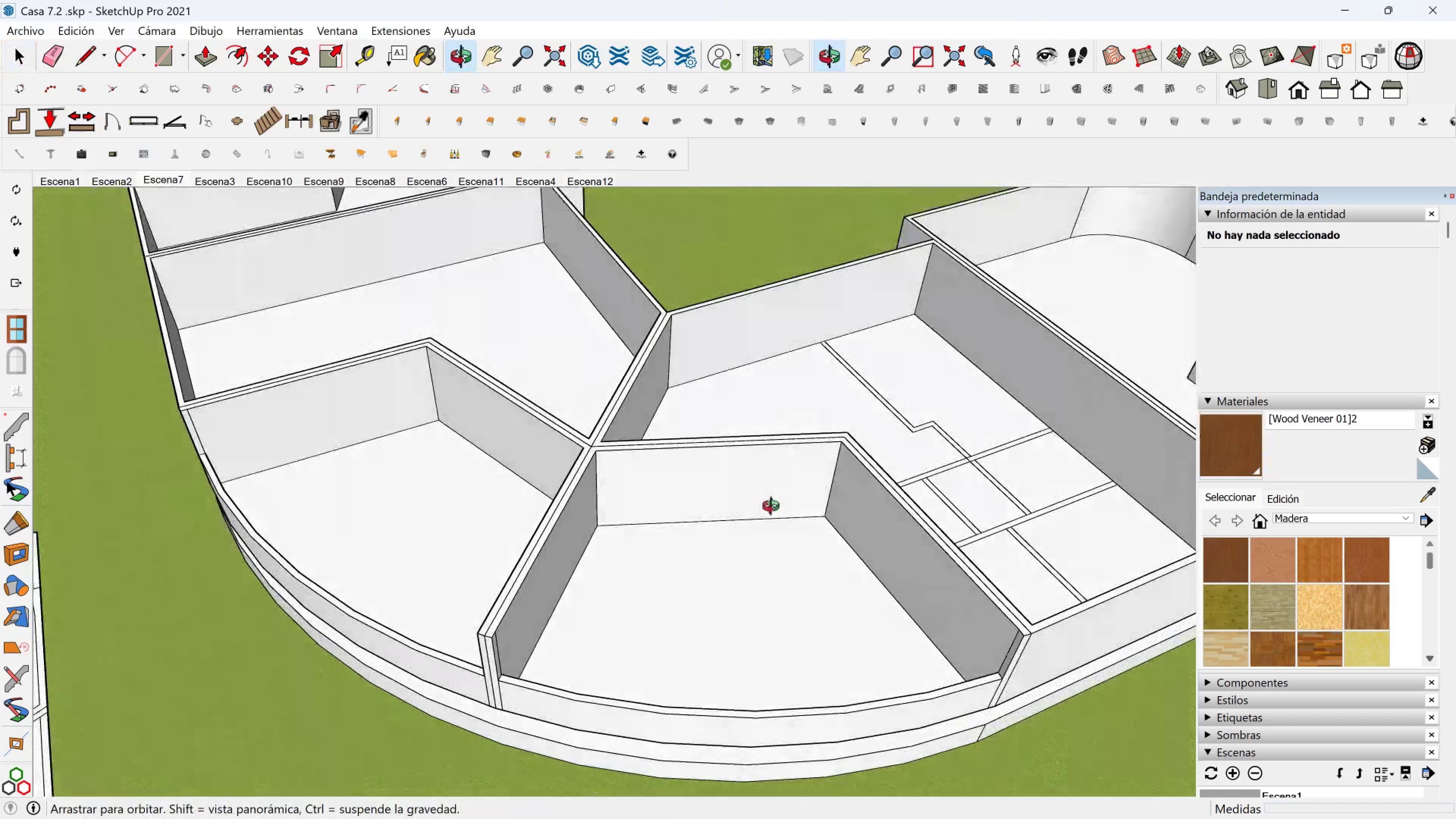 
hold_key(key=ShiftLeft, duration=0.32)
 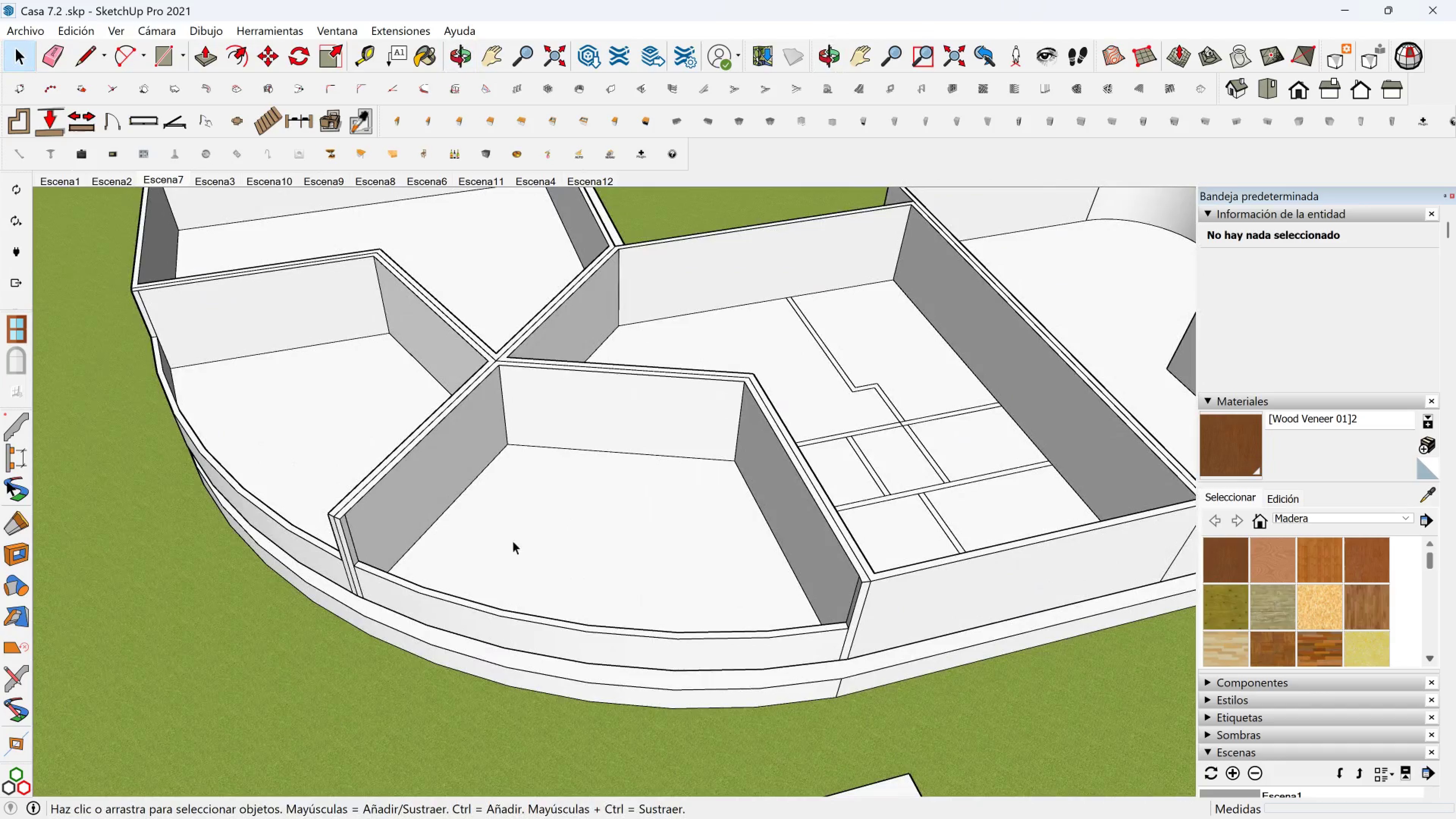 
key(Shift+ShiftLeft)
 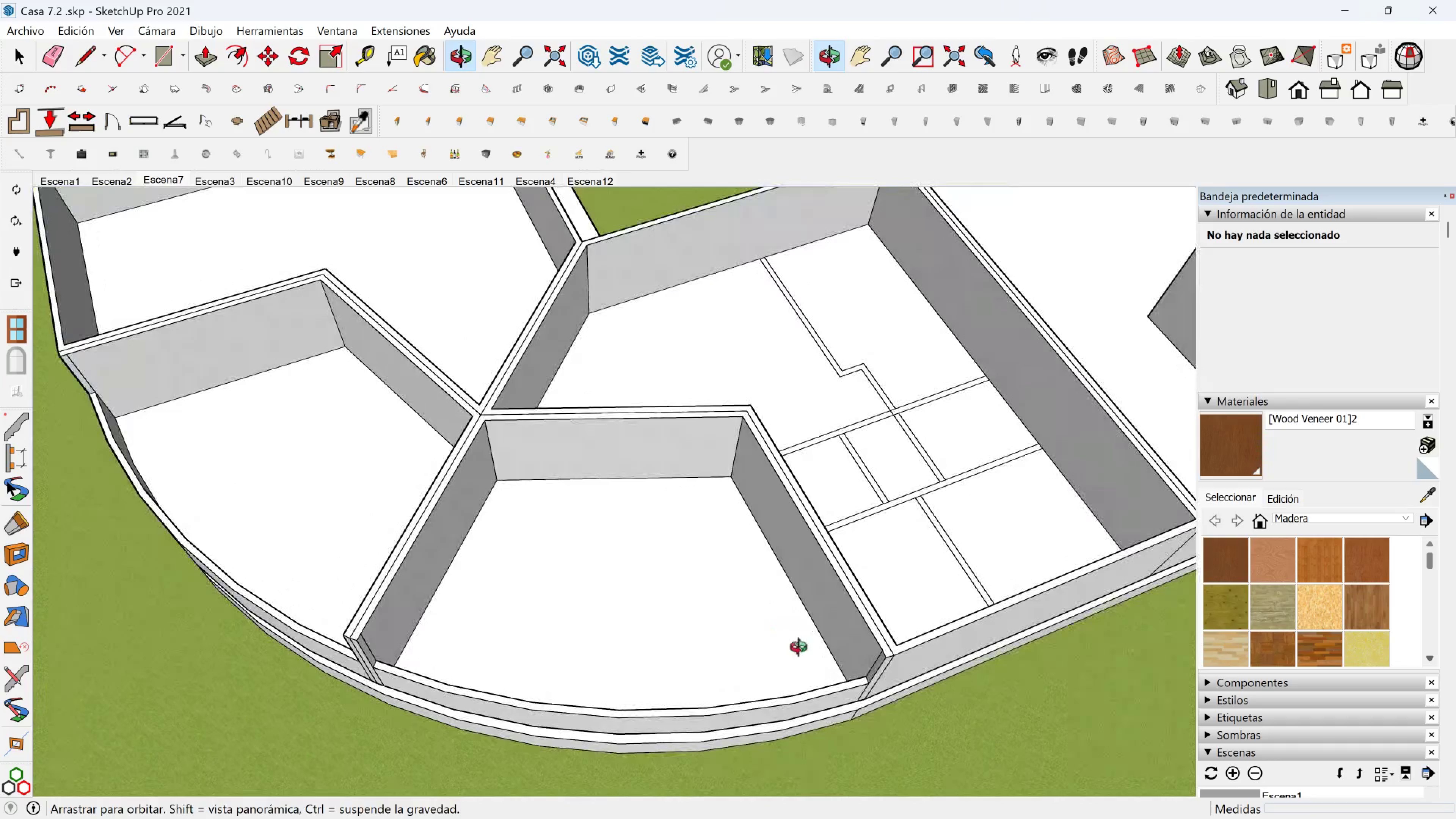 
key(Shift+ShiftLeft)
 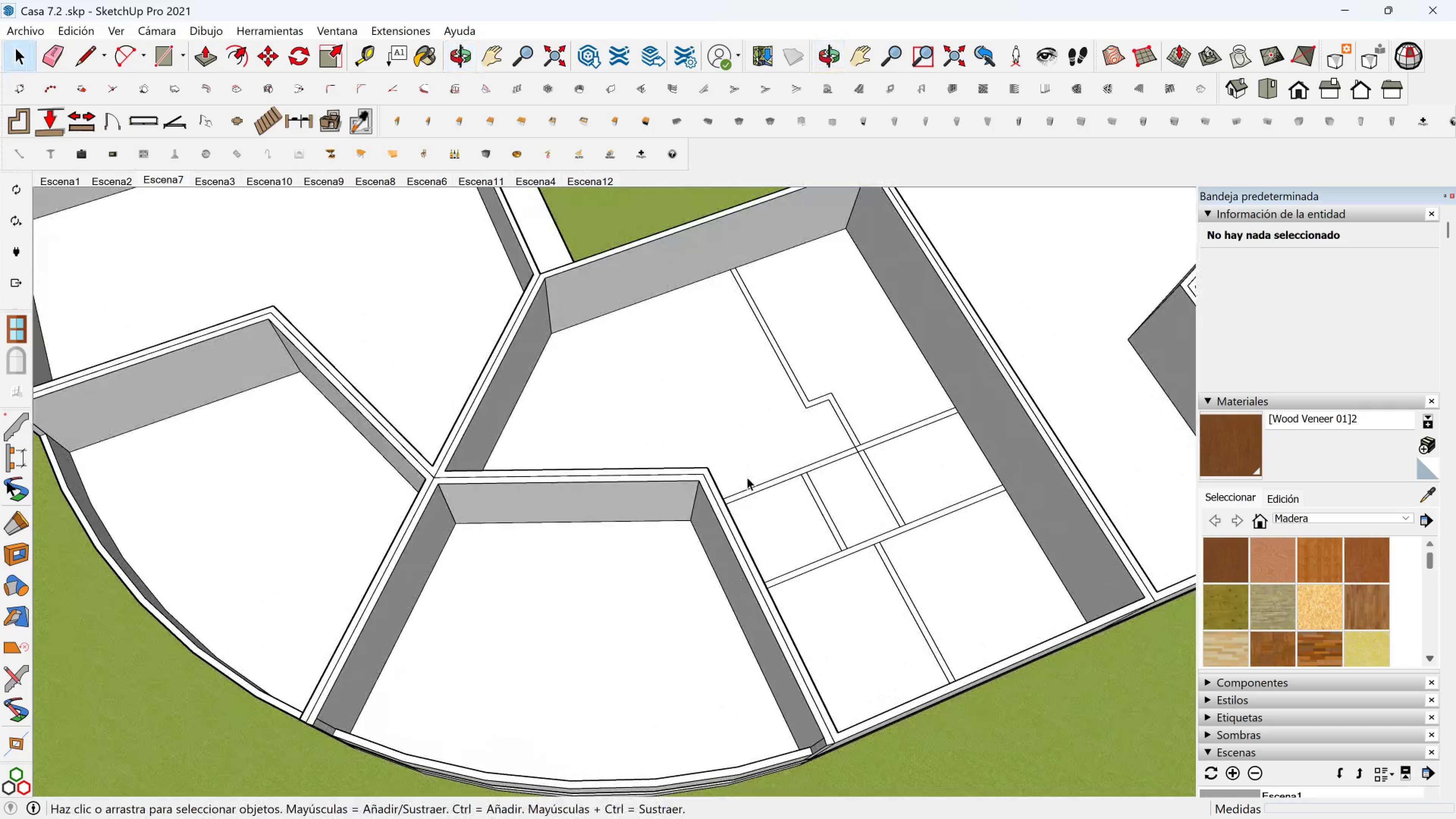 
key(Shift+ShiftLeft)
 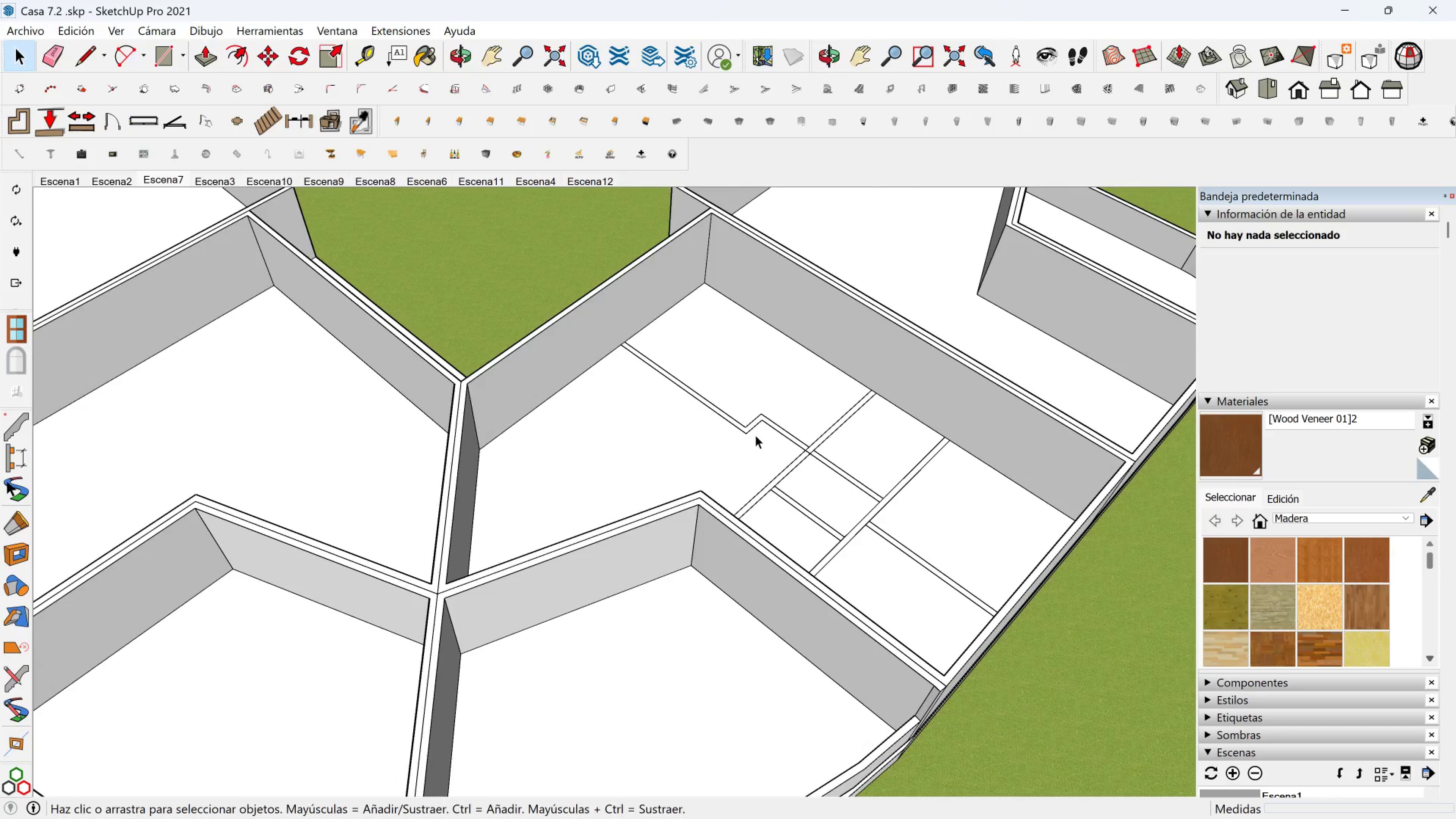 
key(Shift+ShiftLeft)
 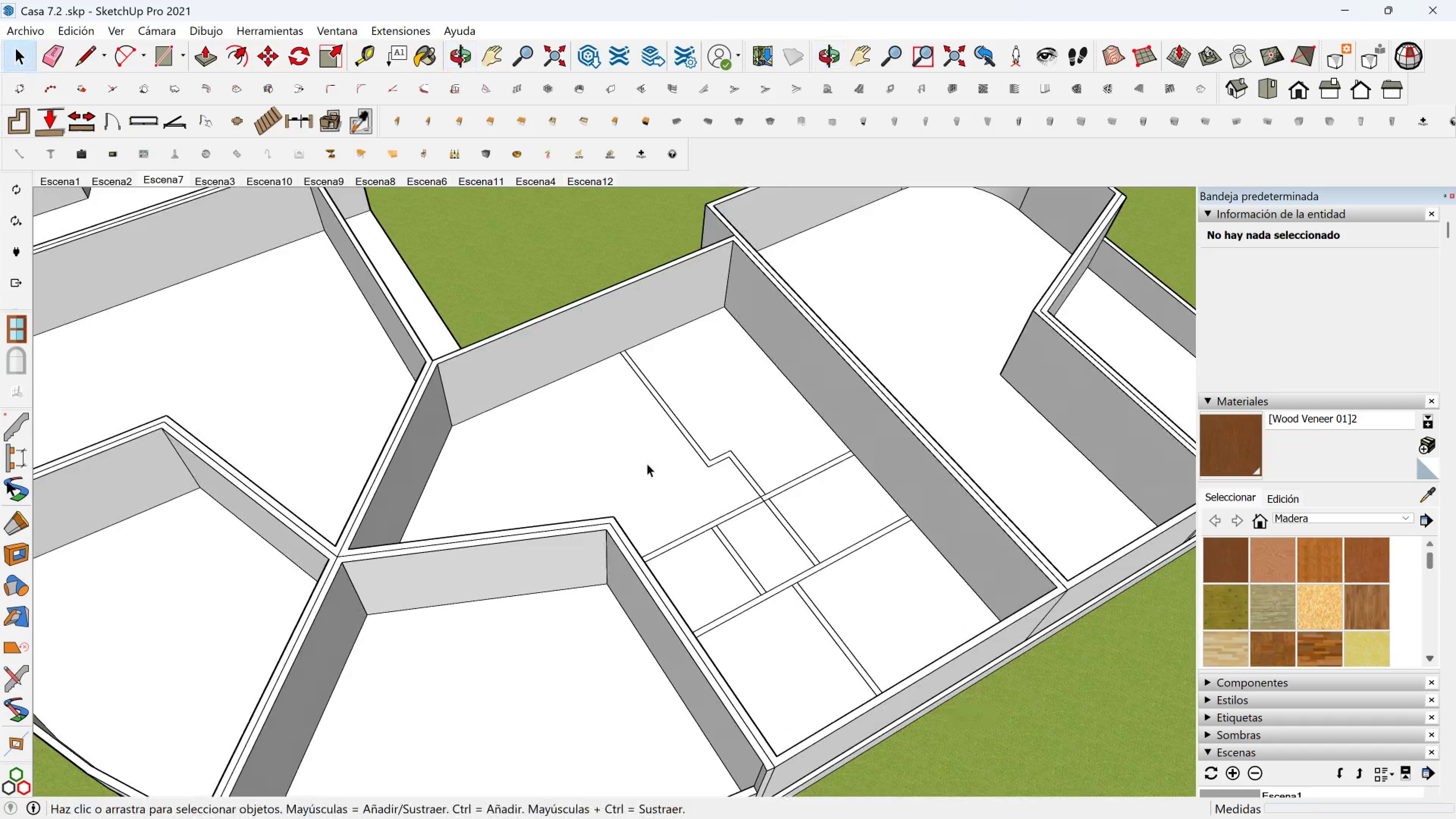 
hold_key(key=ShiftLeft, duration=0.32)
 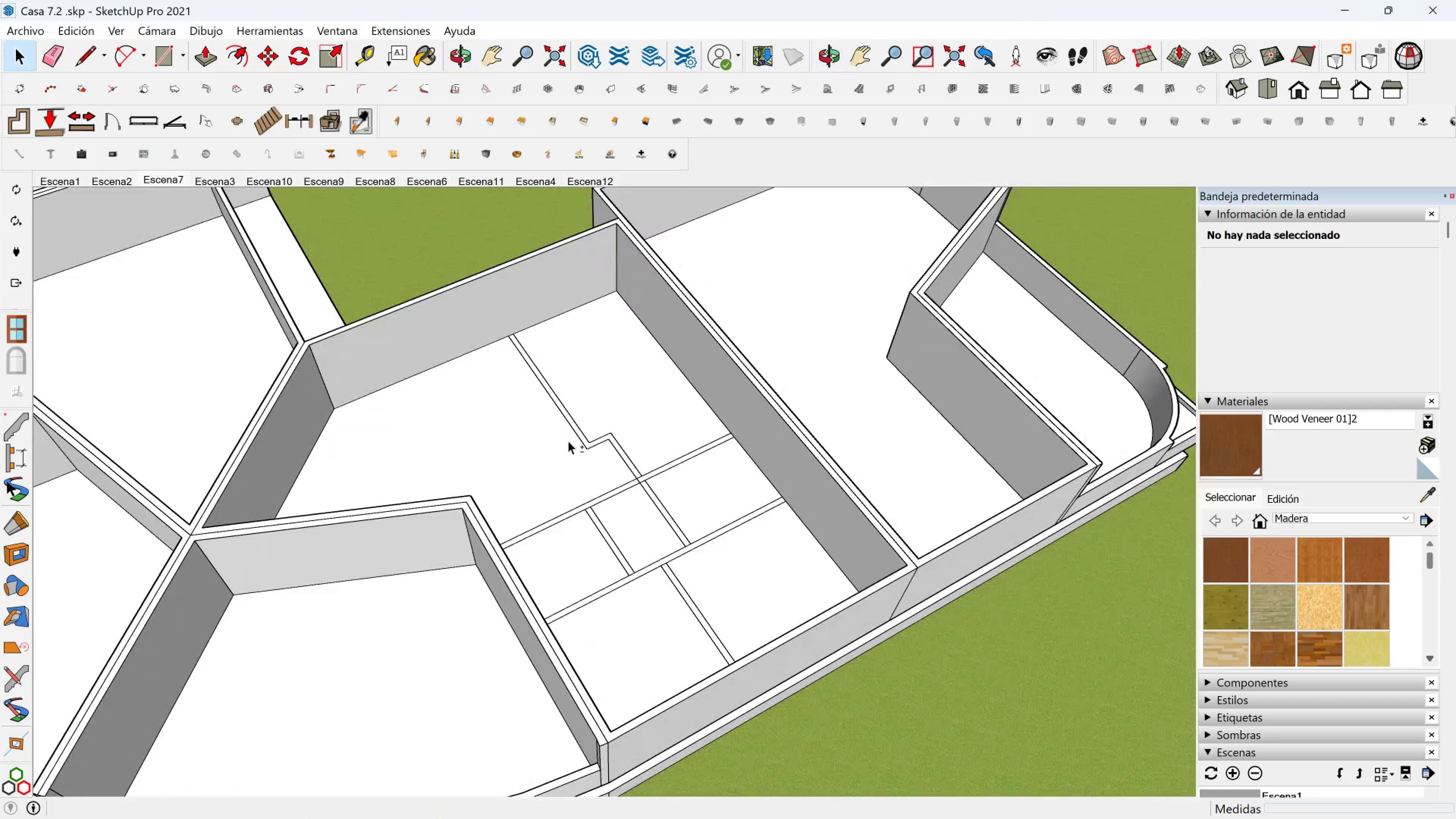 
scroll: coordinate [568, 441], scroll_direction: up, amount: 4.0
 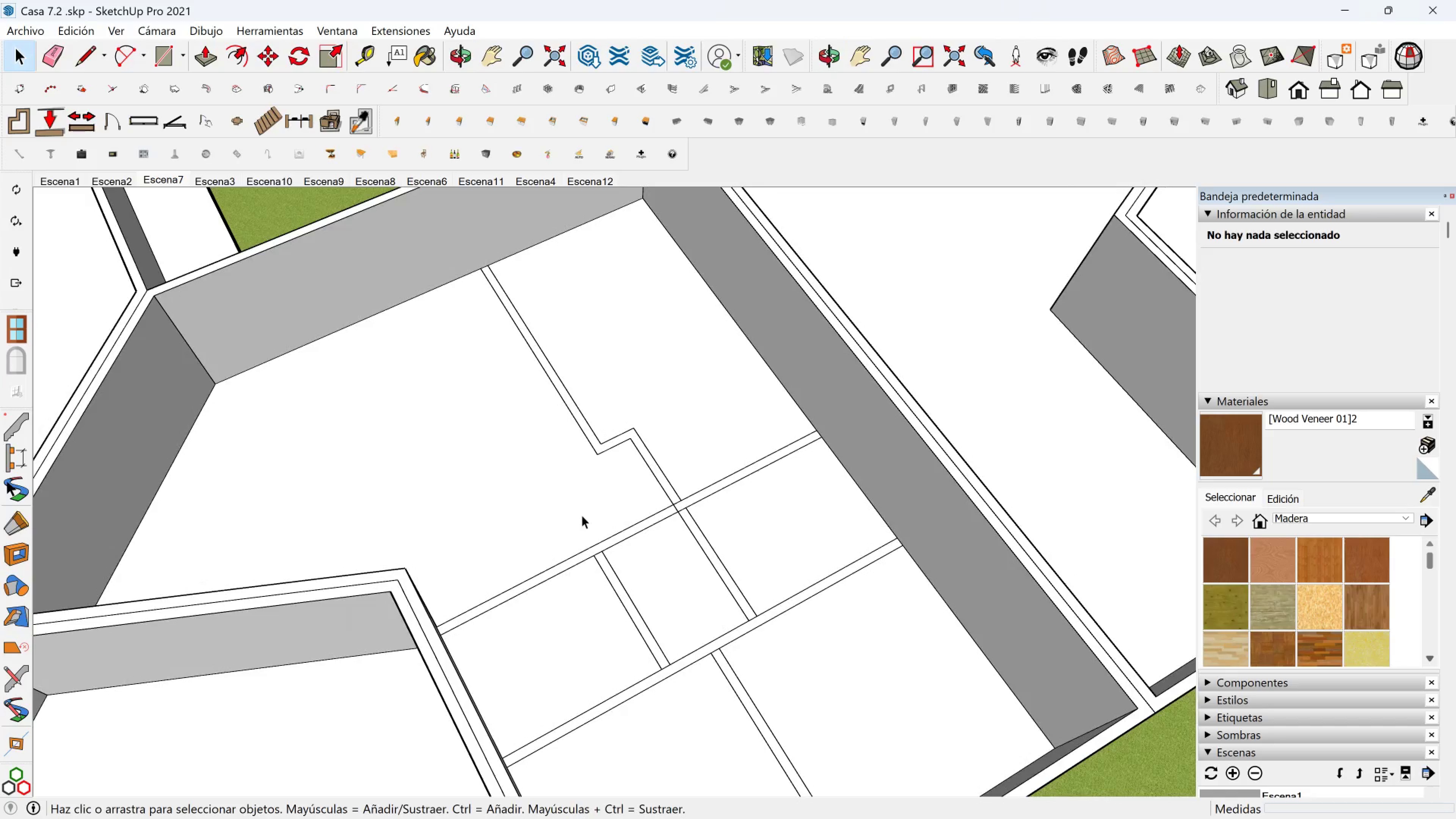 
hold_key(key=ShiftLeft, duration=0.54)
 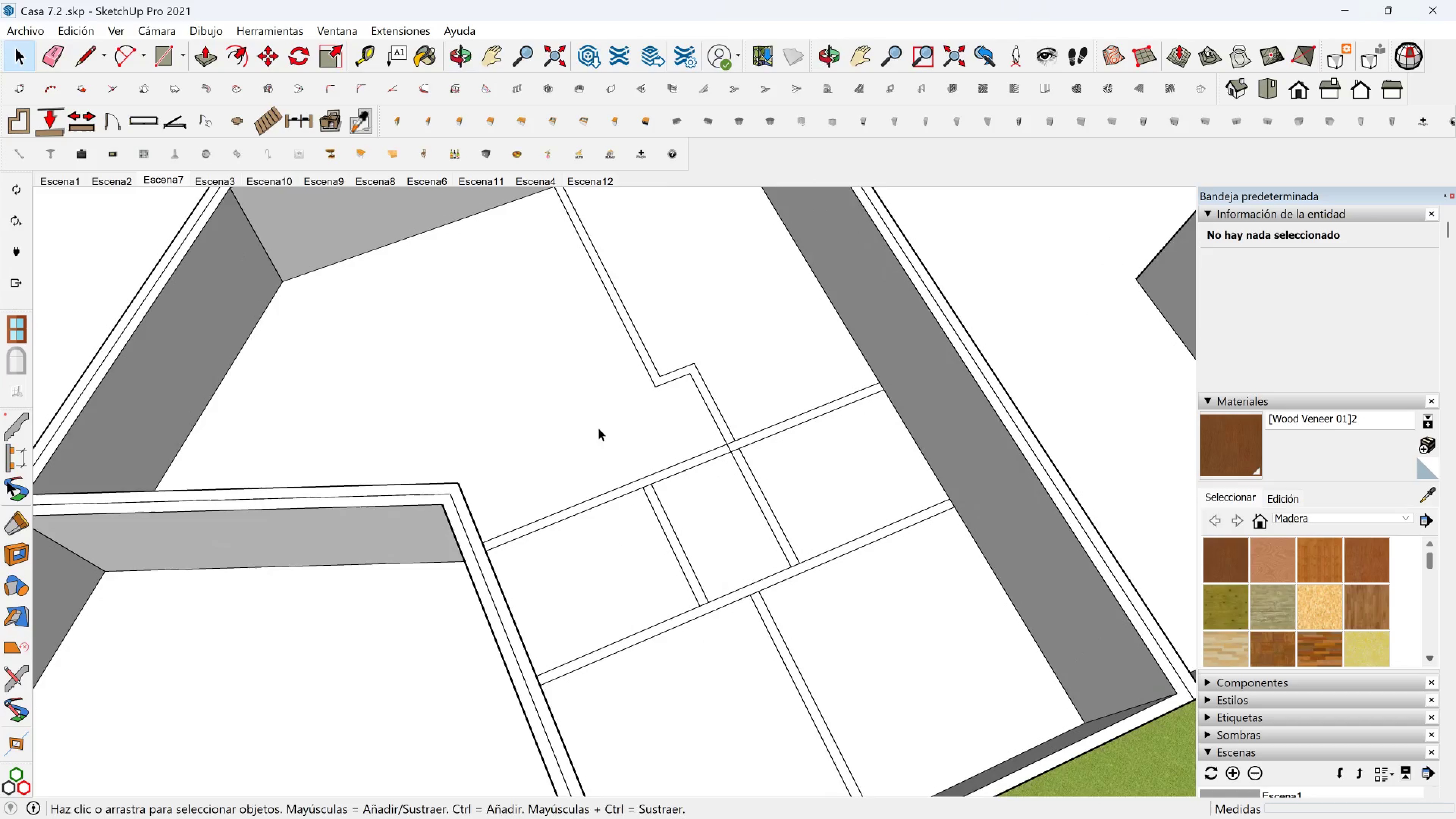 
hold_key(key=ShiftLeft, duration=0.42)
 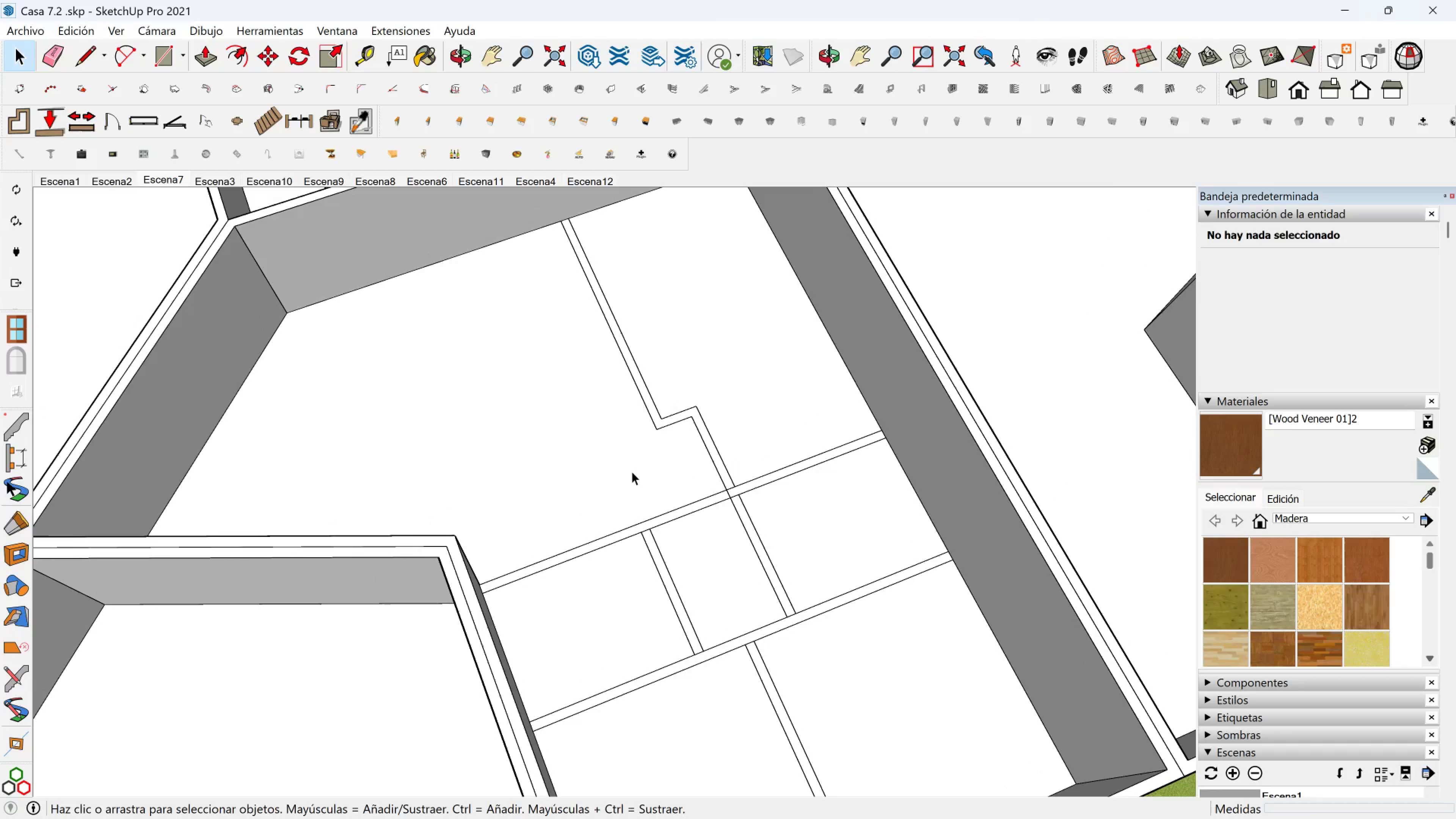 
scroll: coordinate [635, 469], scroll_direction: down, amount: 6.0
 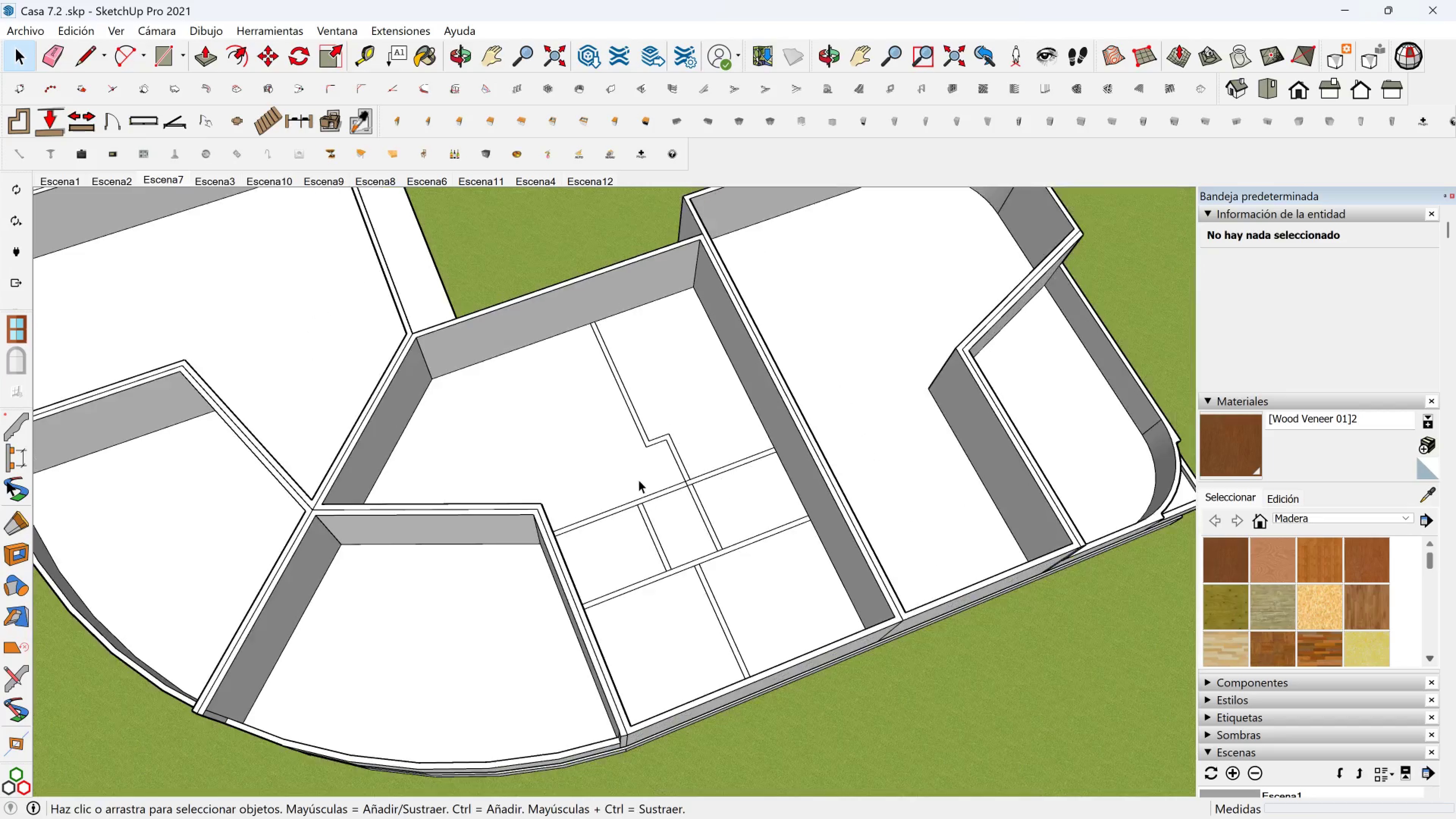 
hold_key(key=ShiftLeft, duration=0.41)
 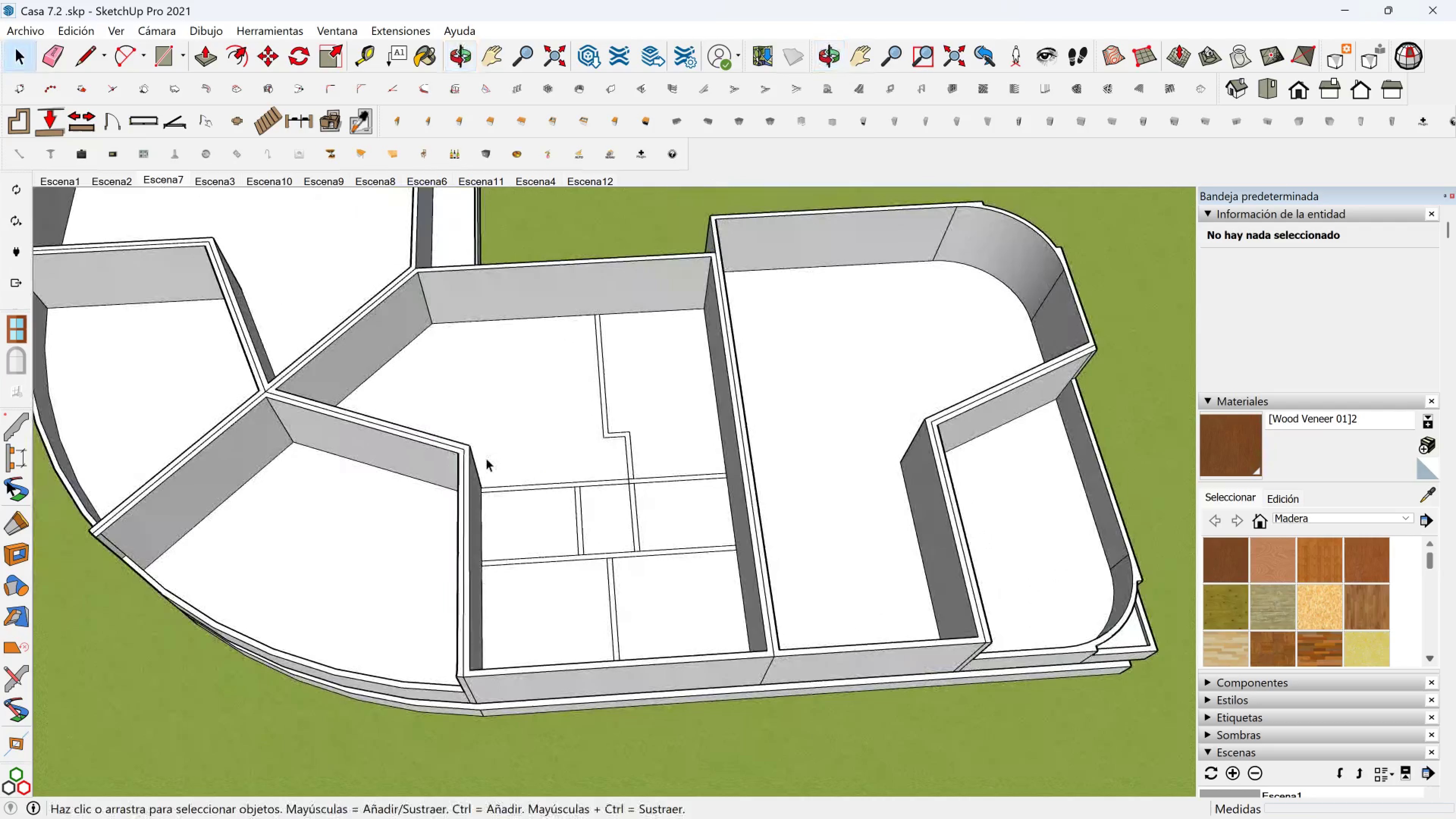 
scroll: coordinate [590, 514], scroll_direction: up, amount: 4.0
 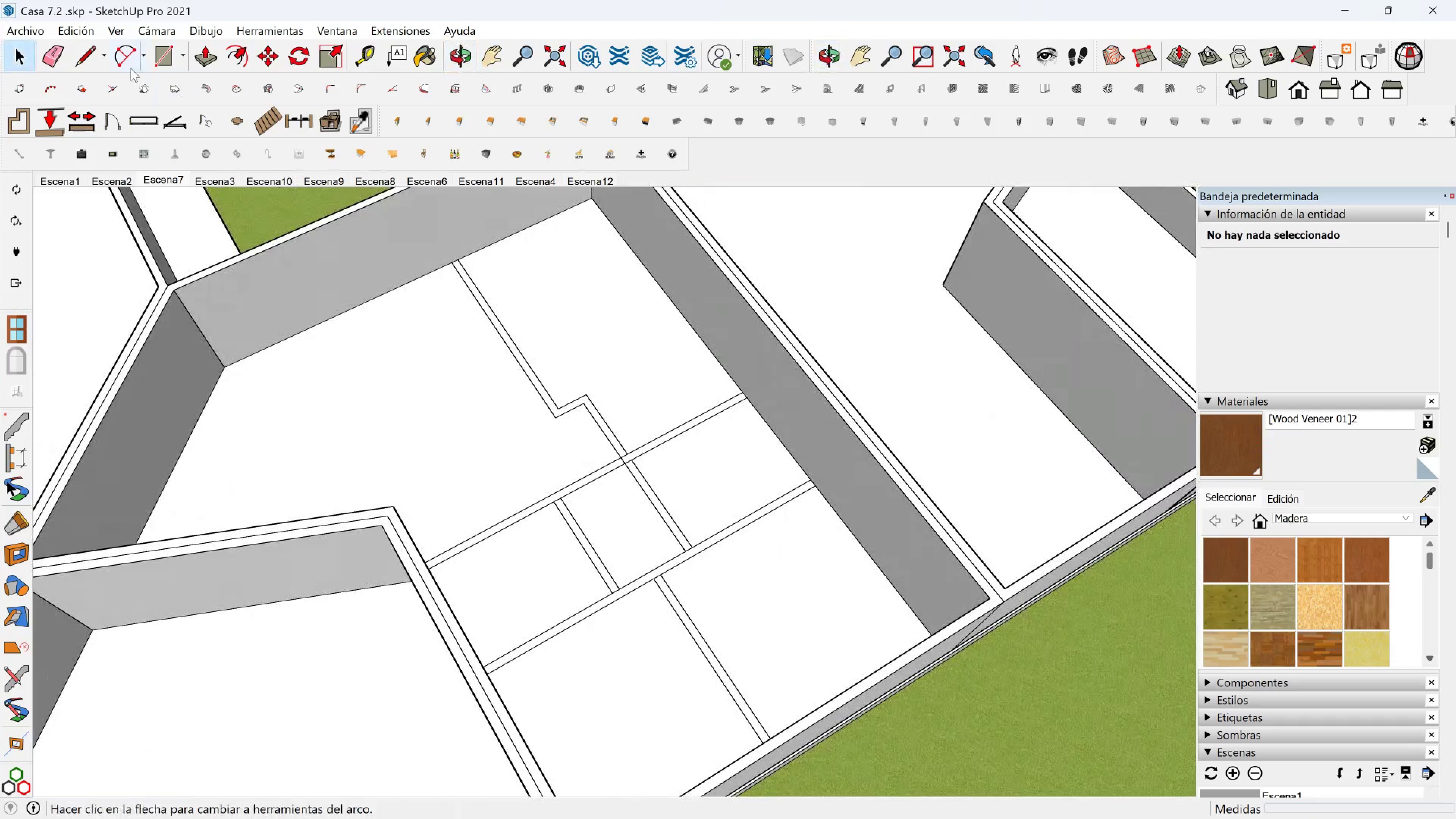 
left_click([44, 54])
 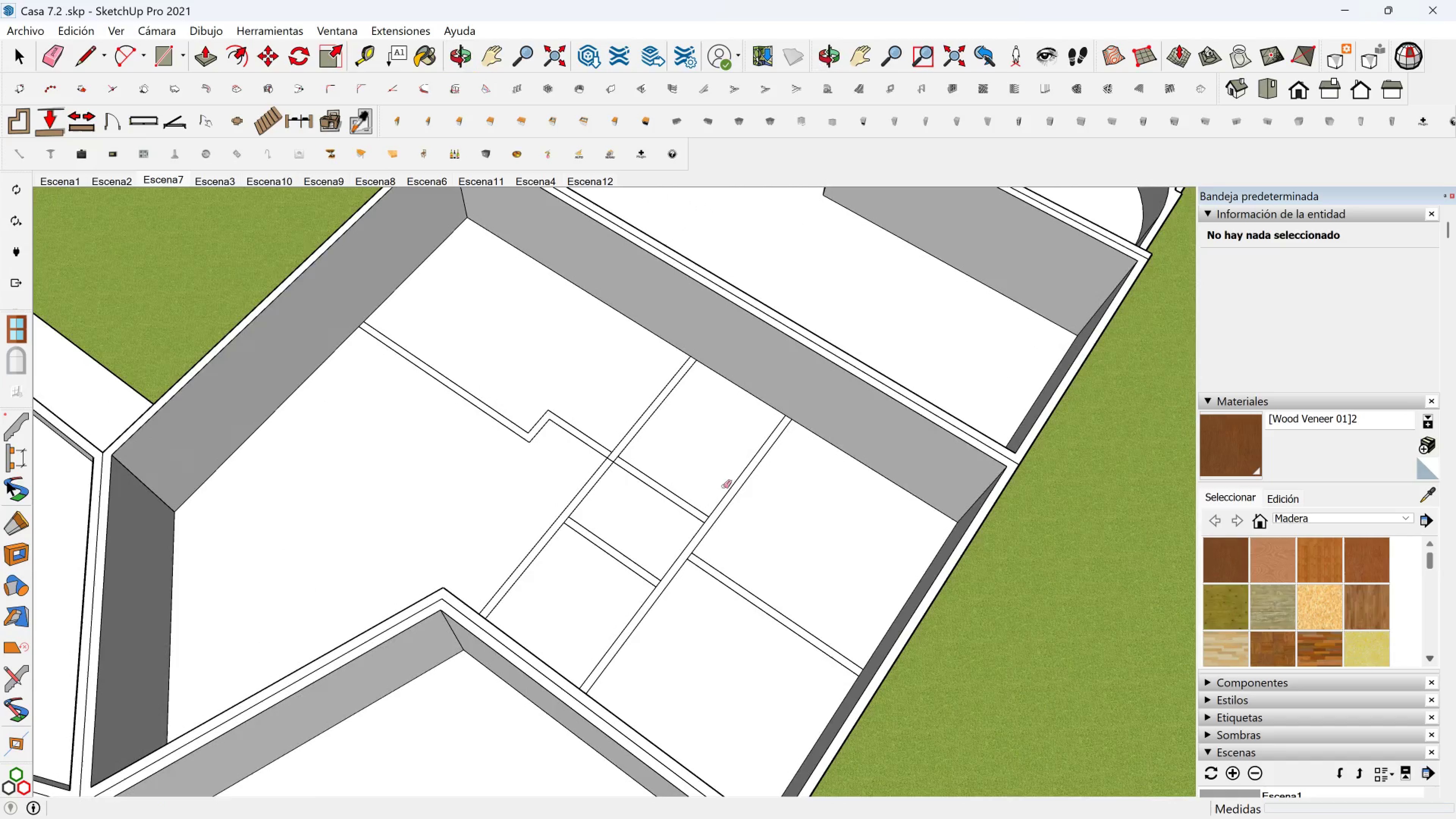 
left_click_drag(start_coordinate=[778, 539], to_coordinate=[722, 626])
 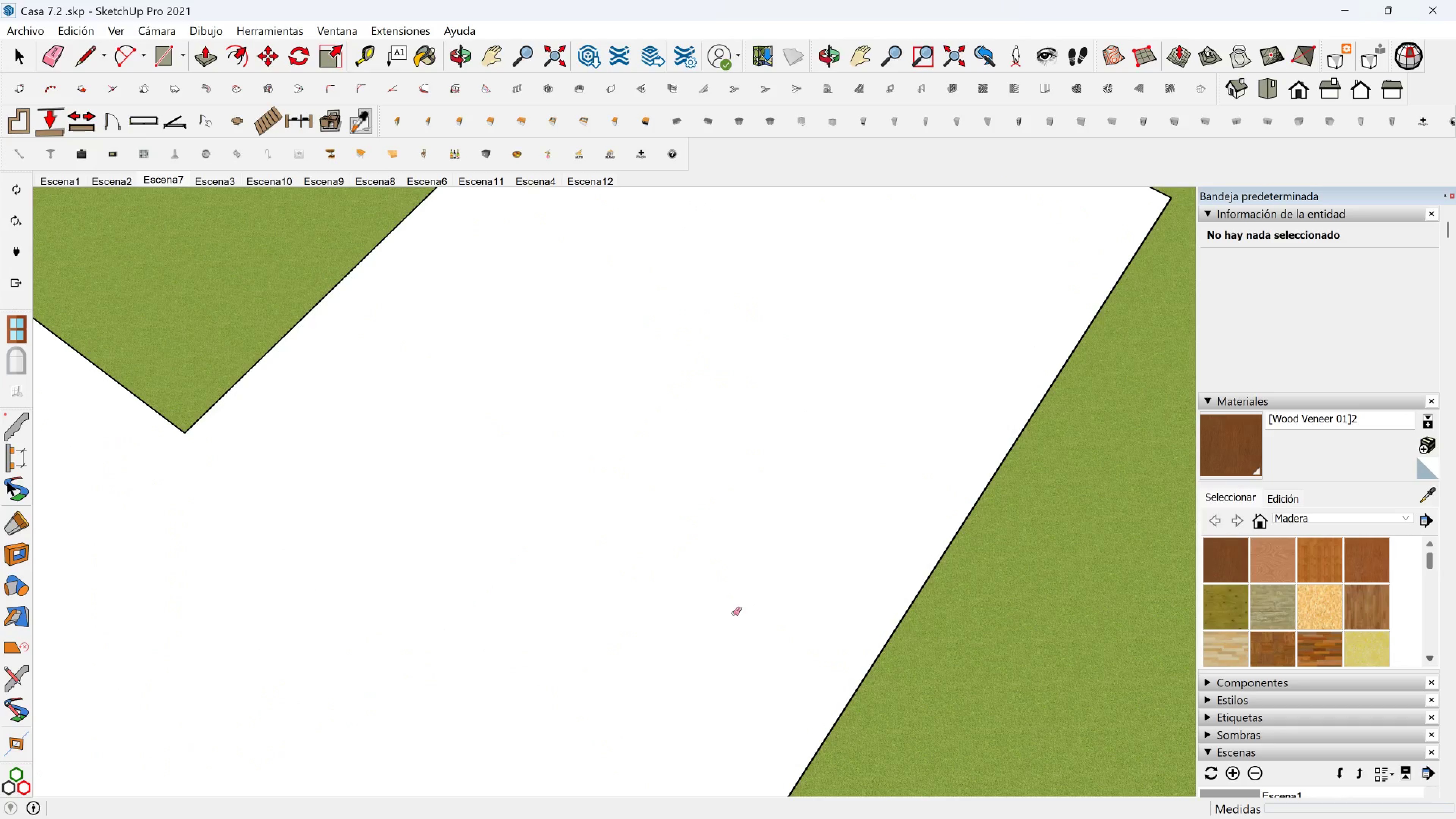 
key(Control+Z)
 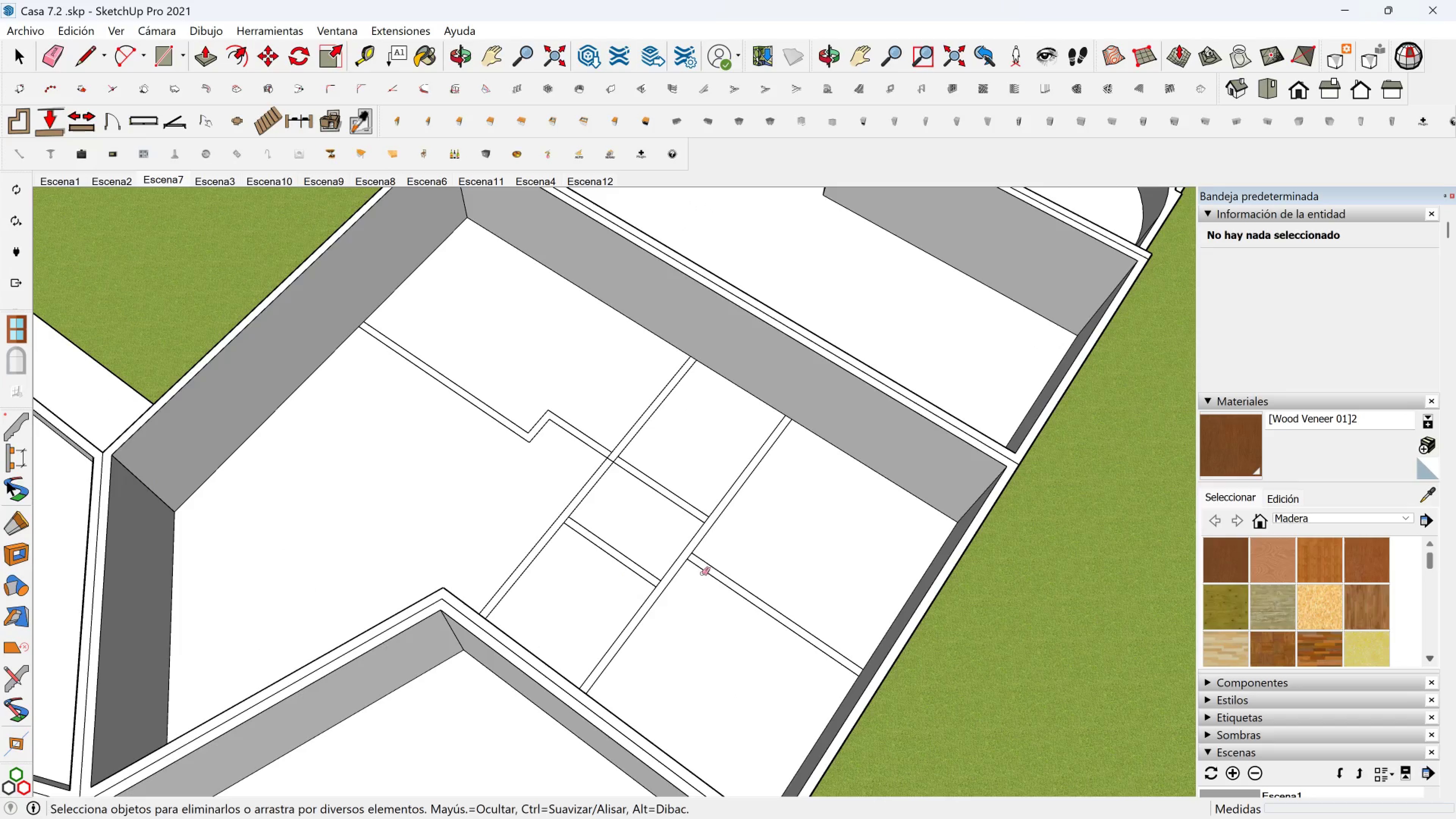 
key(Space)
 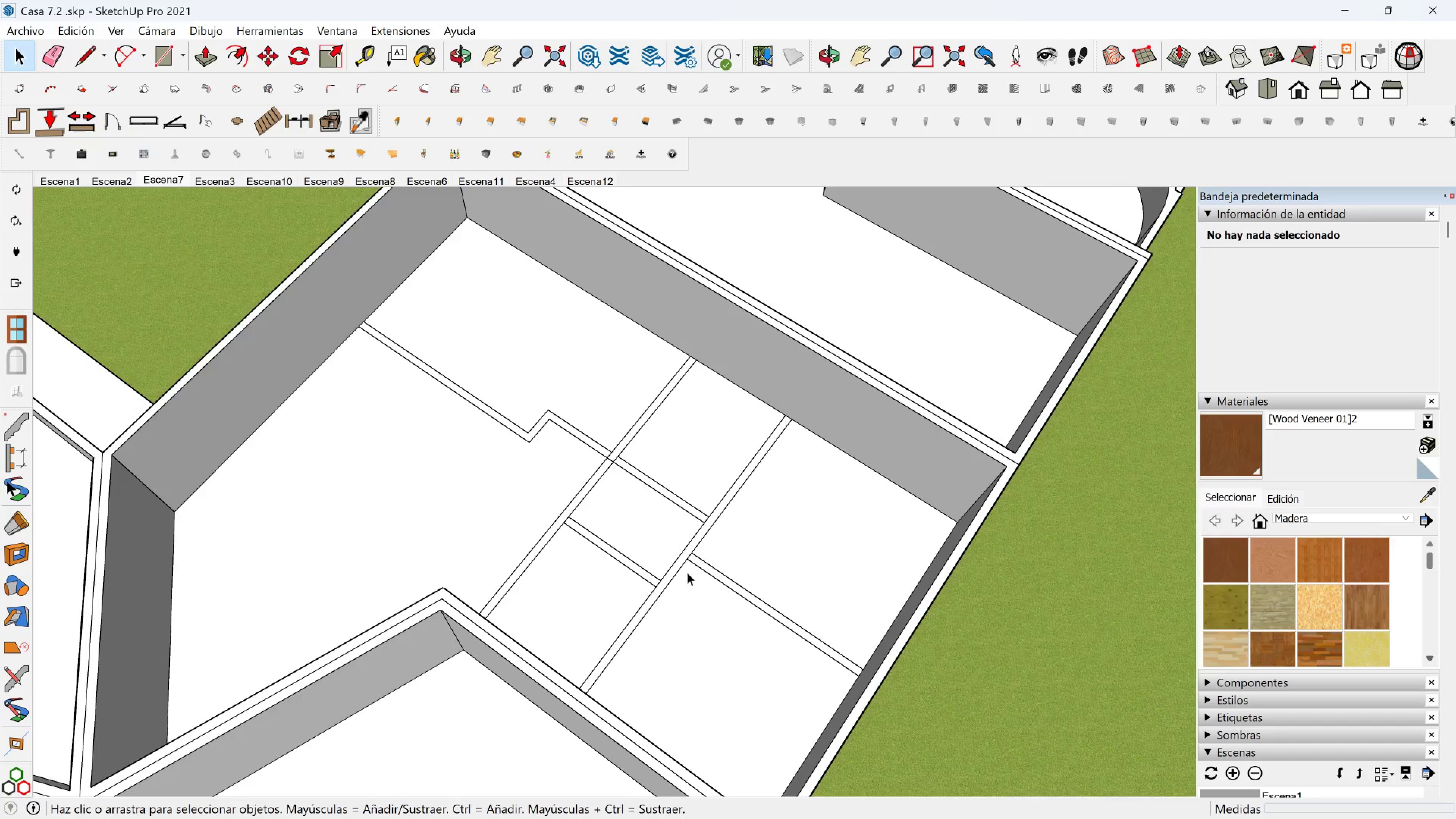 
scroll: coordinate [666, 557], scroll_direction: down, amount: 8.0
 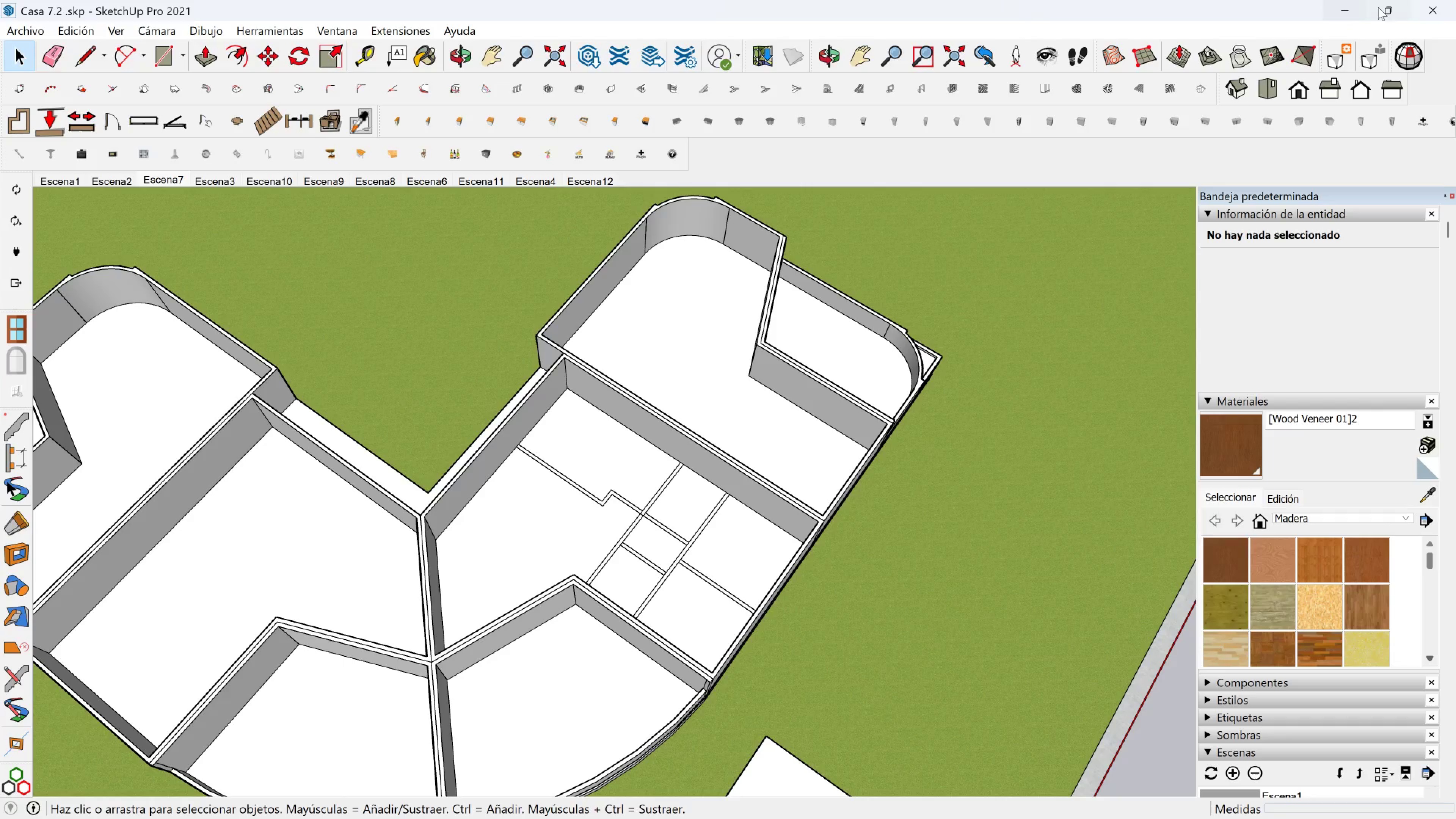 
left_click([1380, 8])
 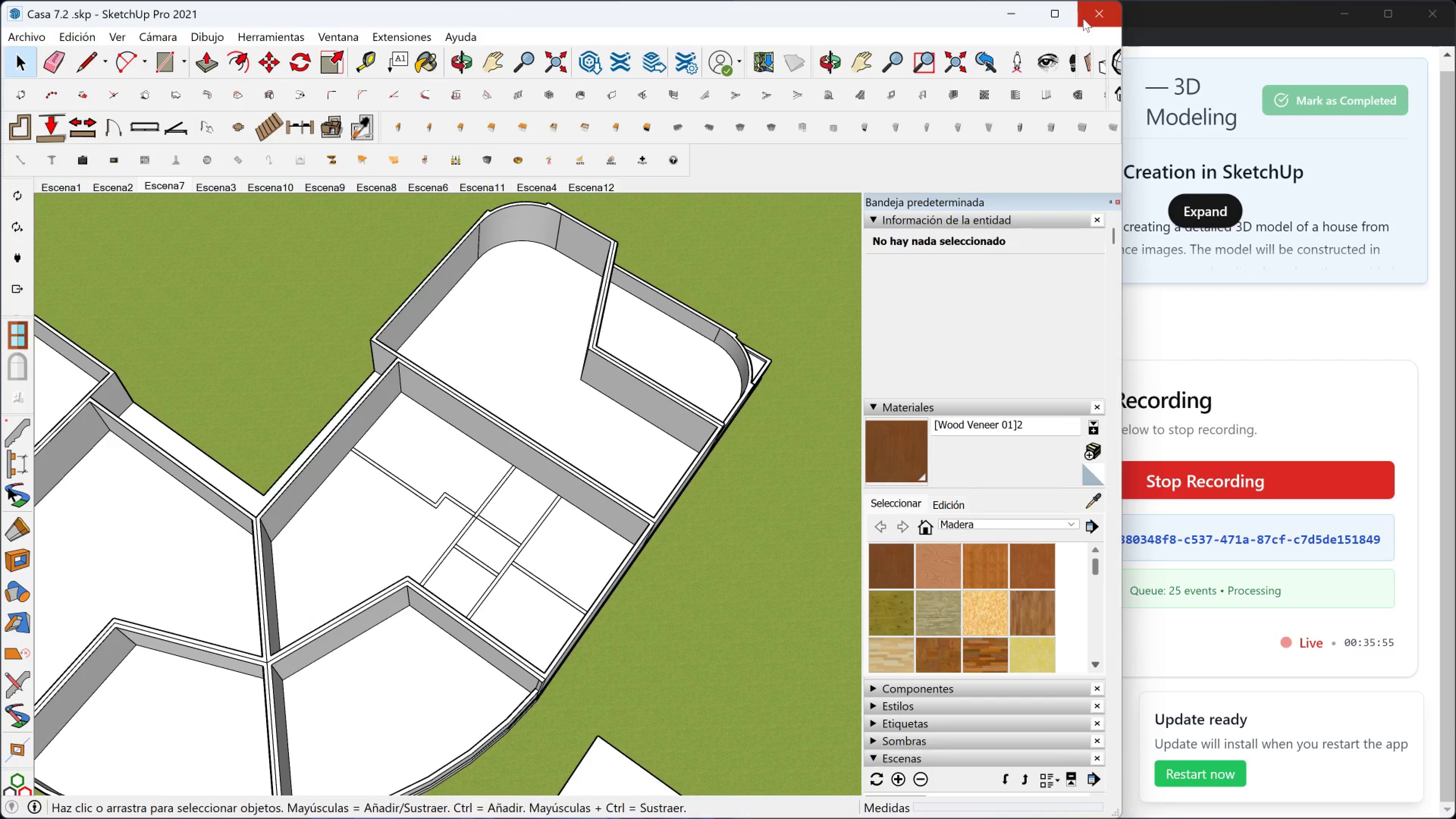 
left_click([1056, 15])
 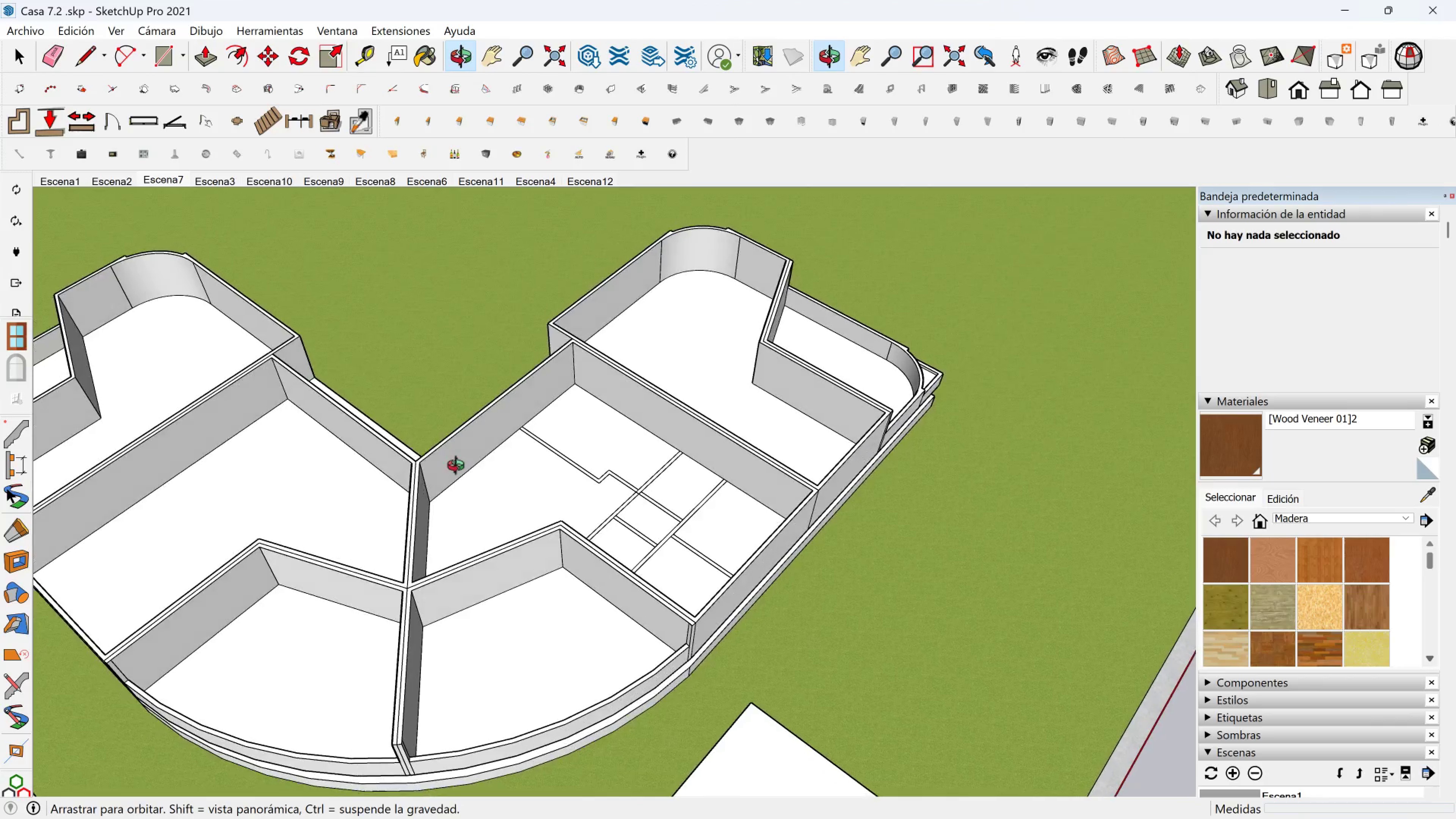 
scroll: coordinate [479, 464], scroll_direction: down, amount: 3.0
 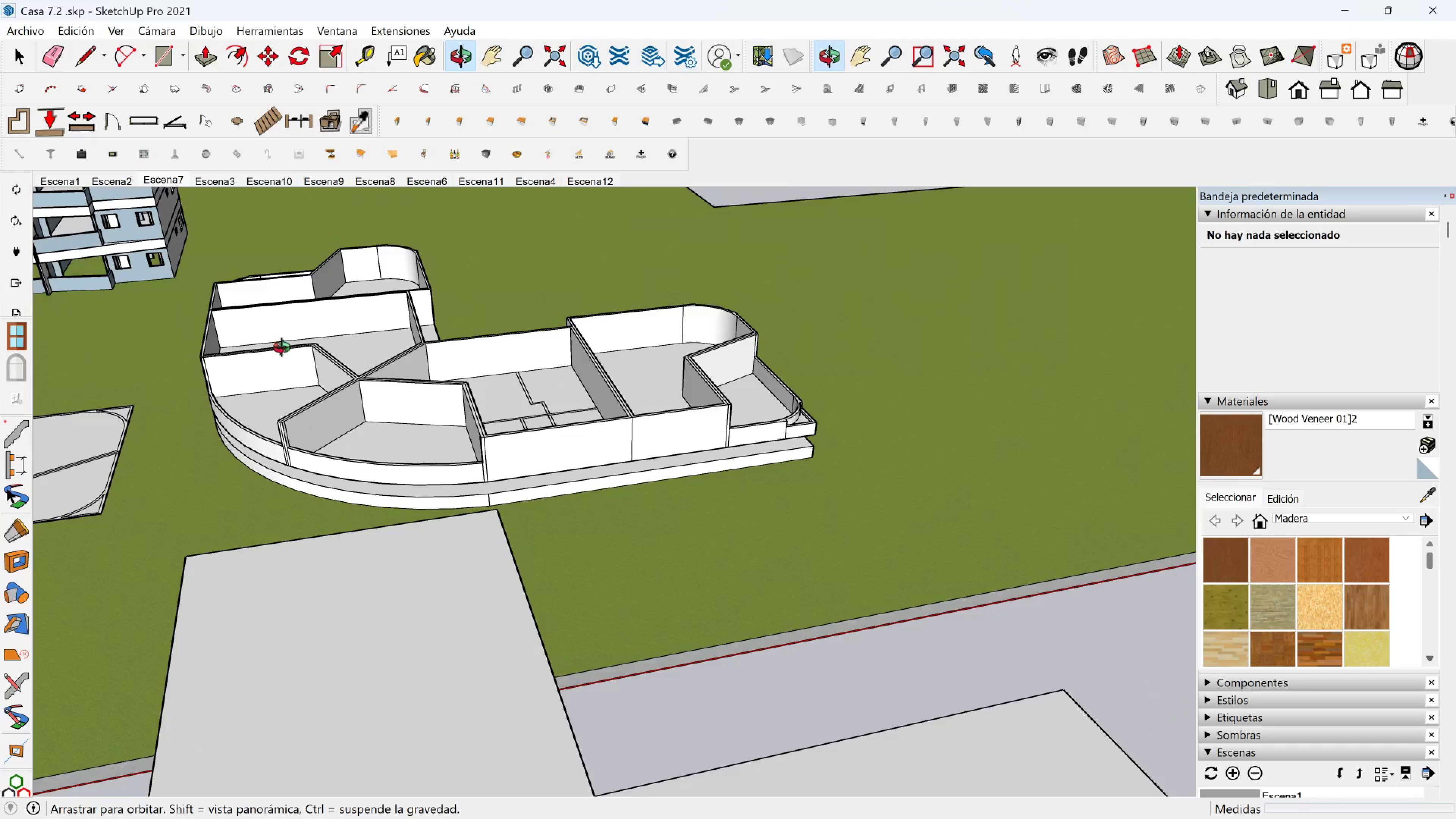 
hold_key(key=ShiftLeft, duration=0.91)
 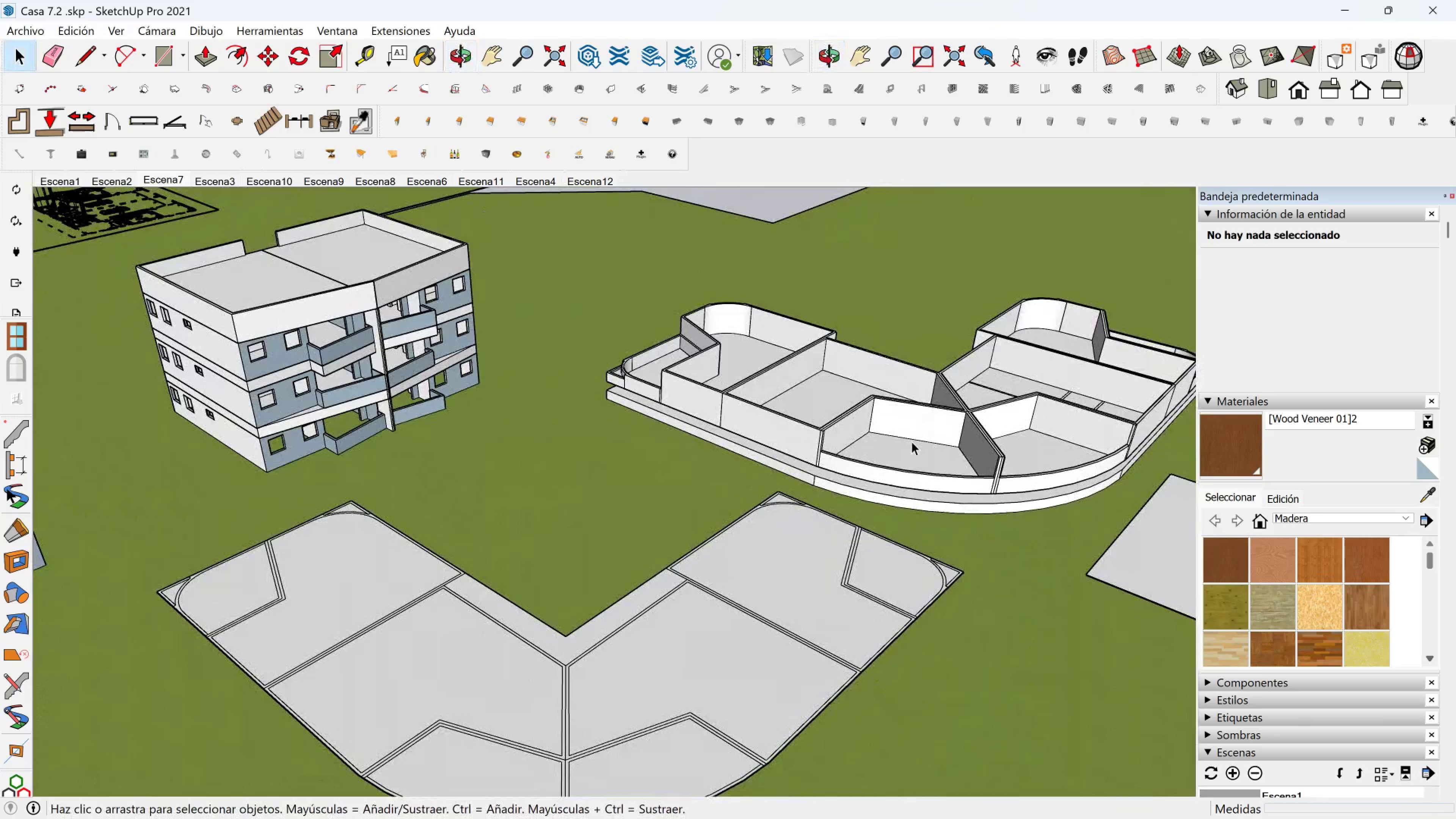 
hold_key(key=ShiftLeft, duration=0.41)
 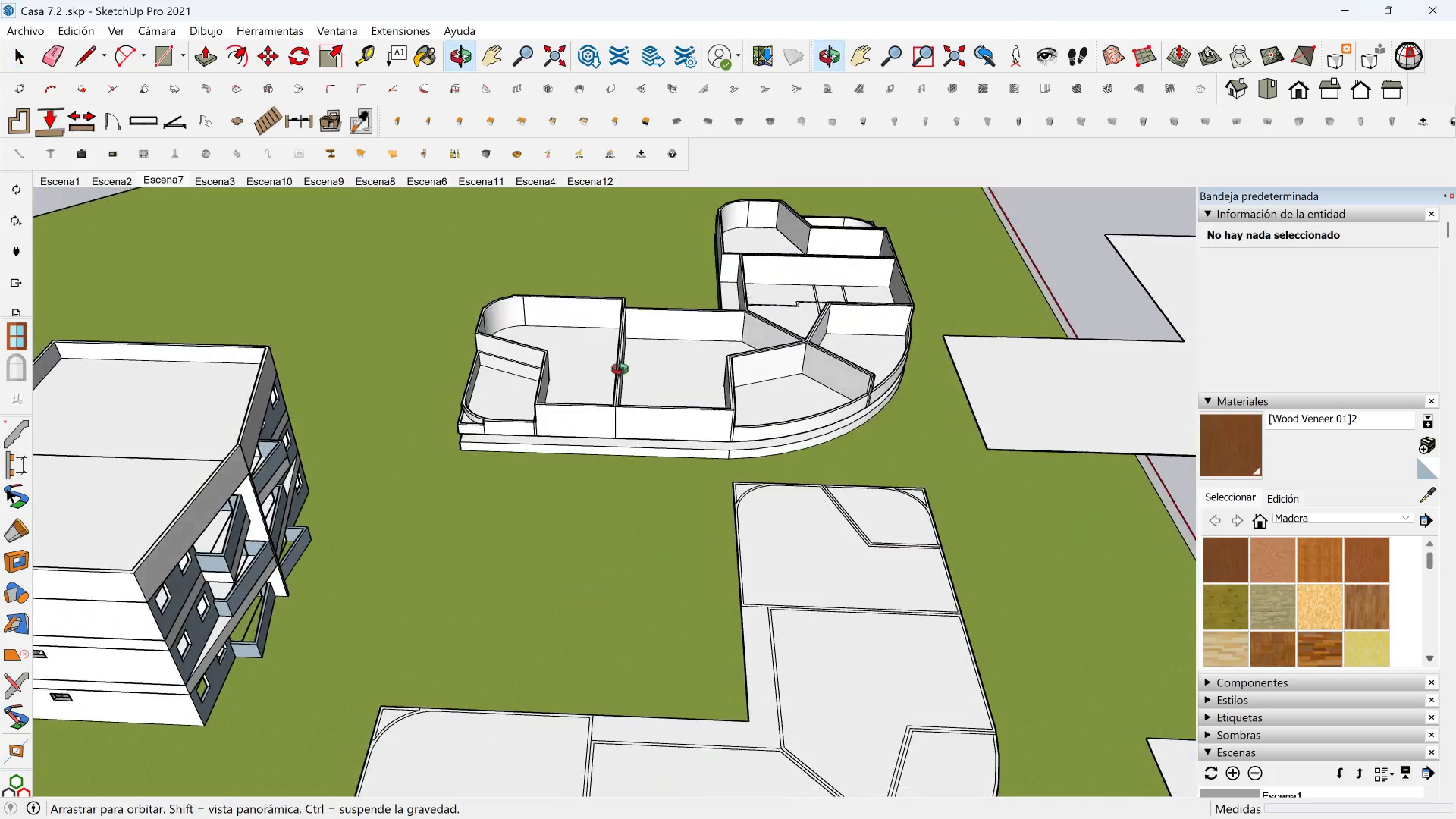 
hold_key(key=ShiftLeft, duration=0.31)
 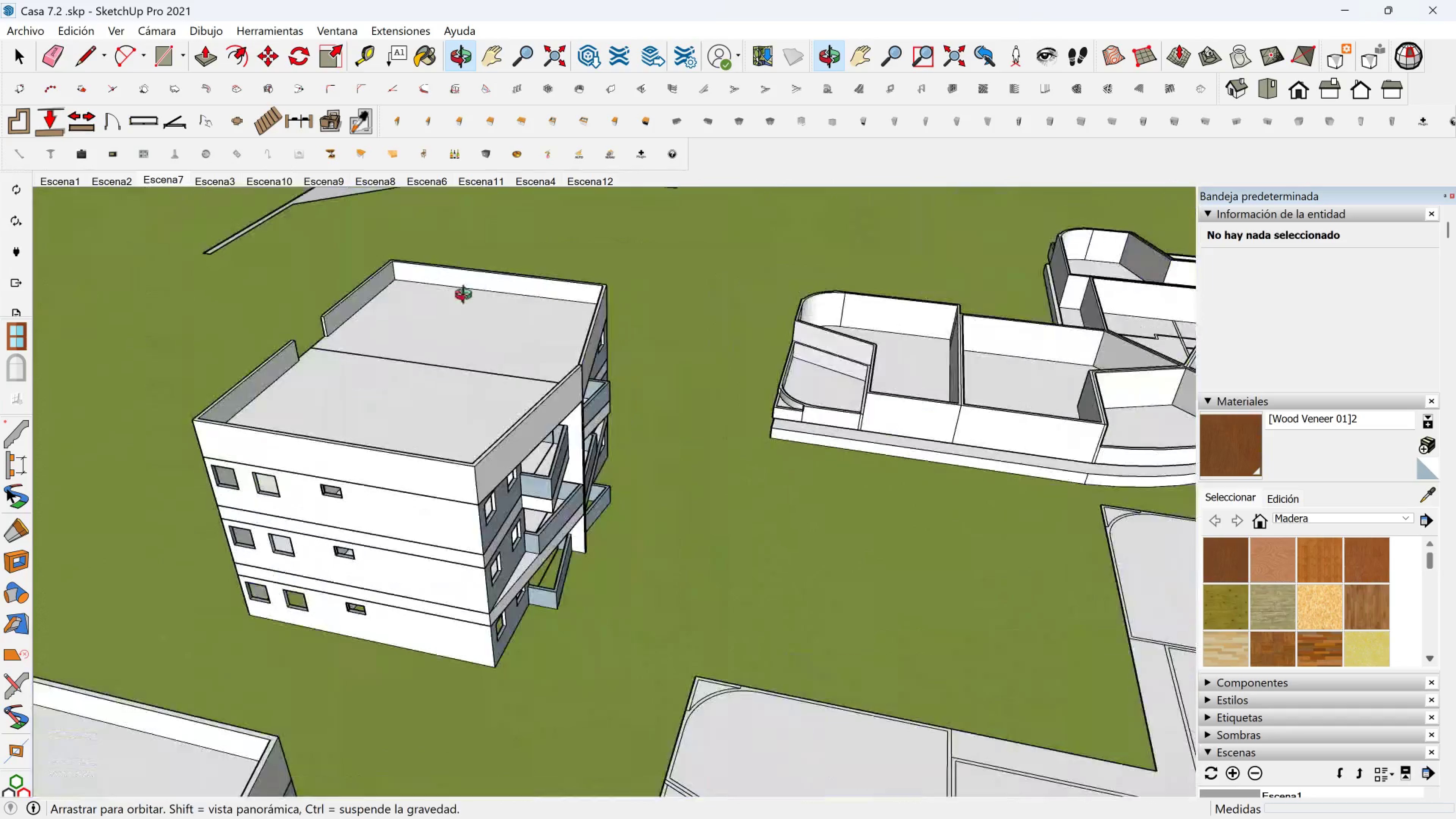 
hold_key(key=ShiftLeft, duration=0.61)
 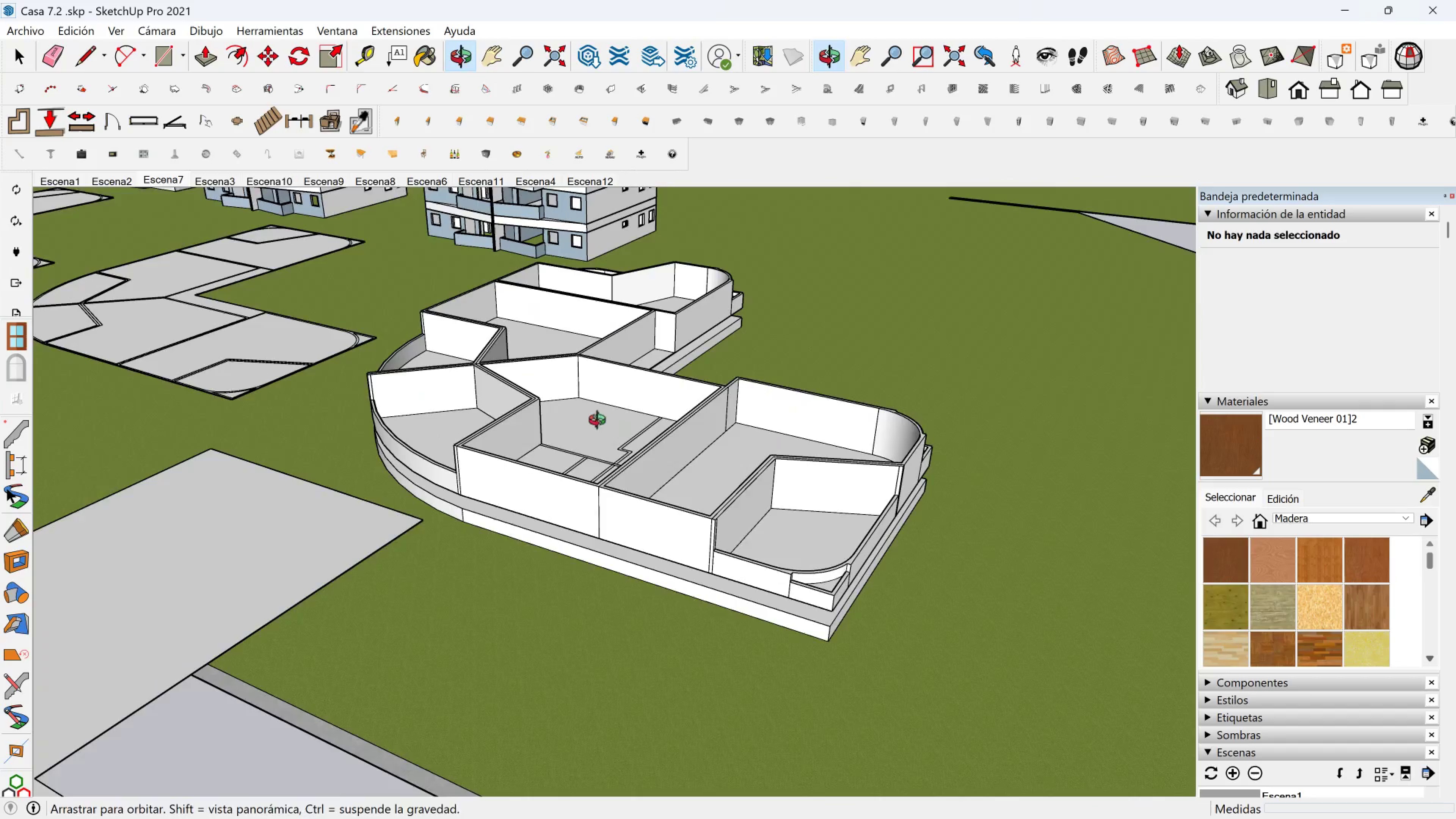 
scroll: coordinate [487, 403], scroll_direction: down, amount: 7.0
 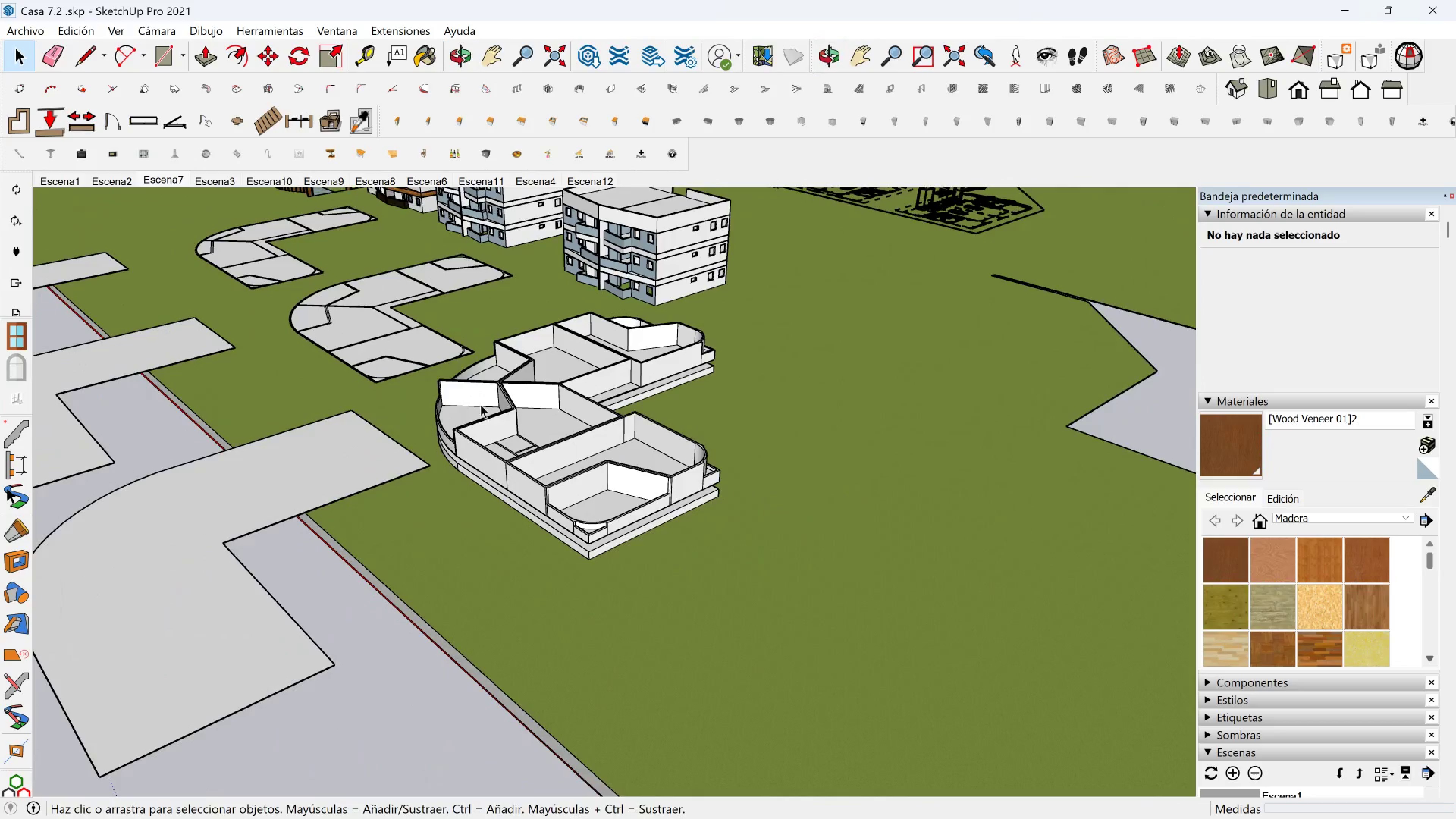 
key(Shift+ShiftLeft)
 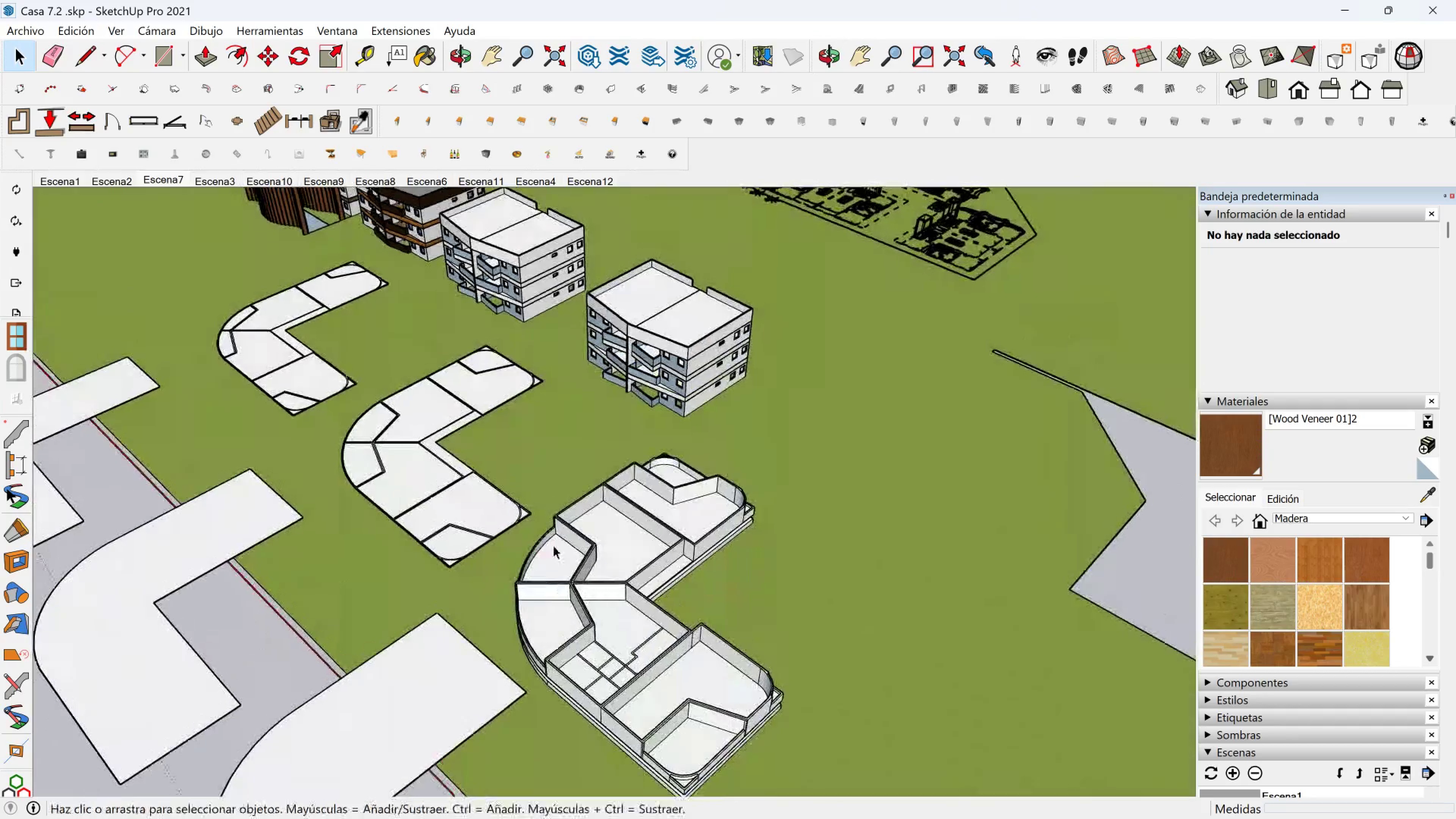 
scroll: coordinate [567, 576], scroll_direction: up, amount: 8.0
 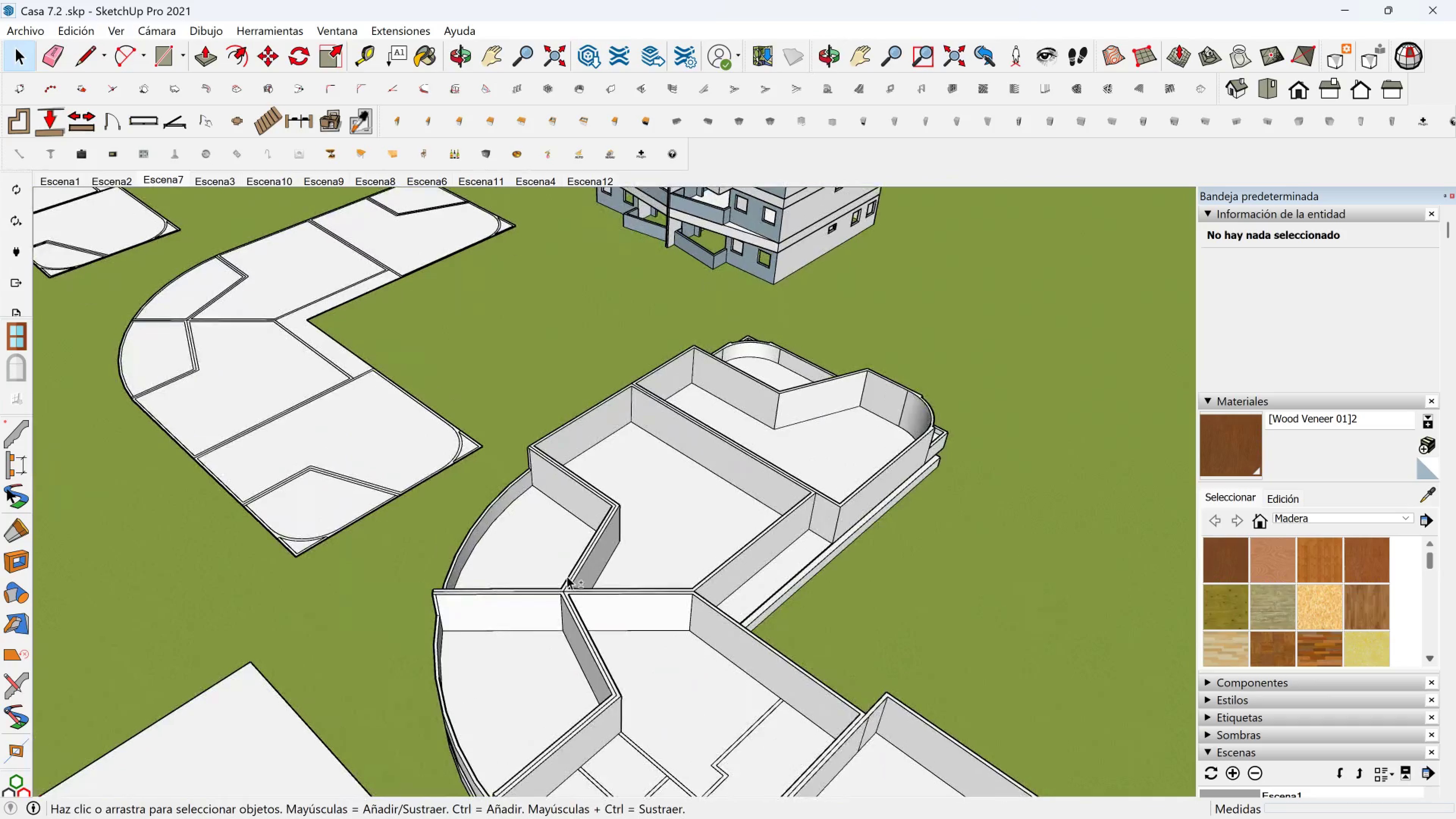 
hold_key(key=ShiftLeft, duration=0.4)
 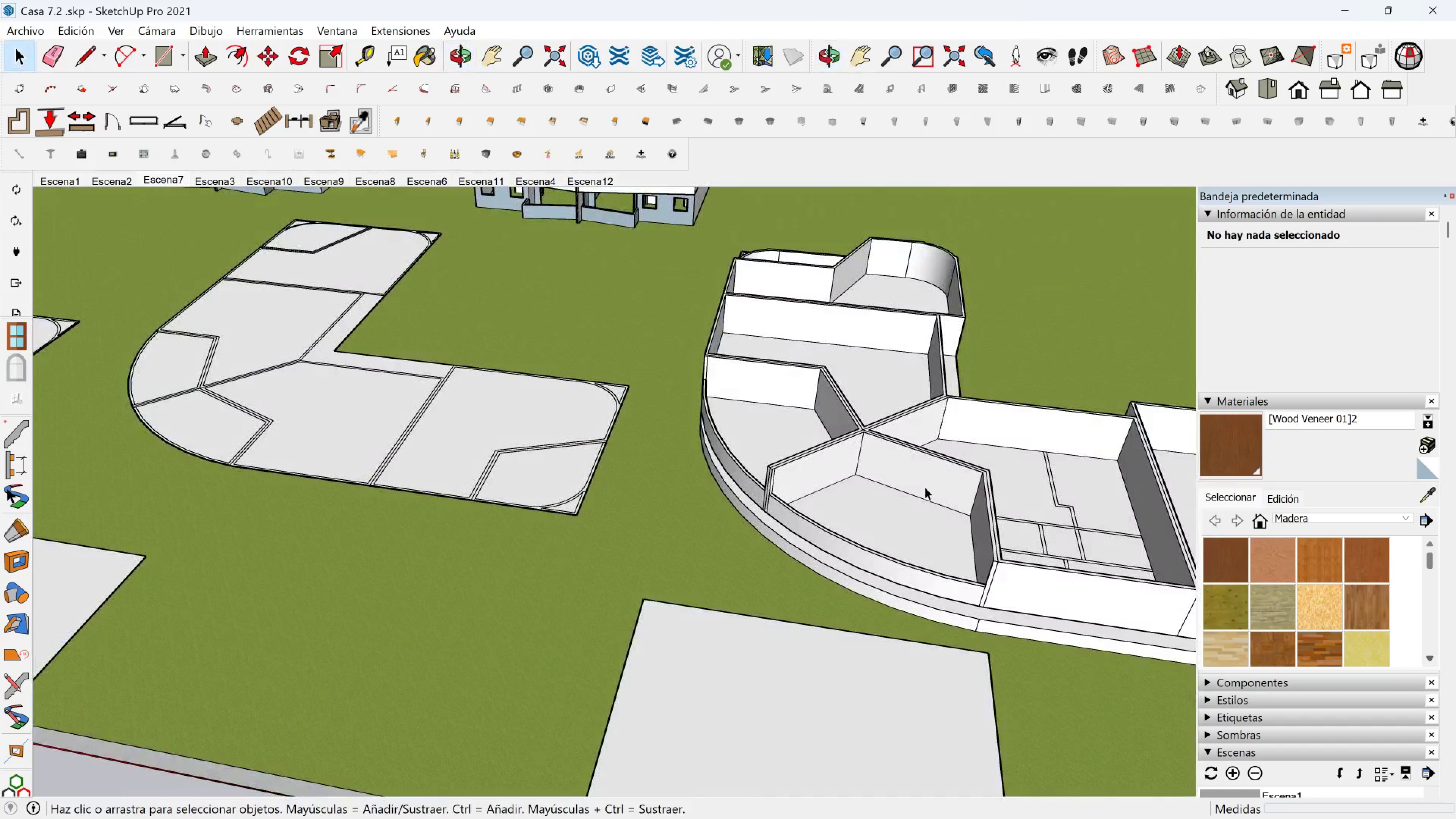 
scroll: coordinate [842, 499], scroll_direction: down, amount: 4.0
 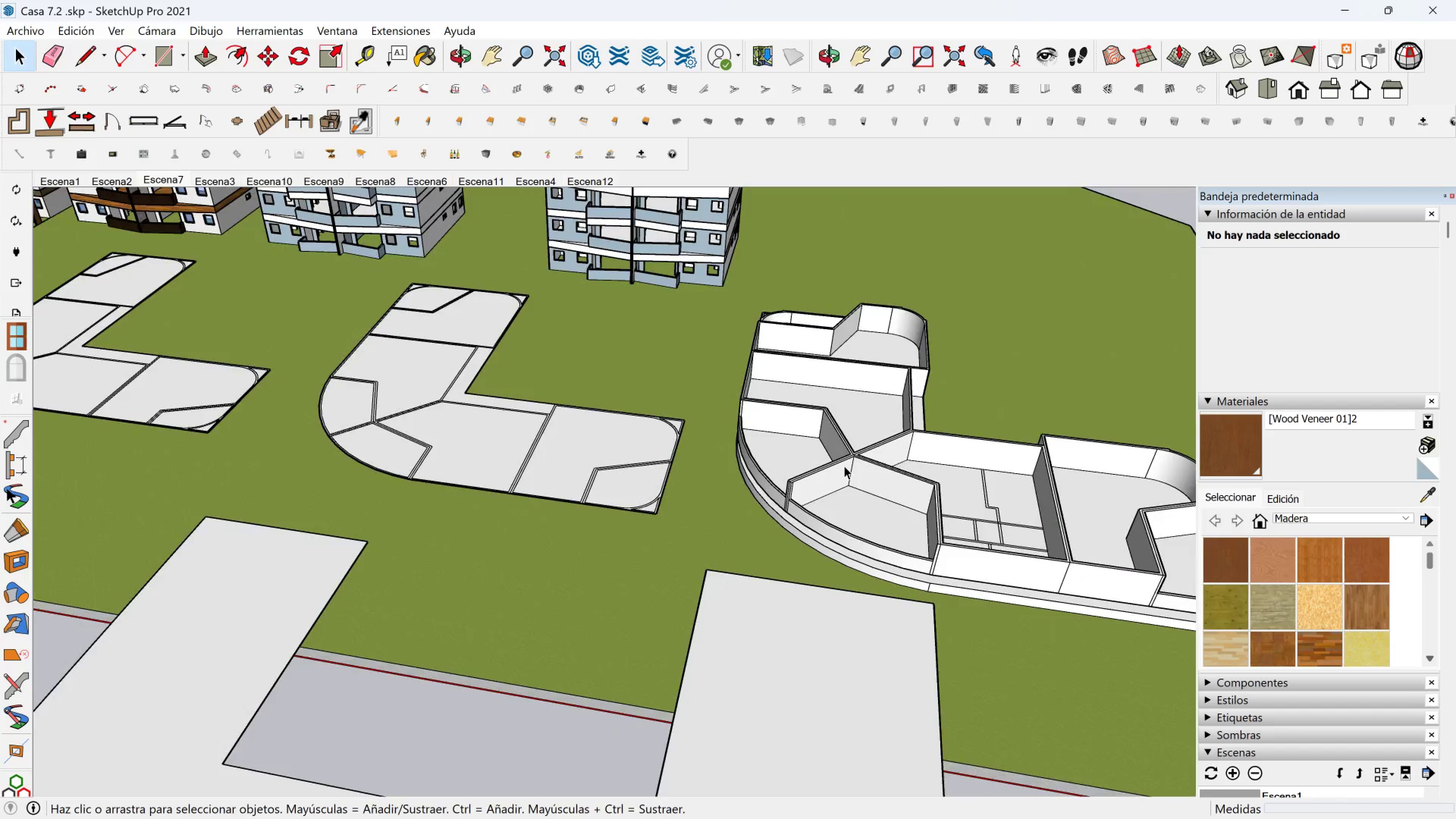 
left_click([844, 466])
 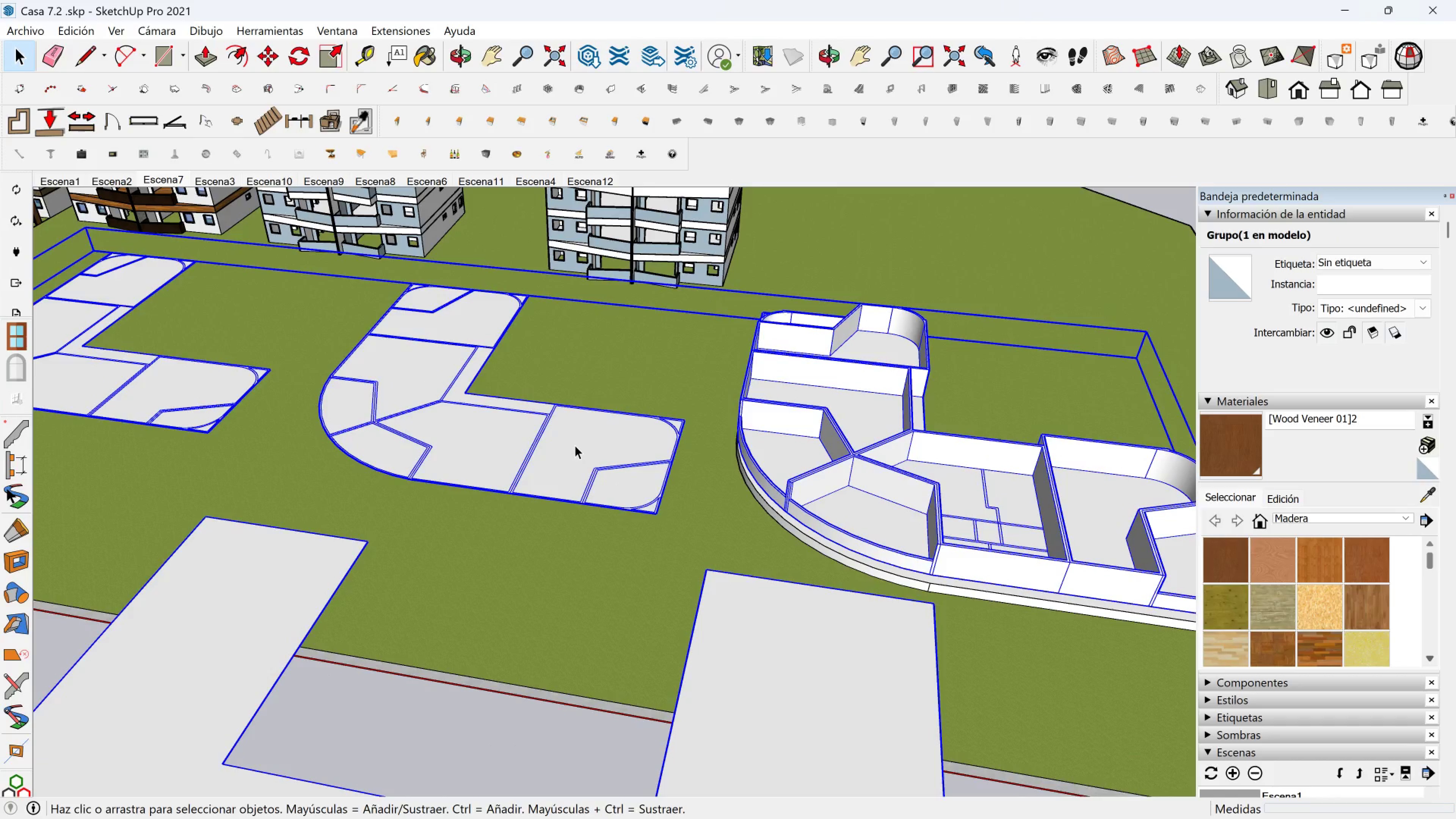 
double_click([575, 445])
 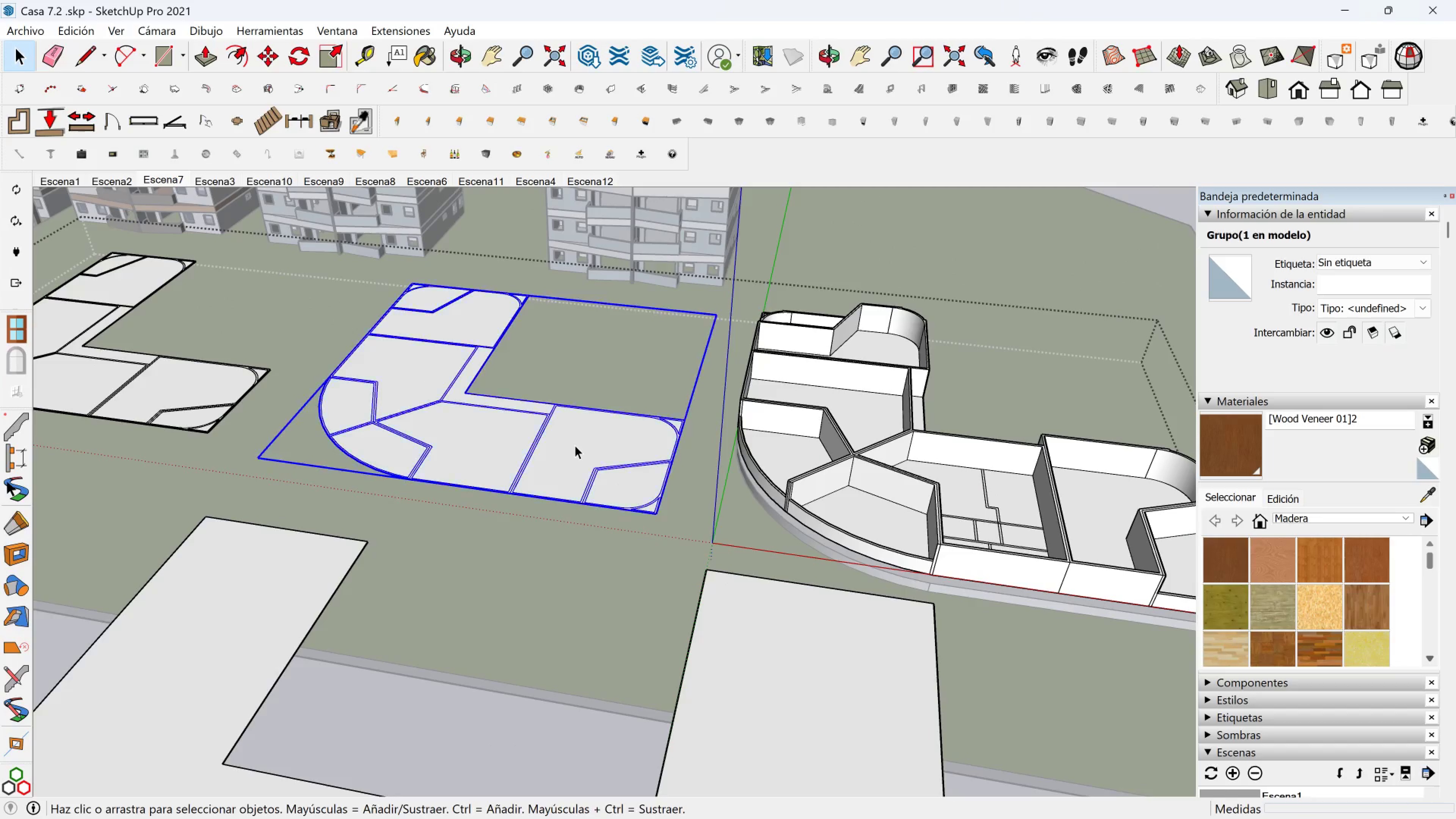 
triple_click([575, 445])
 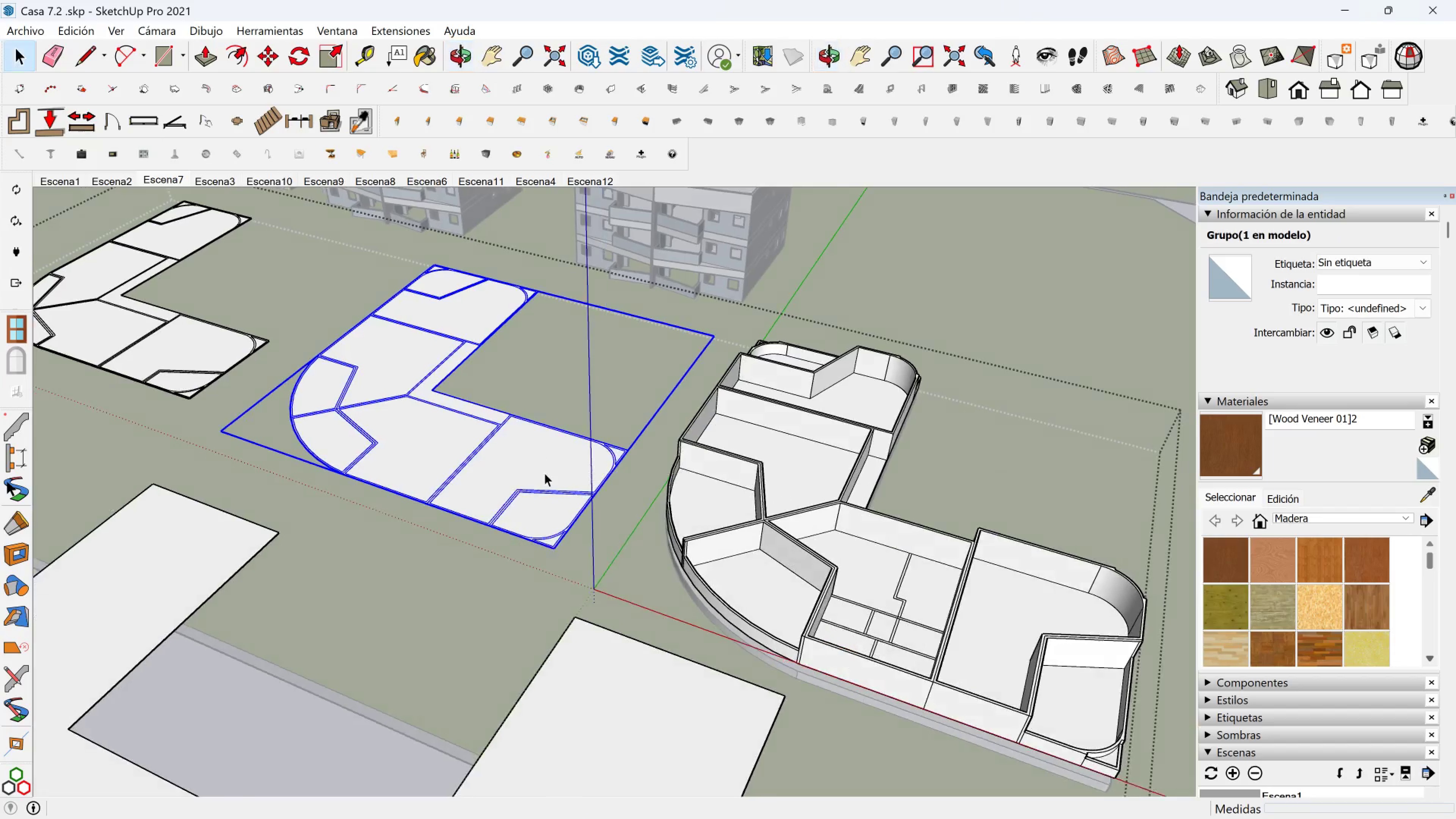 
scroll: coordinate [582, 312], scroll_direction: up, amount: 8.0
 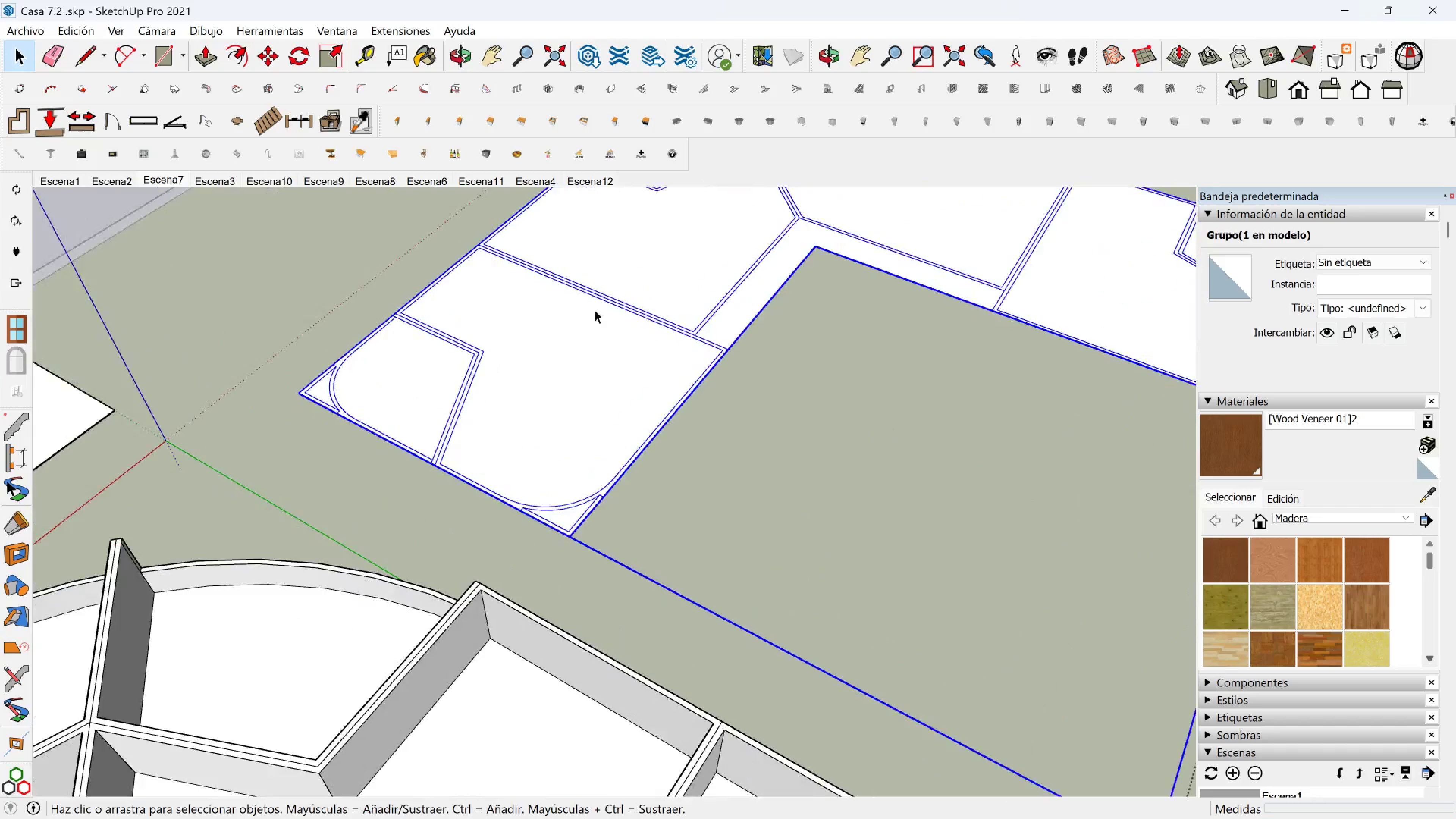 
key(Shift+ShiftLeft)
 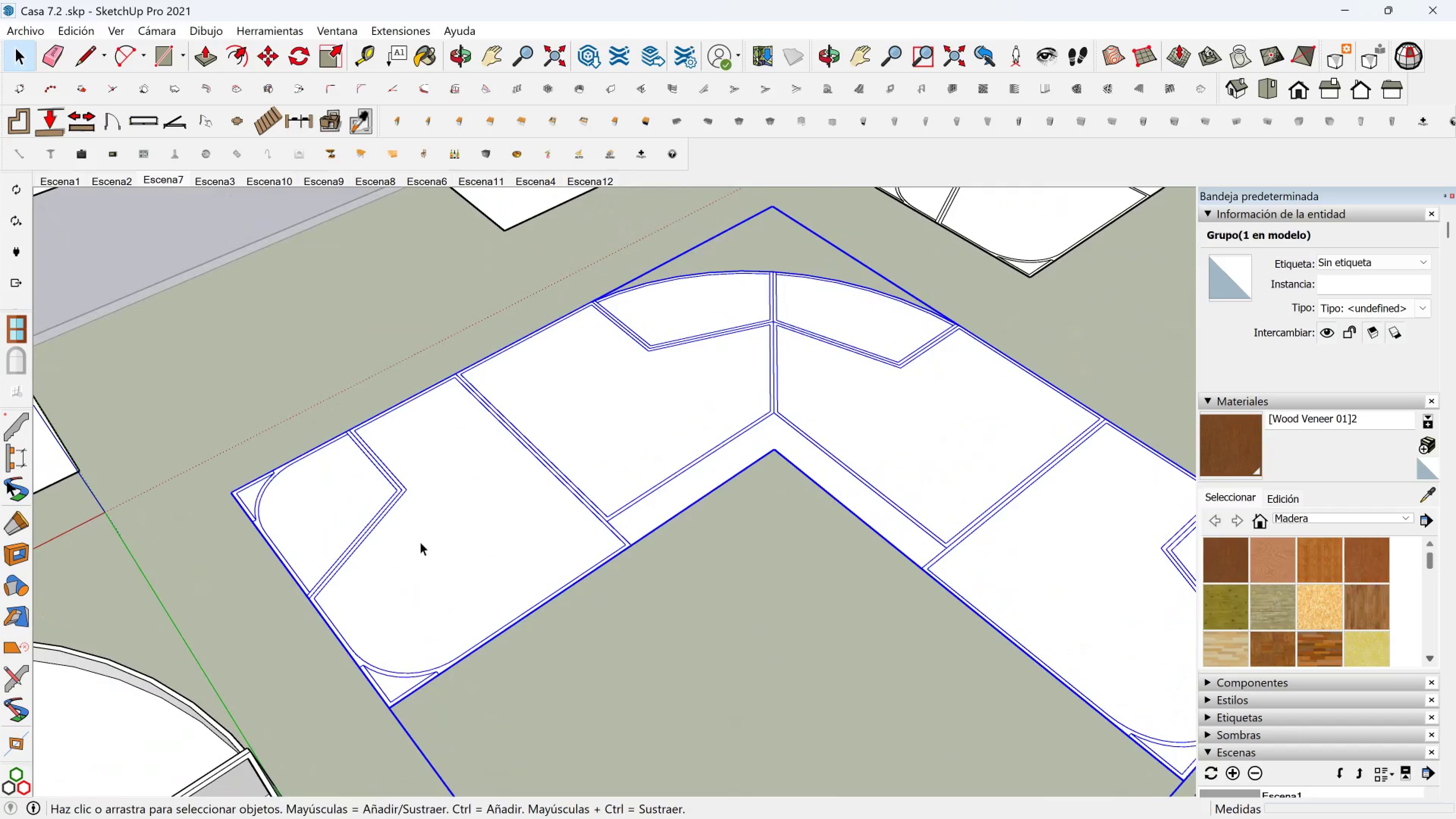 
double_click([420, 542])
 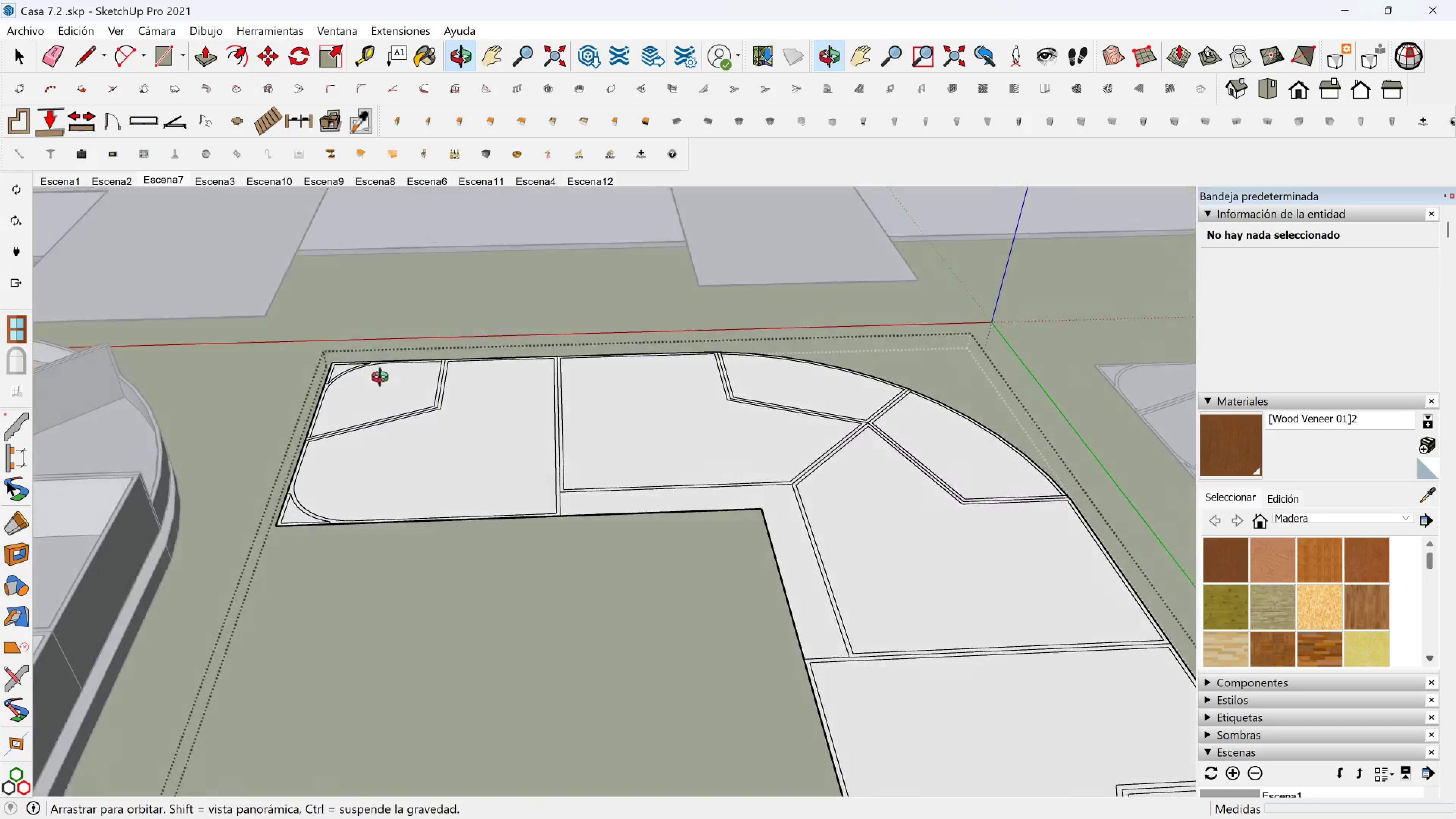 
scroll: coordinate [338, 447], scroll_direction: up, amount: 3.0
 